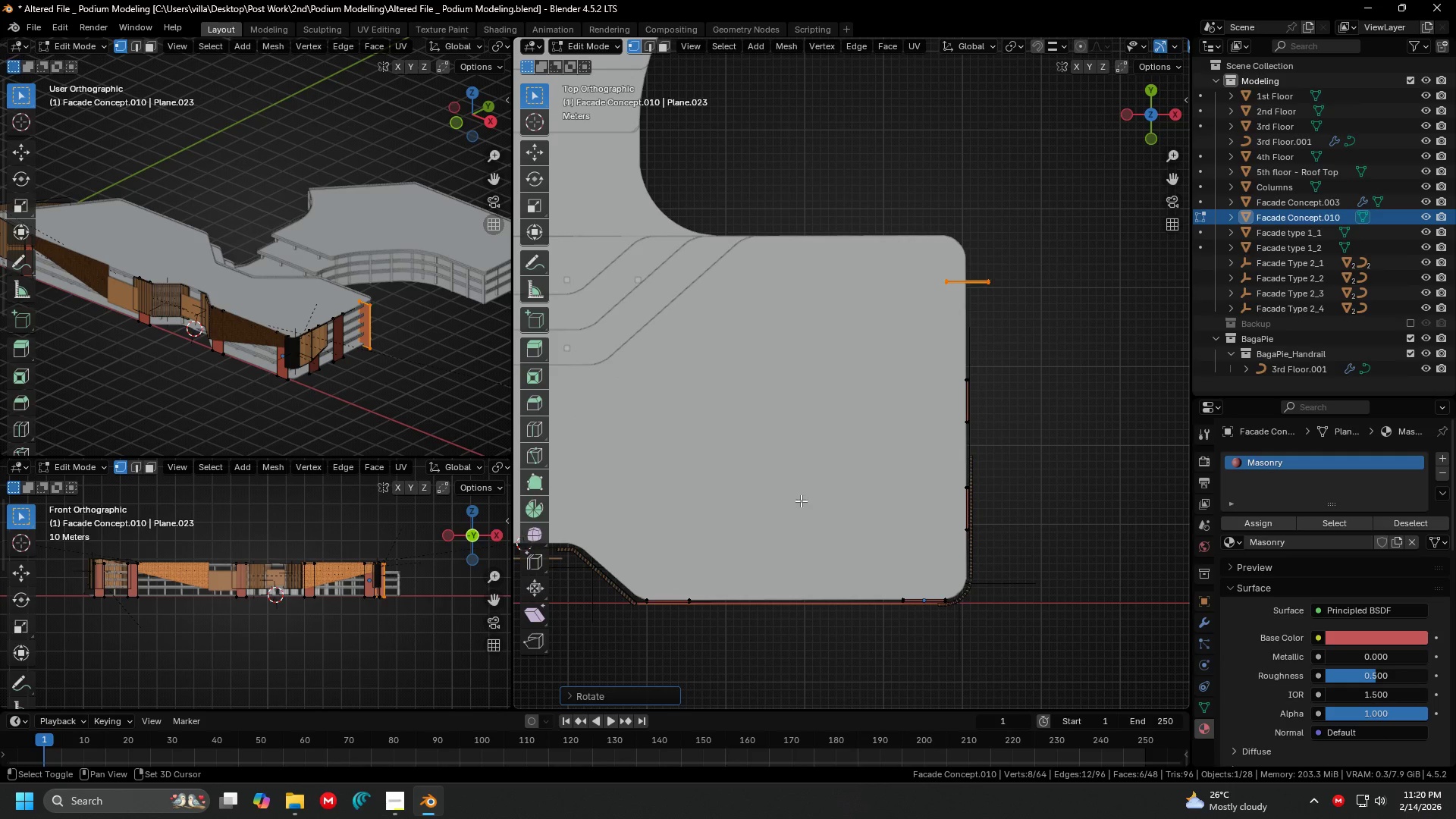 
hold_key(key=ShiftLeft, duration=1.51)
 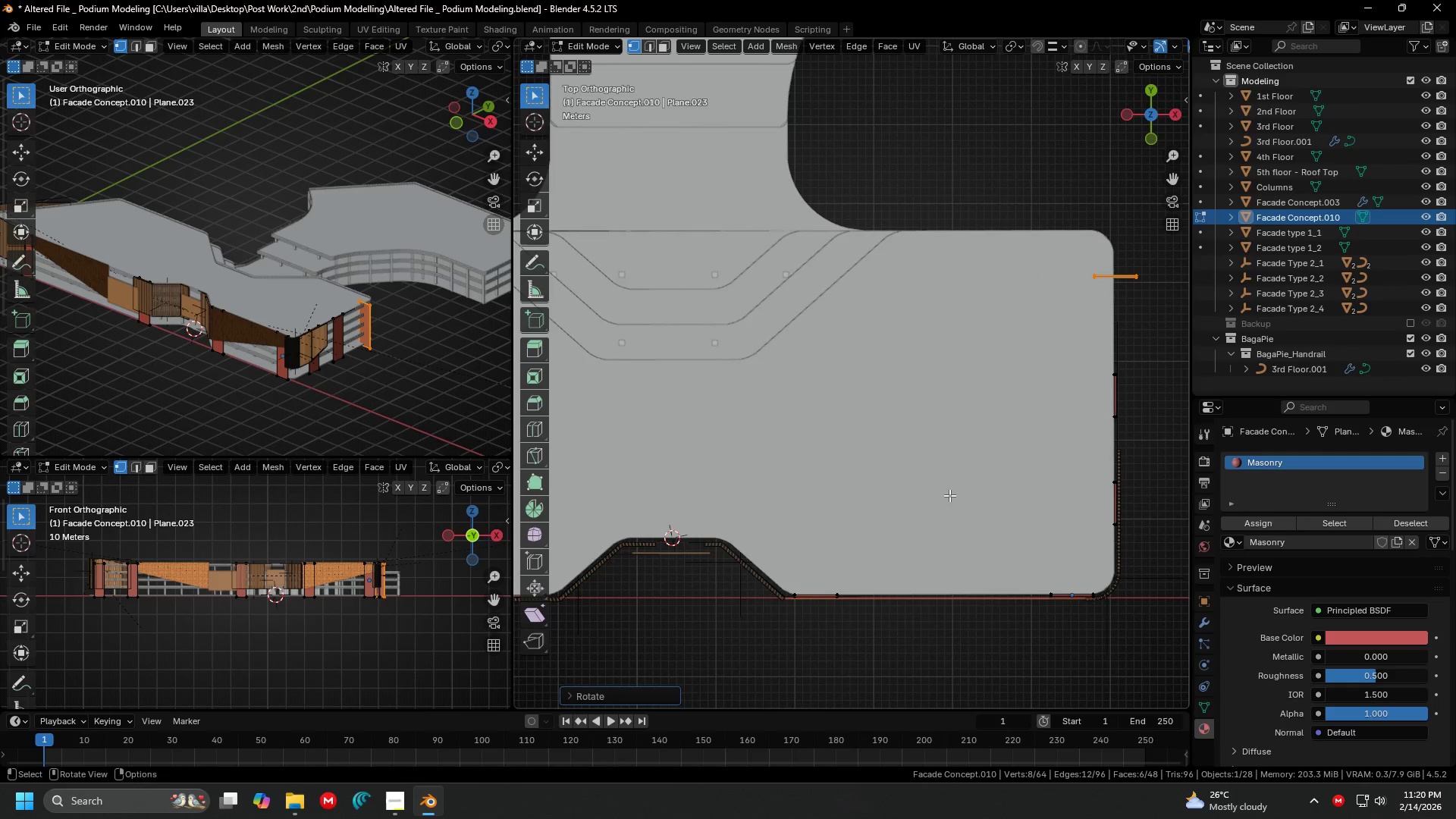 
key(Shift+ShiftLeft)
 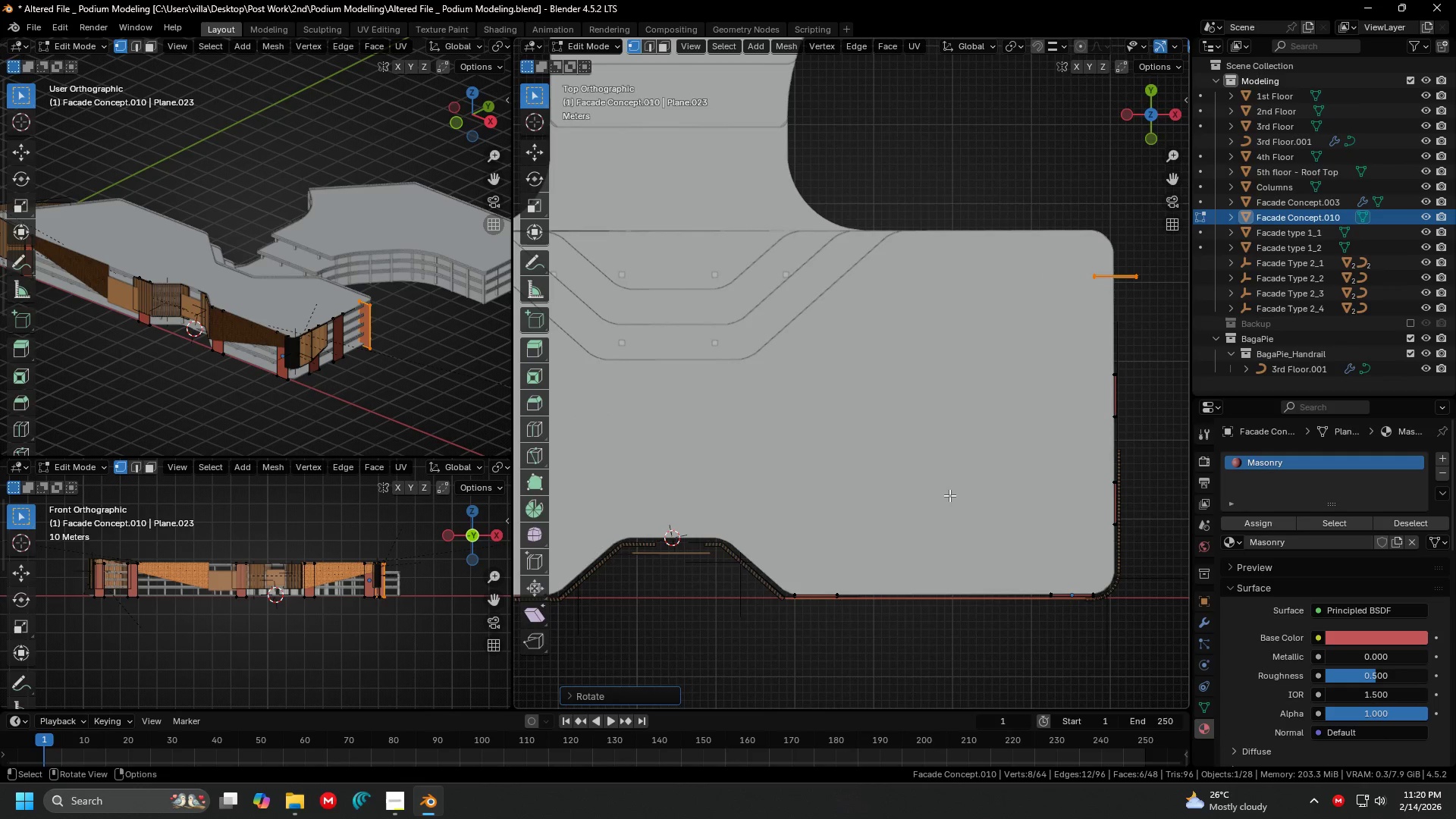 
hold_key(key=ShiftLeft, duration=0.77)
scroll: coordinate [1020, 484], scroll_direction: down, amount: 1.0
 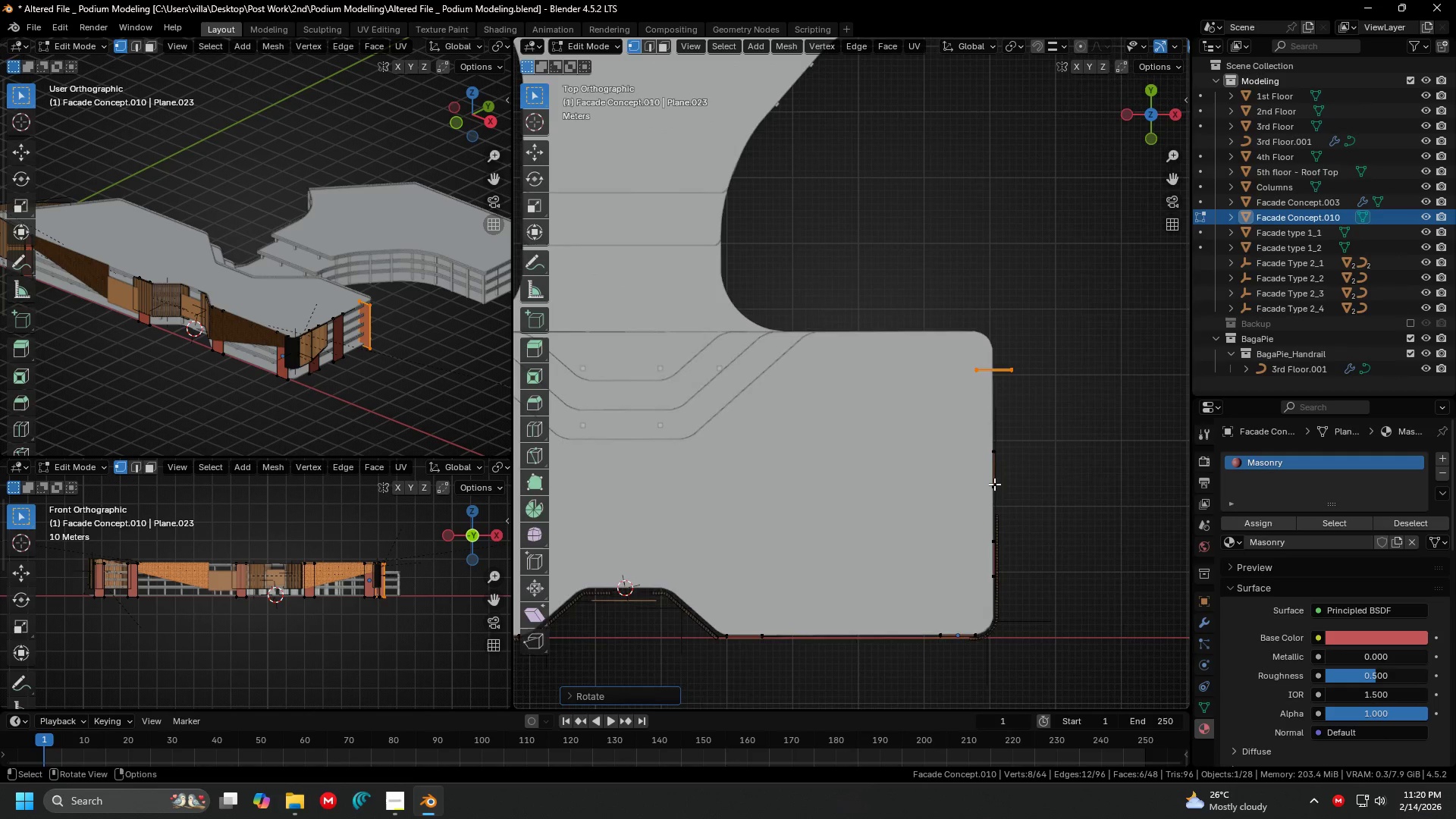 
key(Shift+ShiftLeft)
 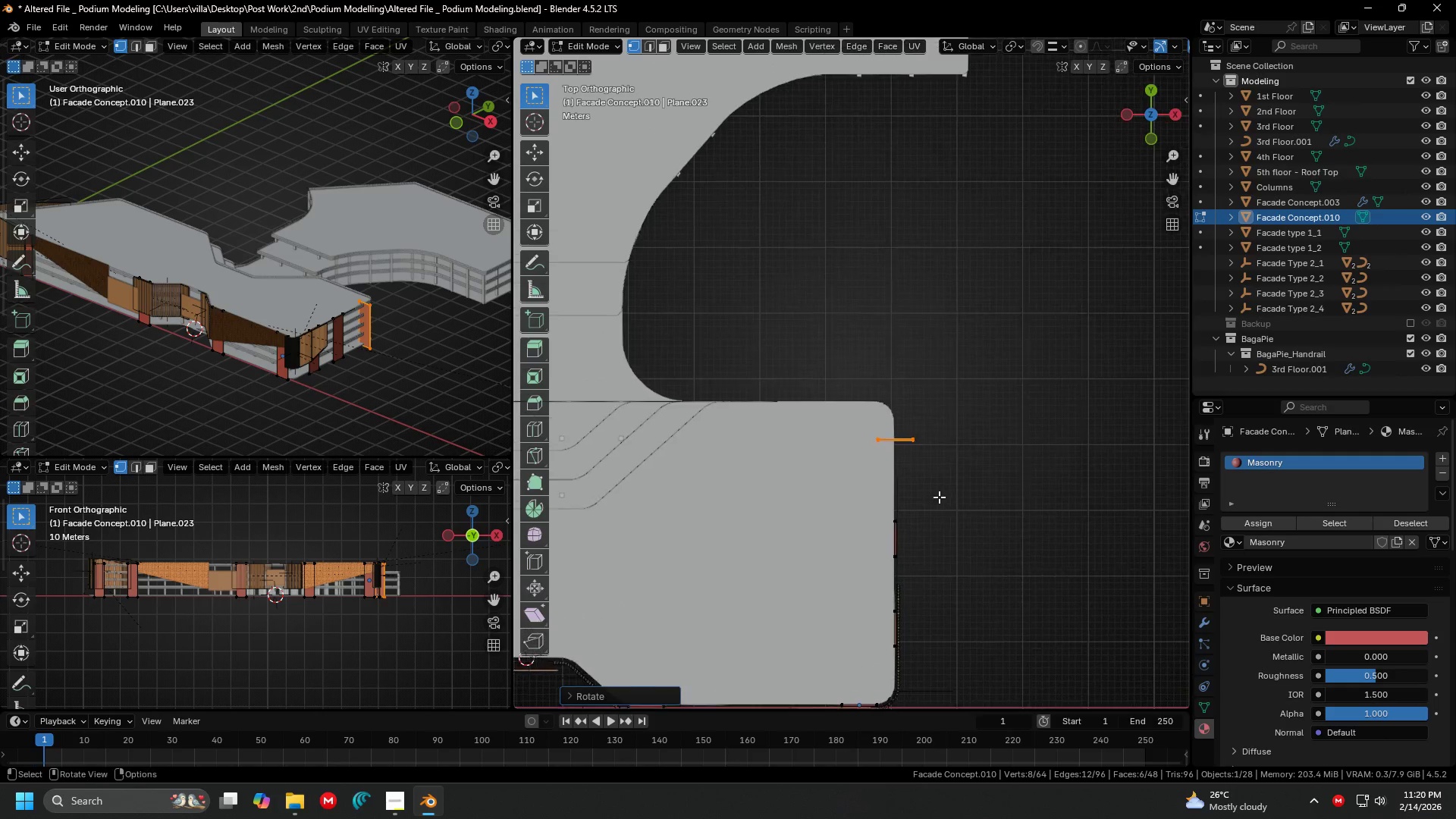 
key(Shift+ShiftLeft)
 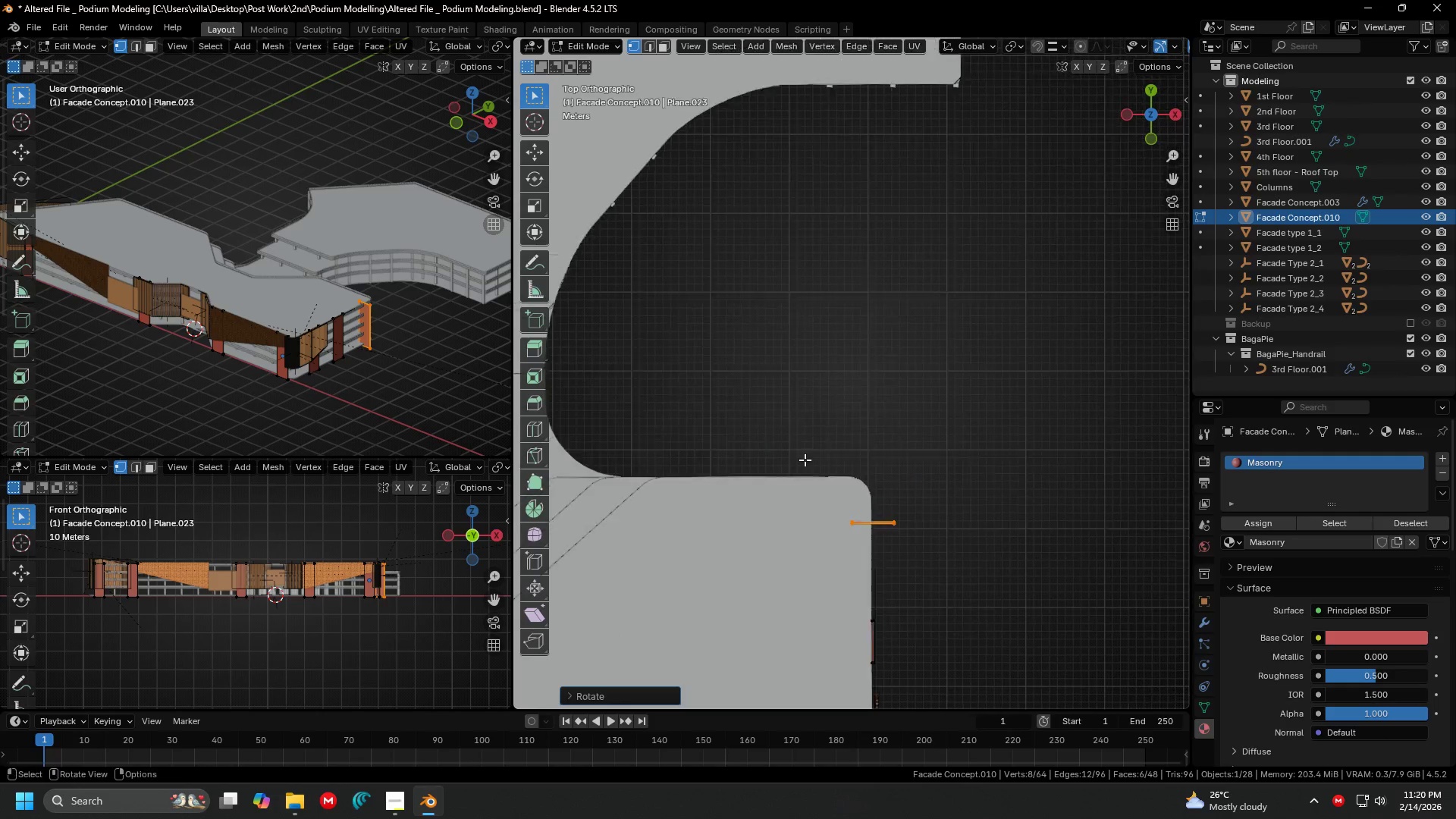 
scroll: coordinate [804, 460], scroll_direction: up, amount: 2.0
 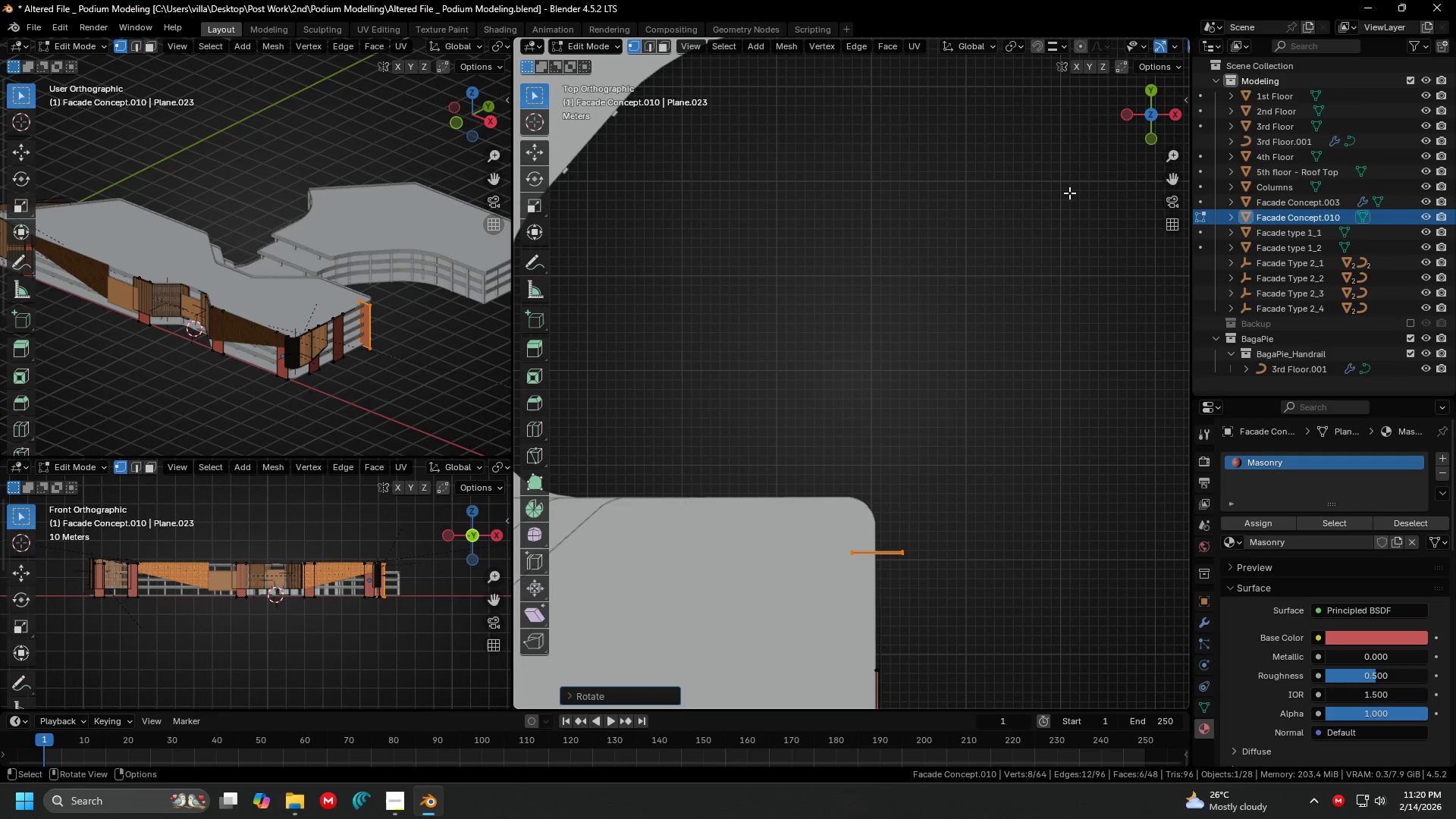 
hold_key(key=ShiftLeft, duration=0.33)
 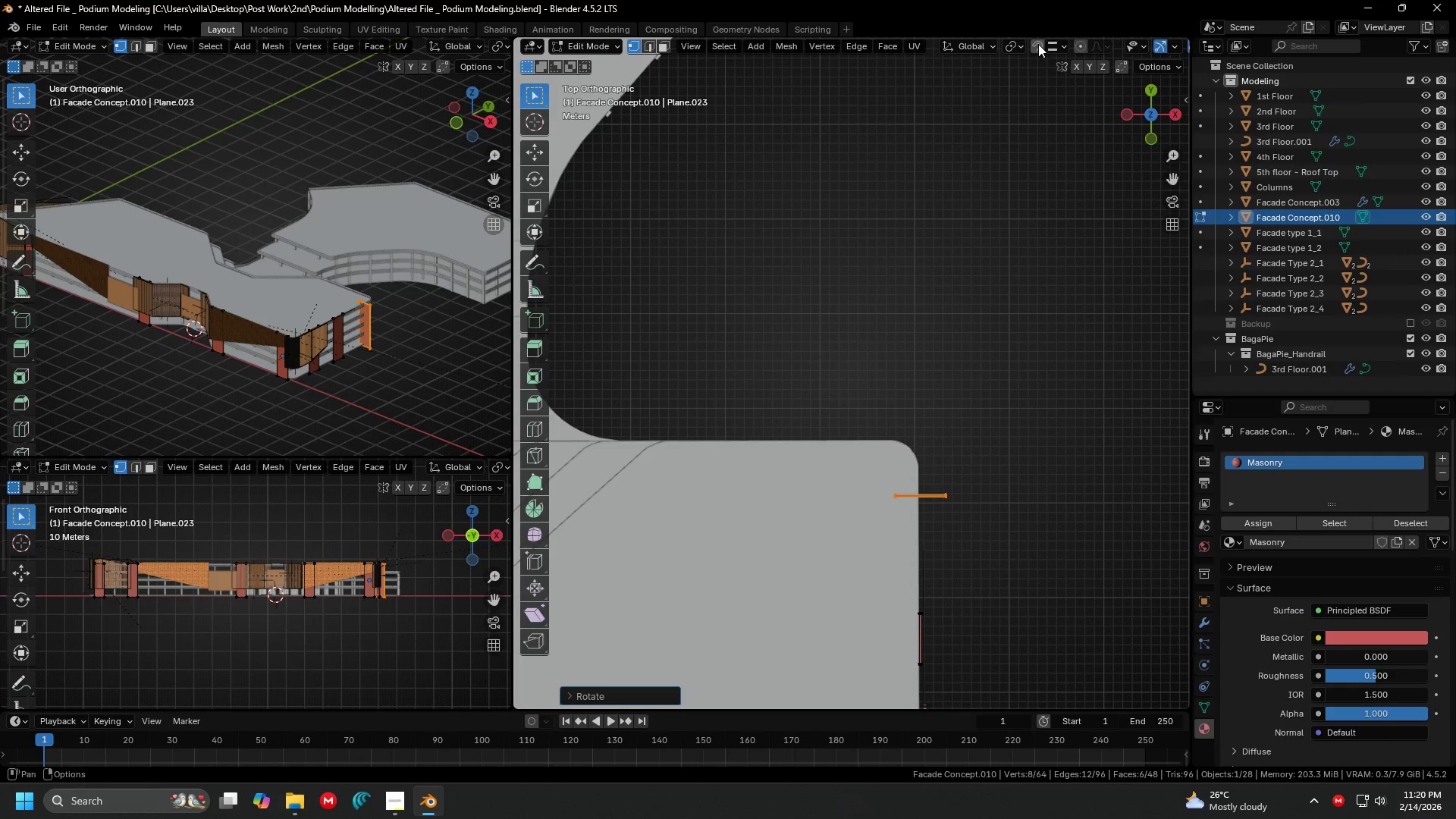 
left_click([1037, 46])
 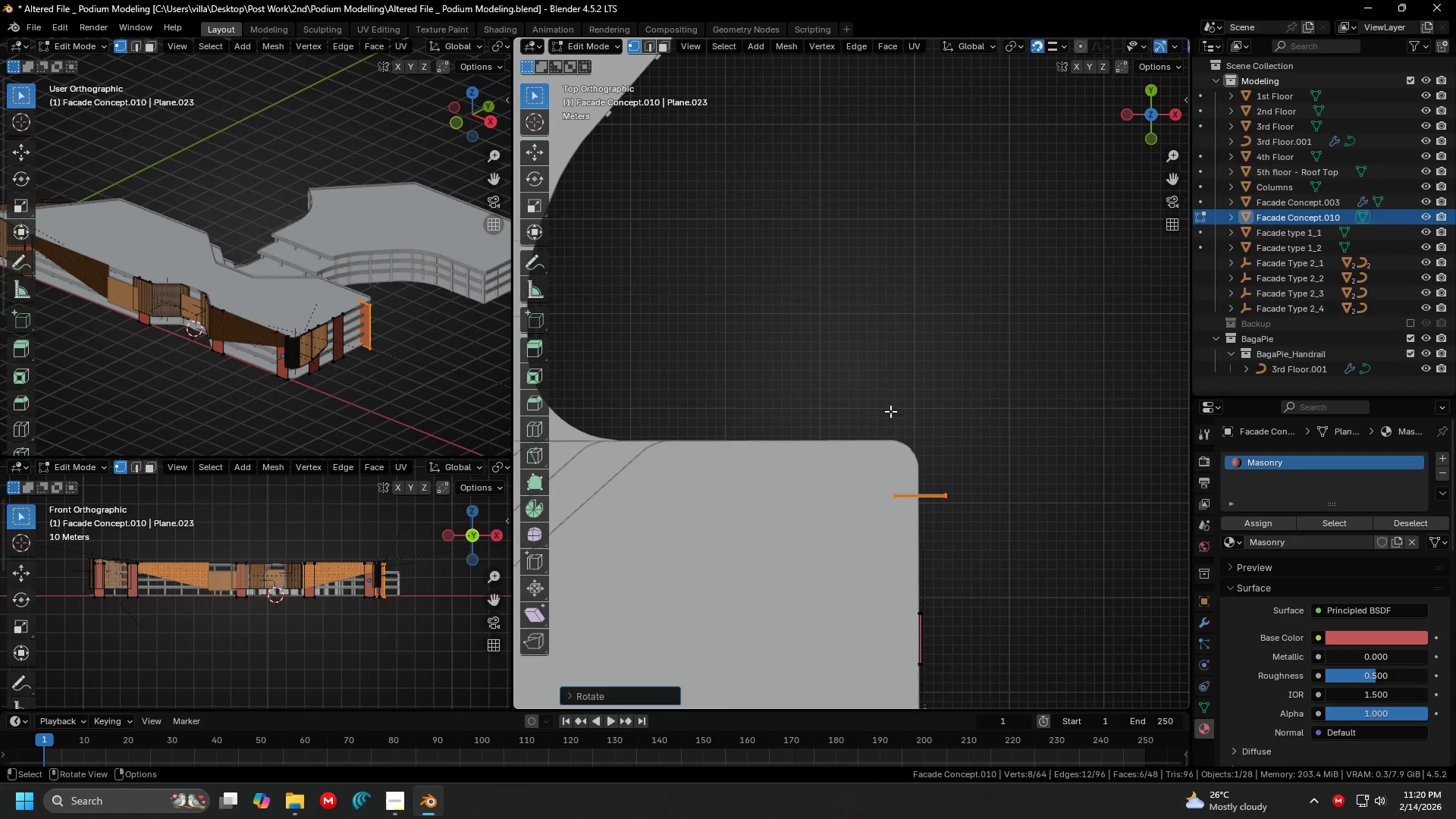 
type(gg)
 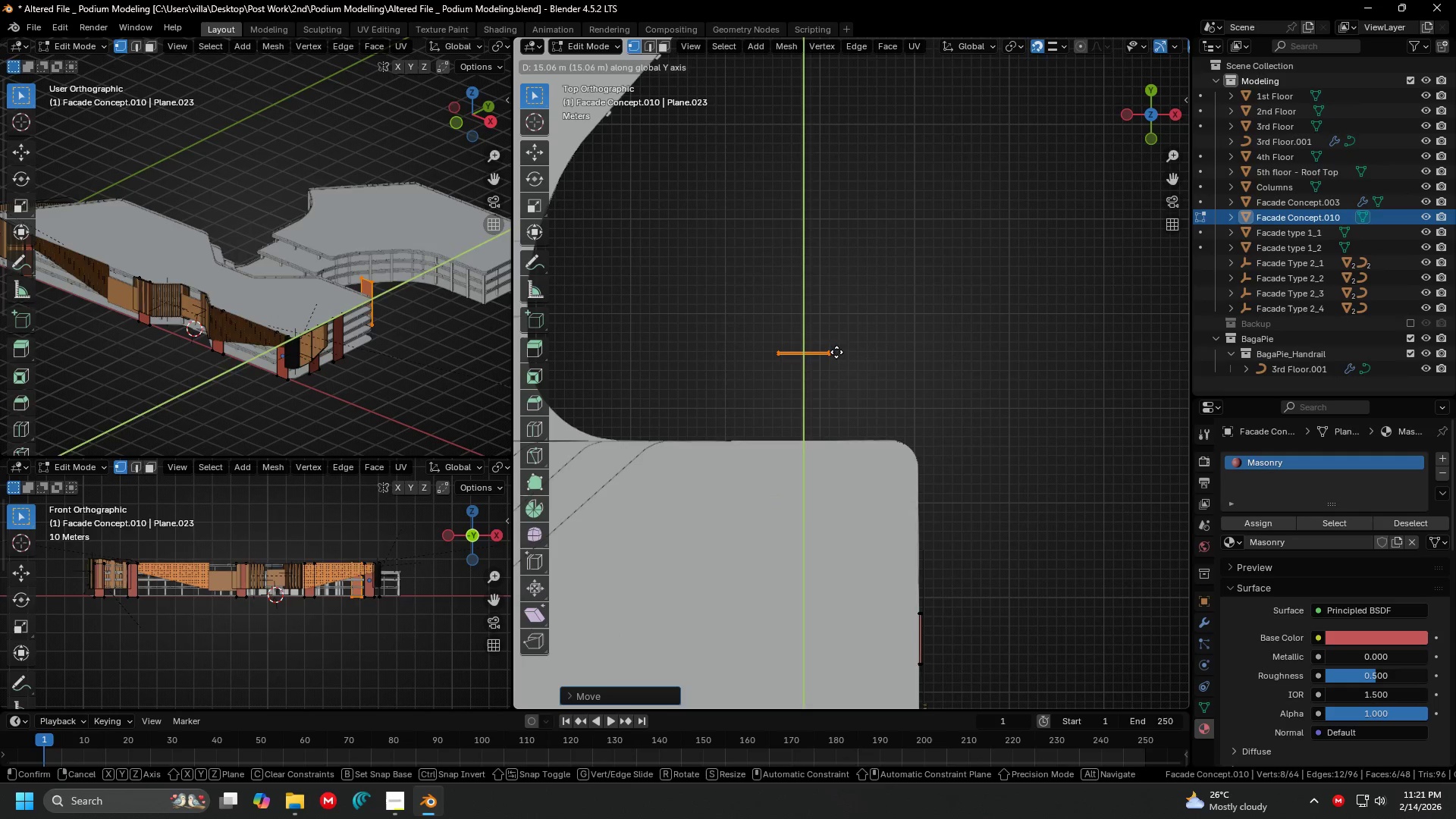 
left_click([836, 352])
 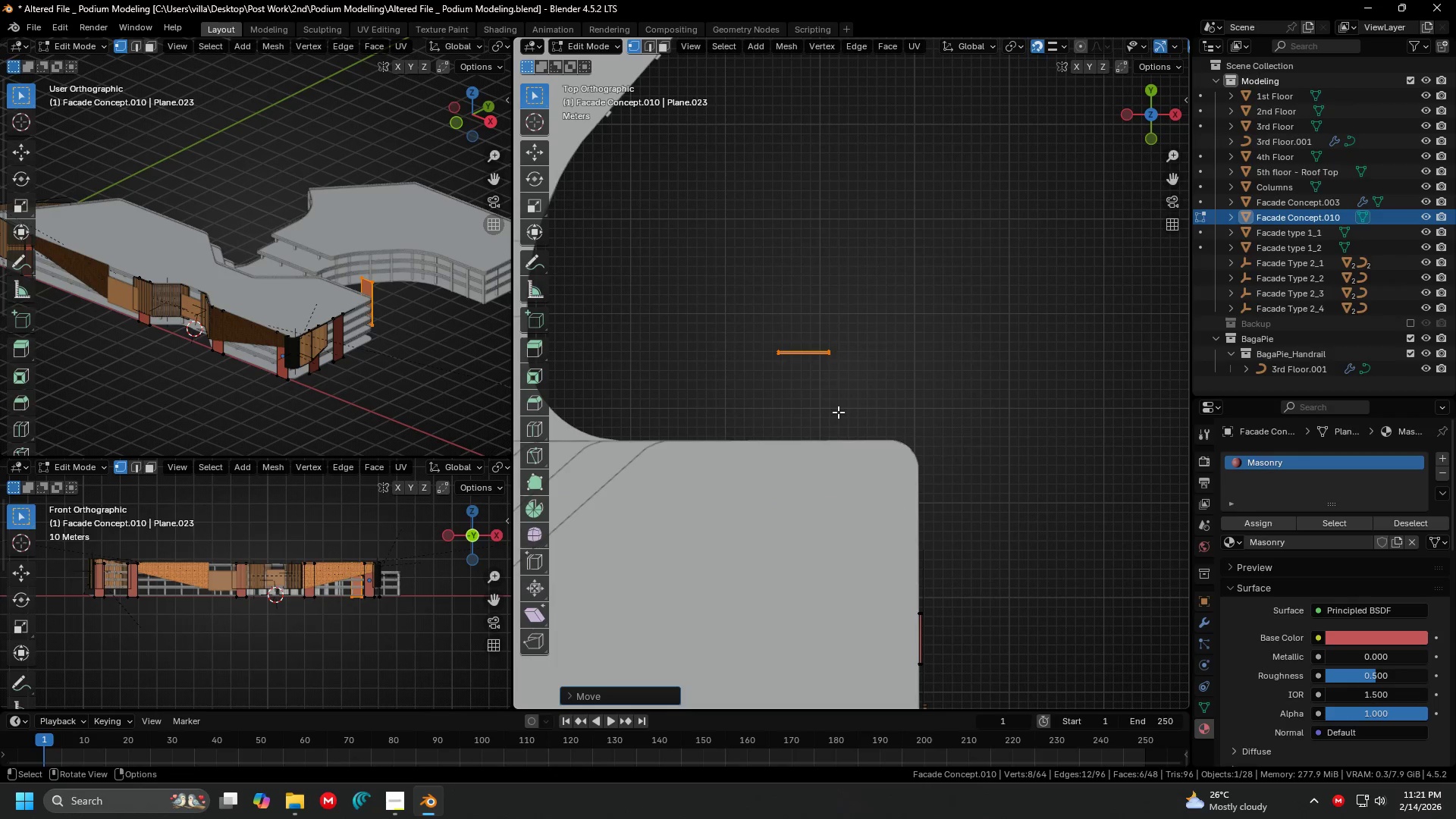 
key(G)
 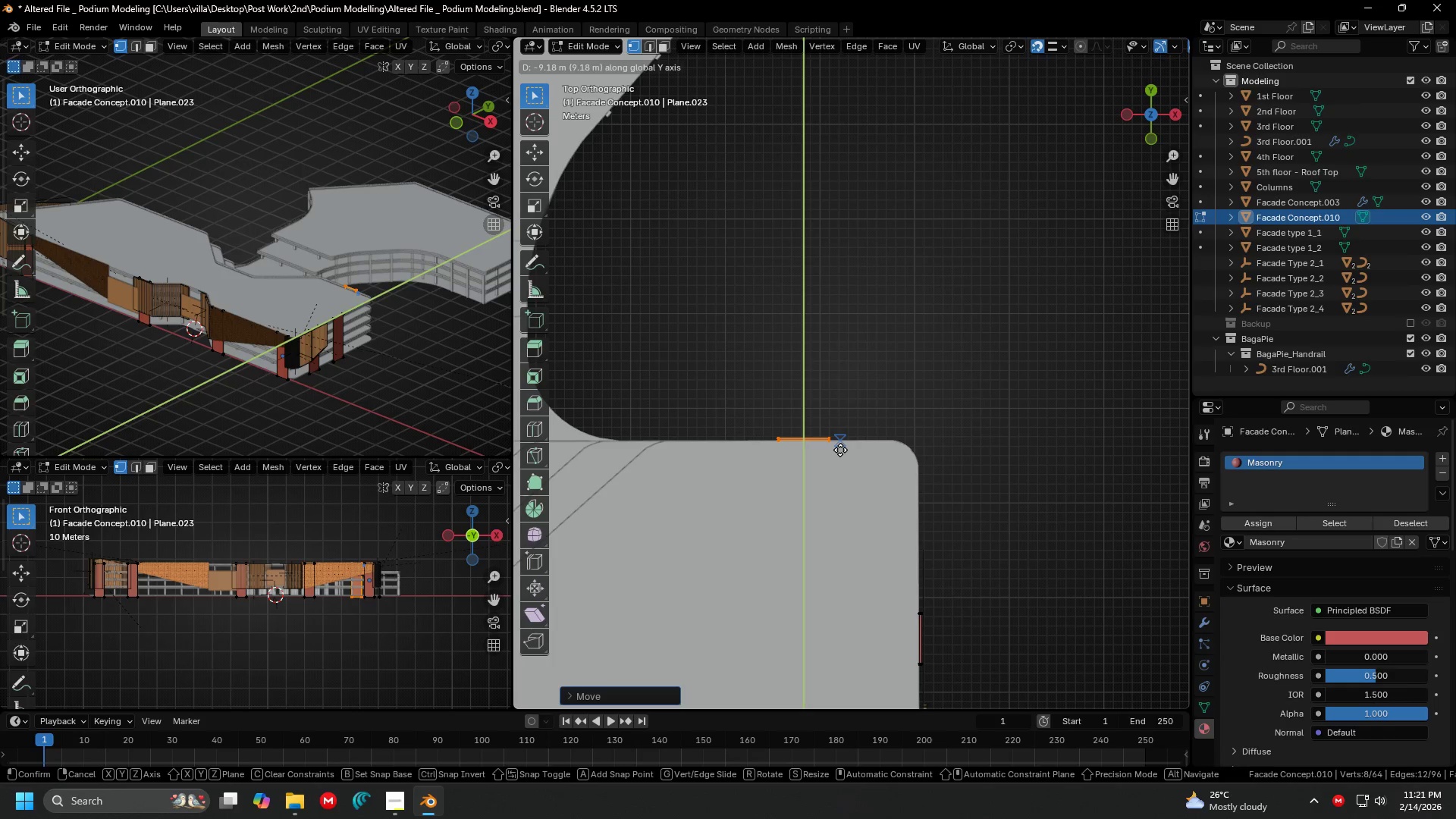 
left_click([849, 450])
 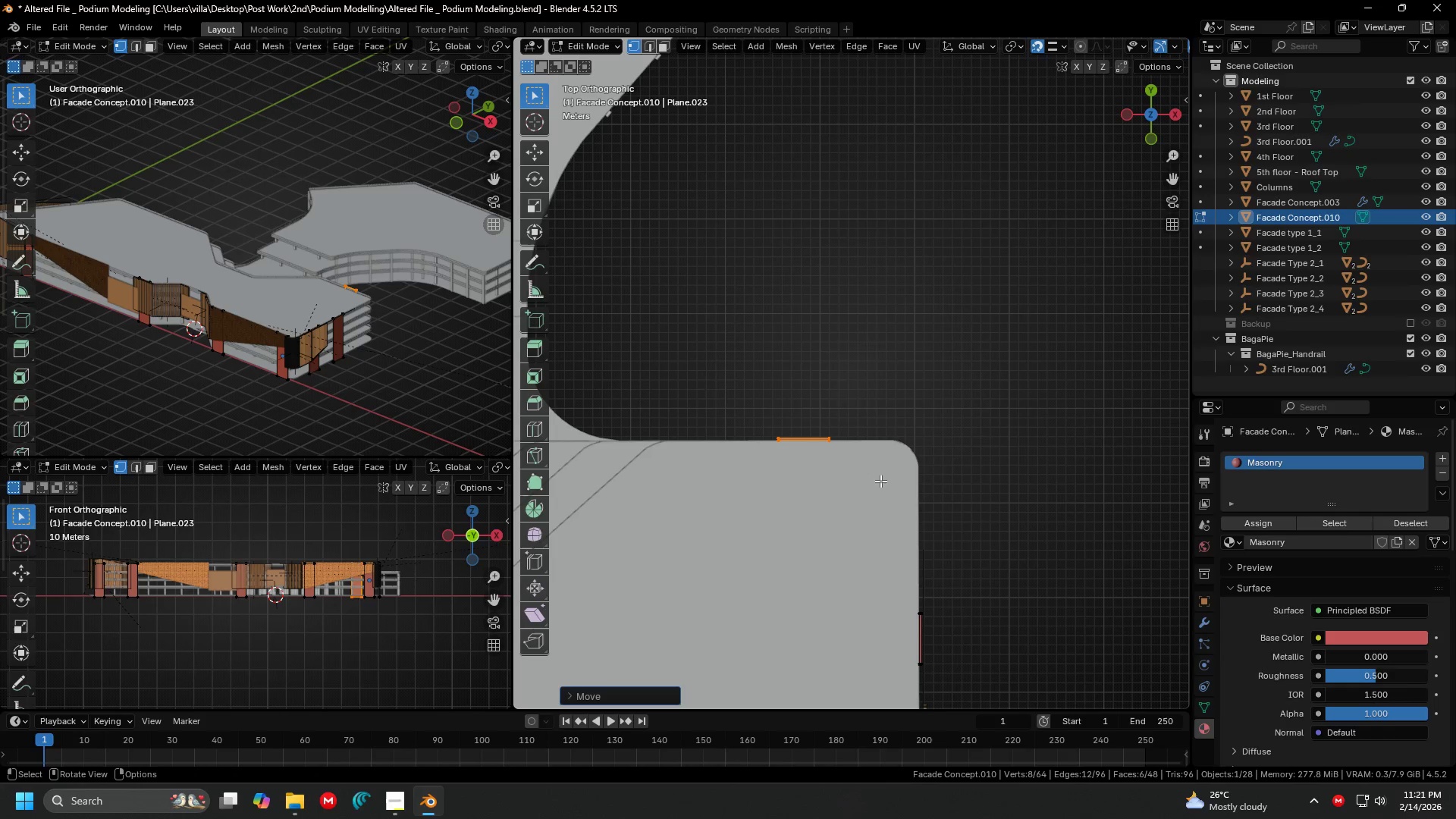 
key(G)
 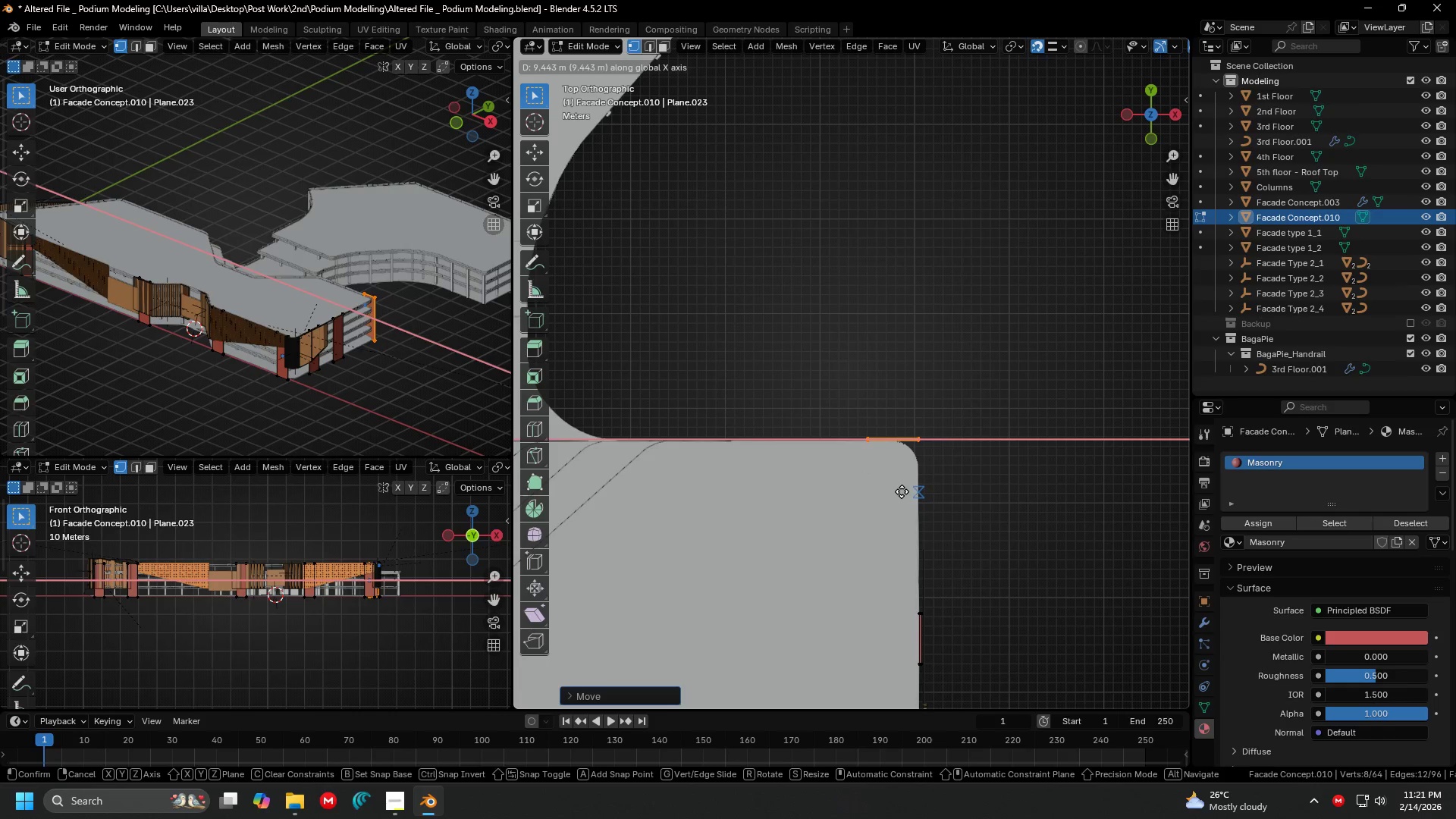 
key(Escape)
 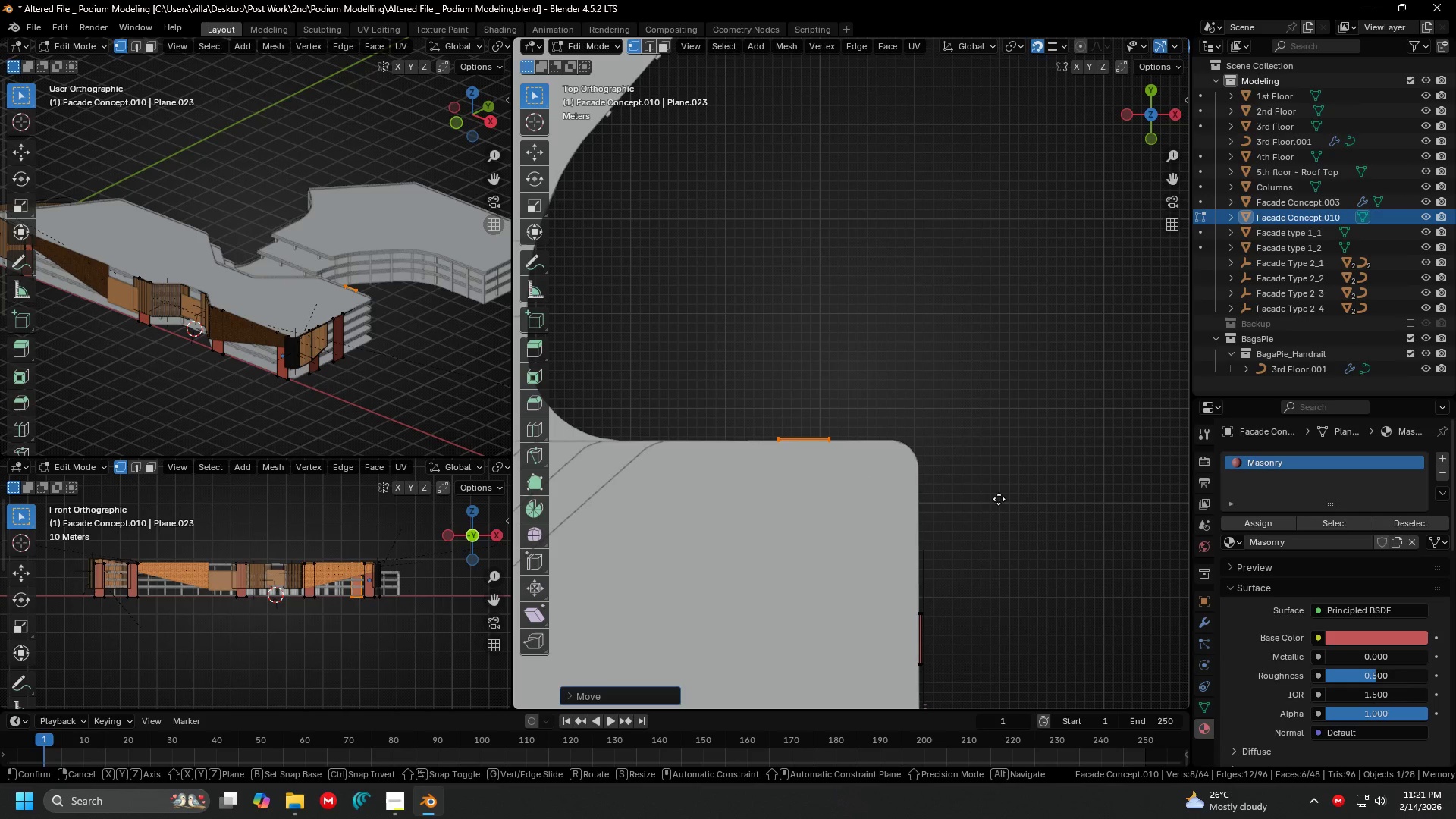 
key(G)
 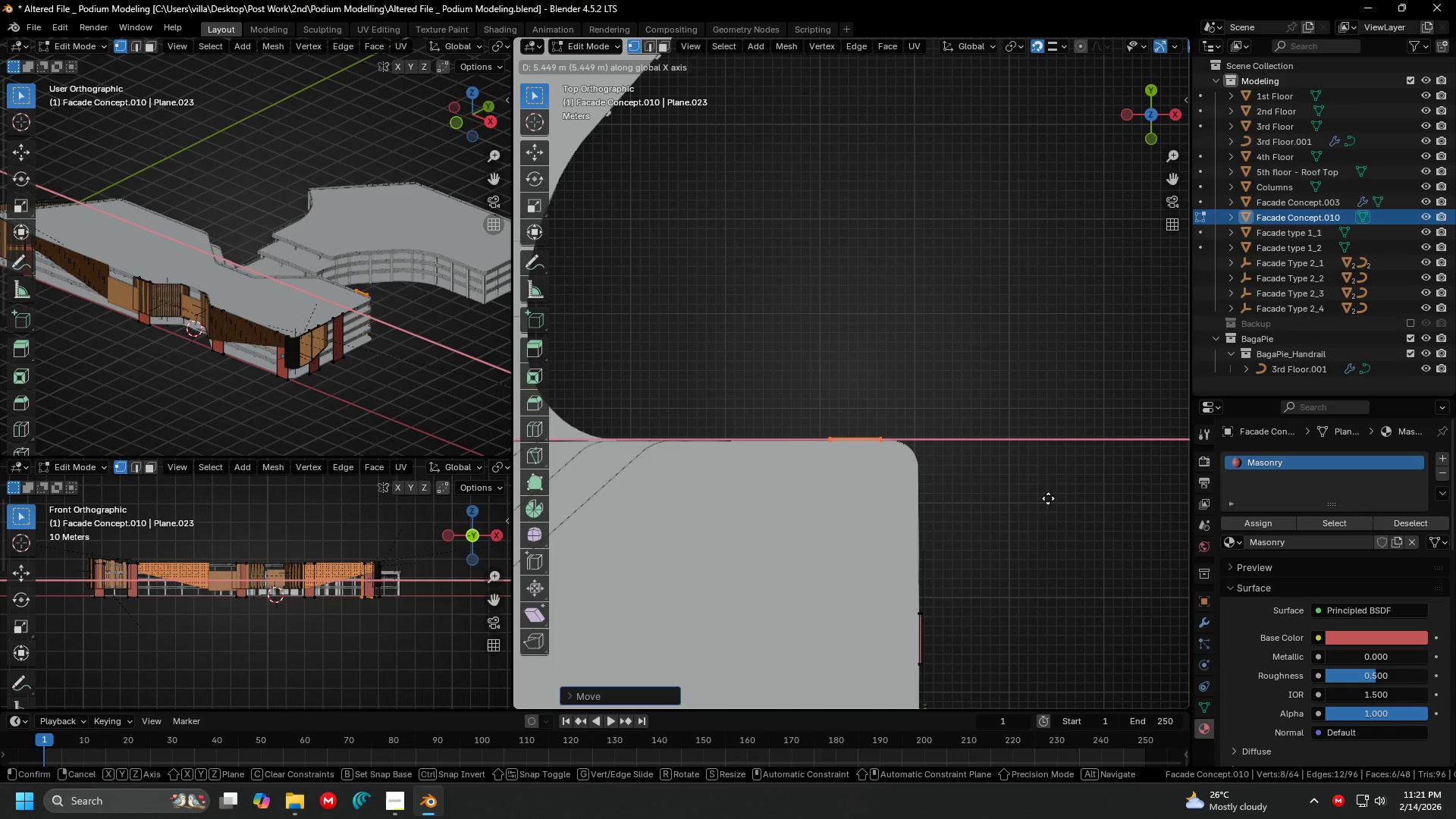 
left_click([1043, 497])
 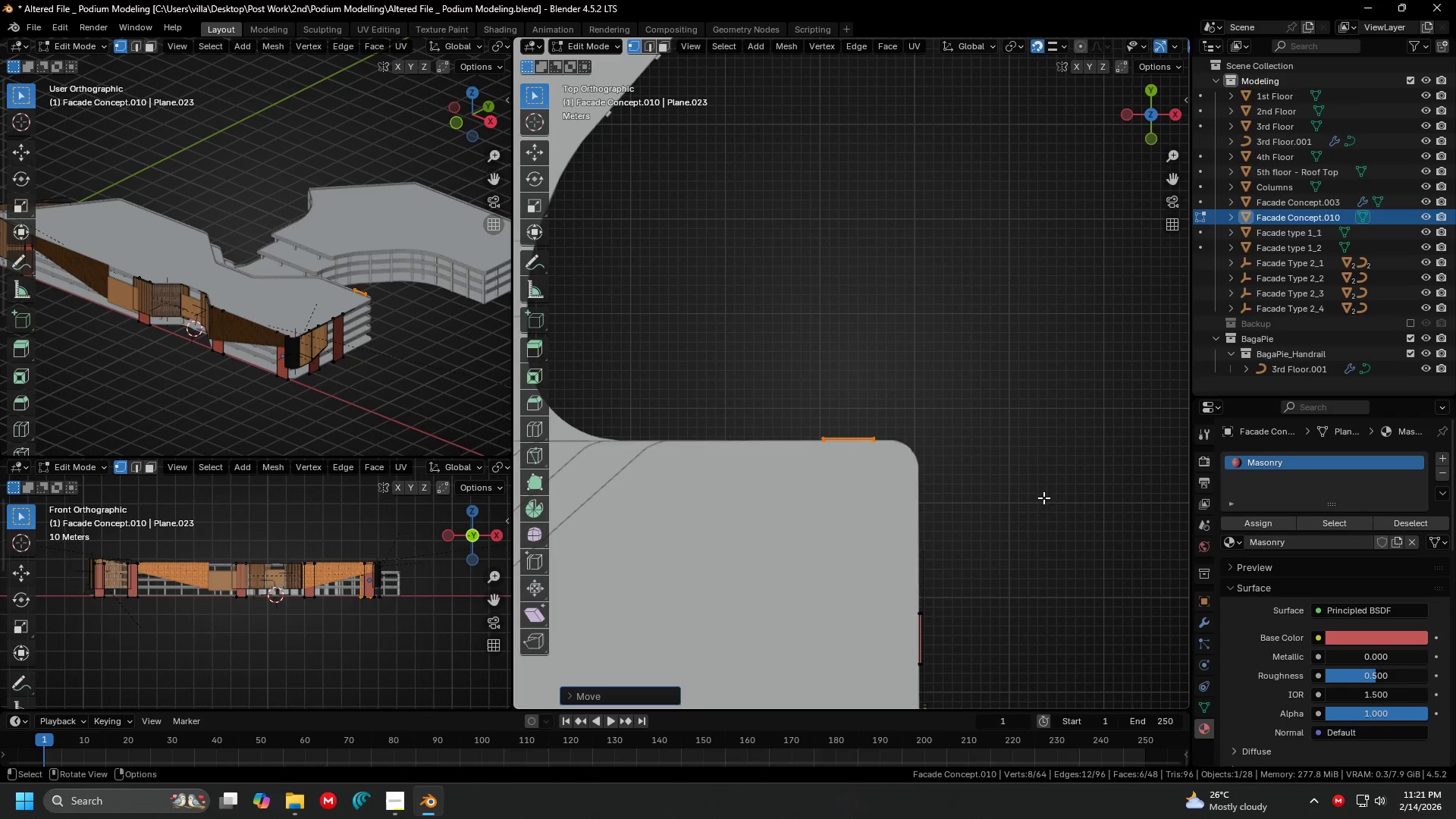 
key(Shift+ShiftLeft)
 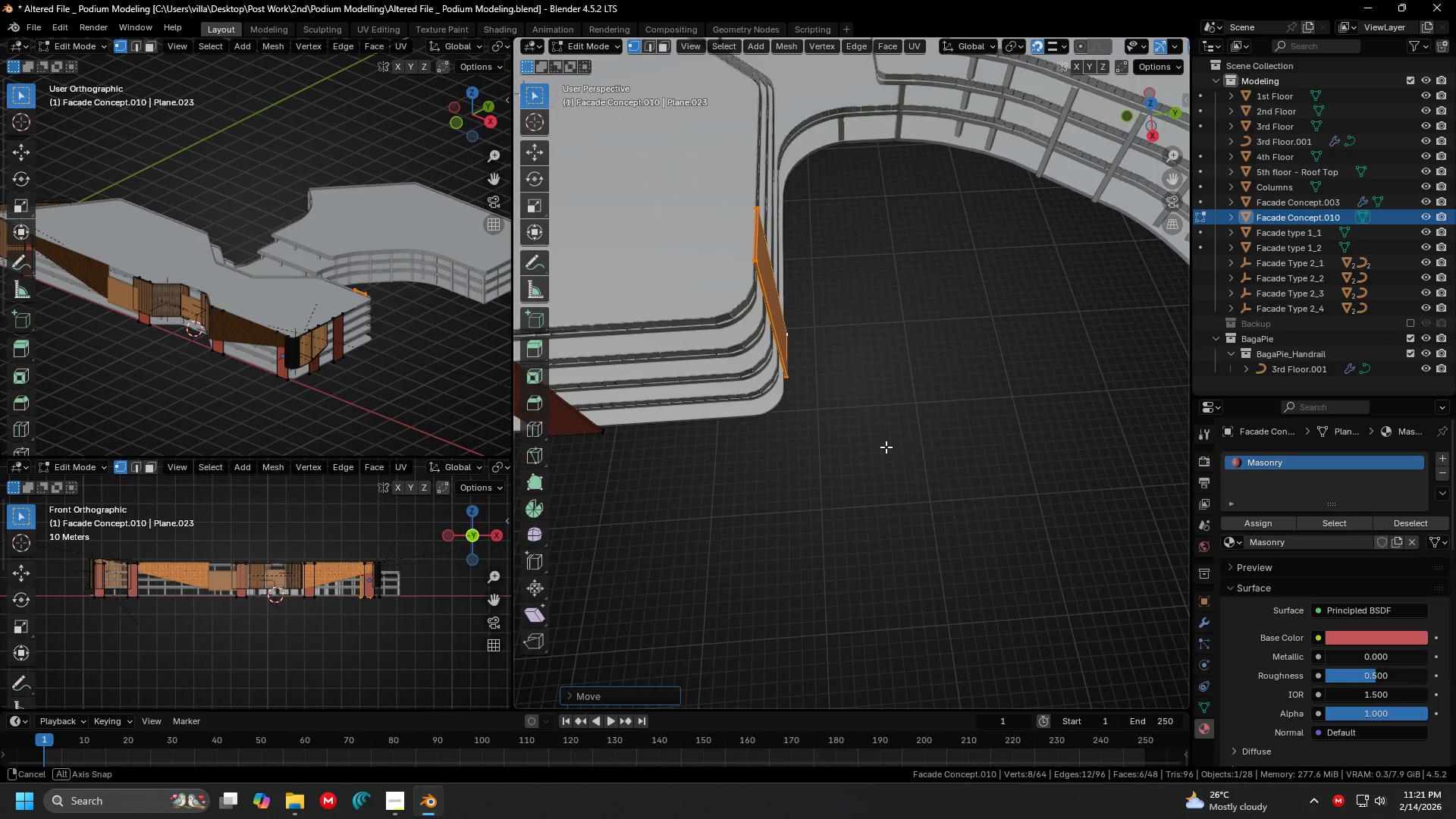 
key(Shift+ShiftLeft)
 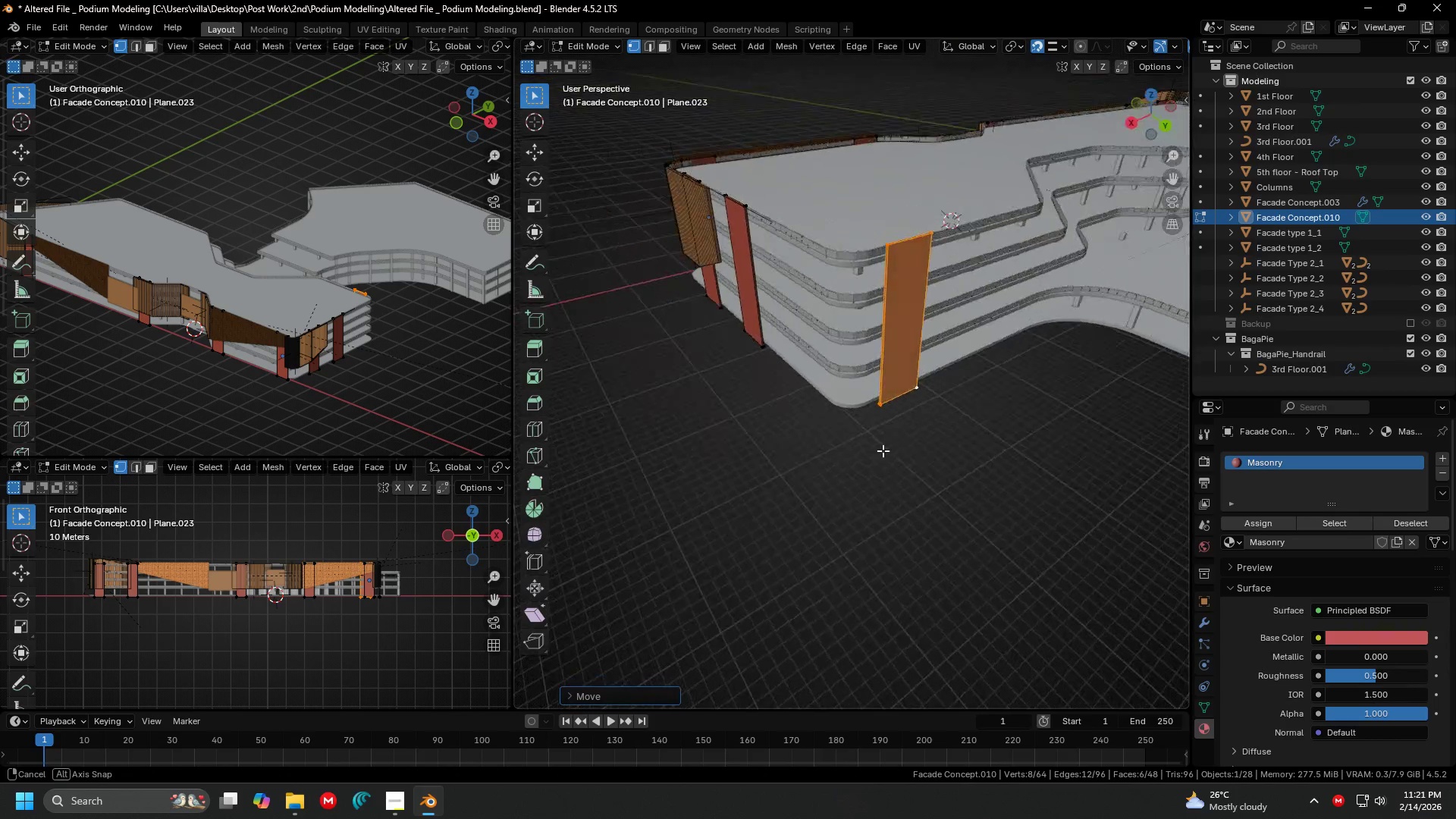 
key(Shift+ShiftLeft)
 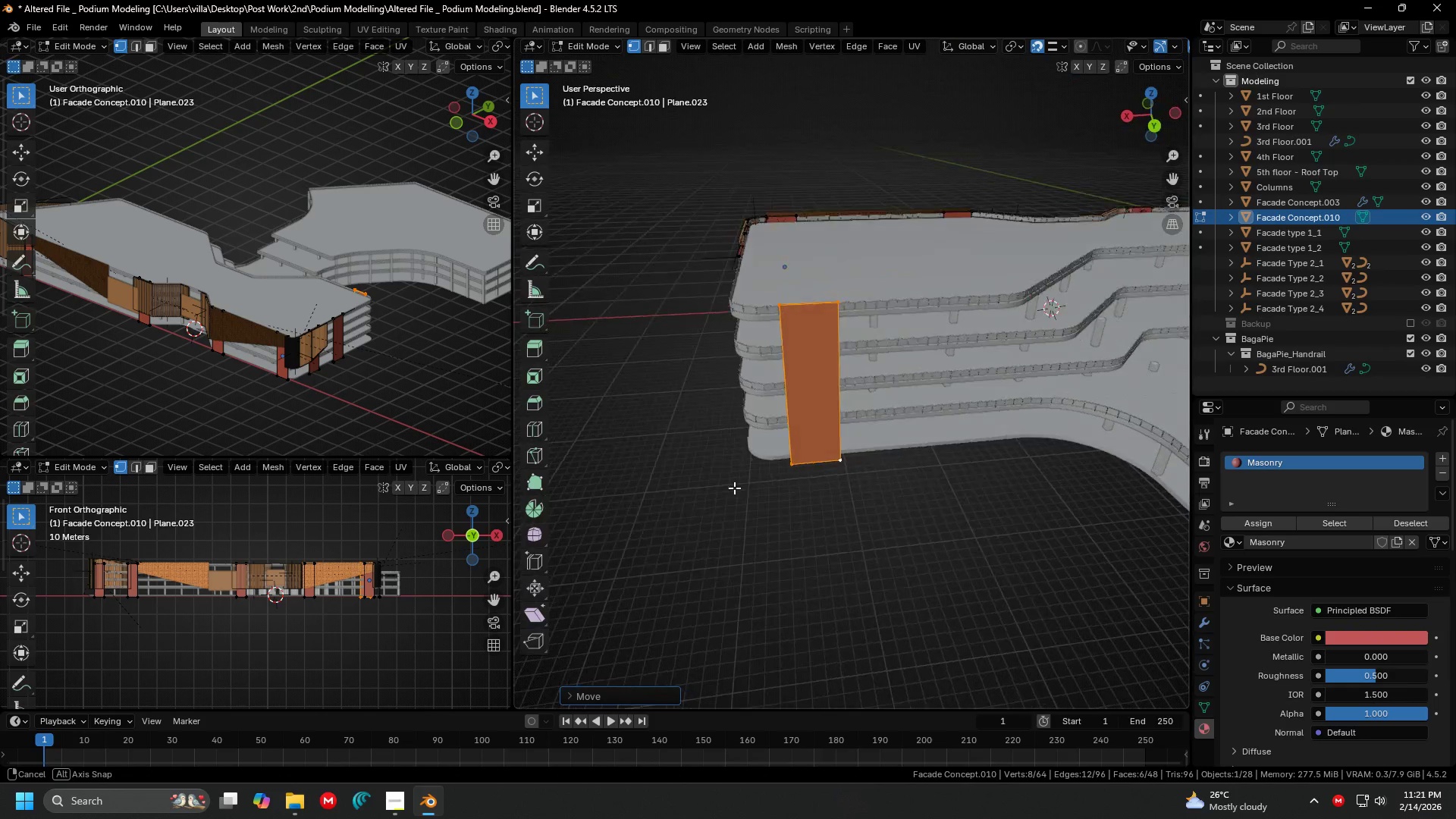 
key(Shift+ShiftLeft)
 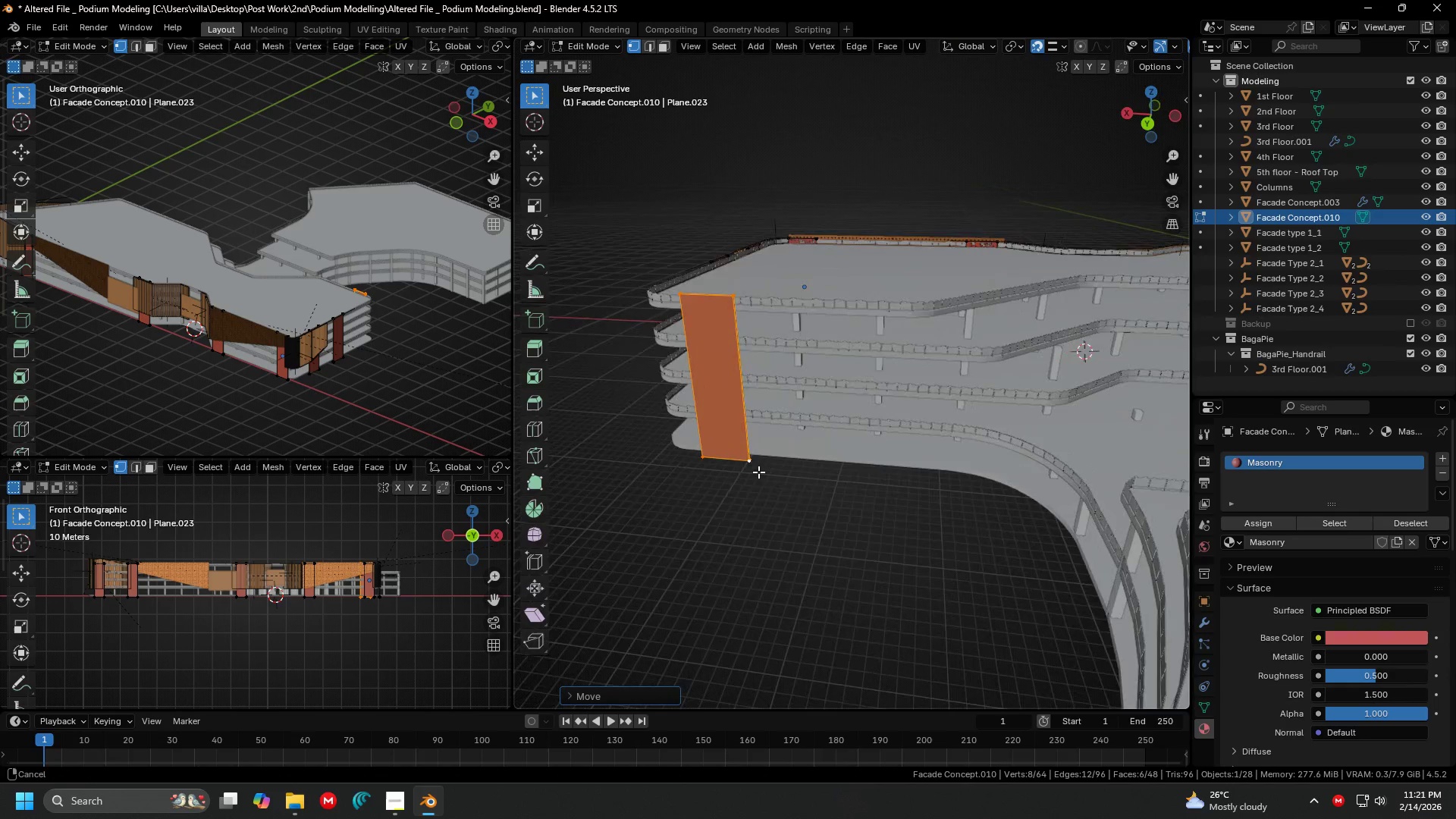 
scroll: coordinate [758, 472], scroll_direction: down, amount: 1.0
 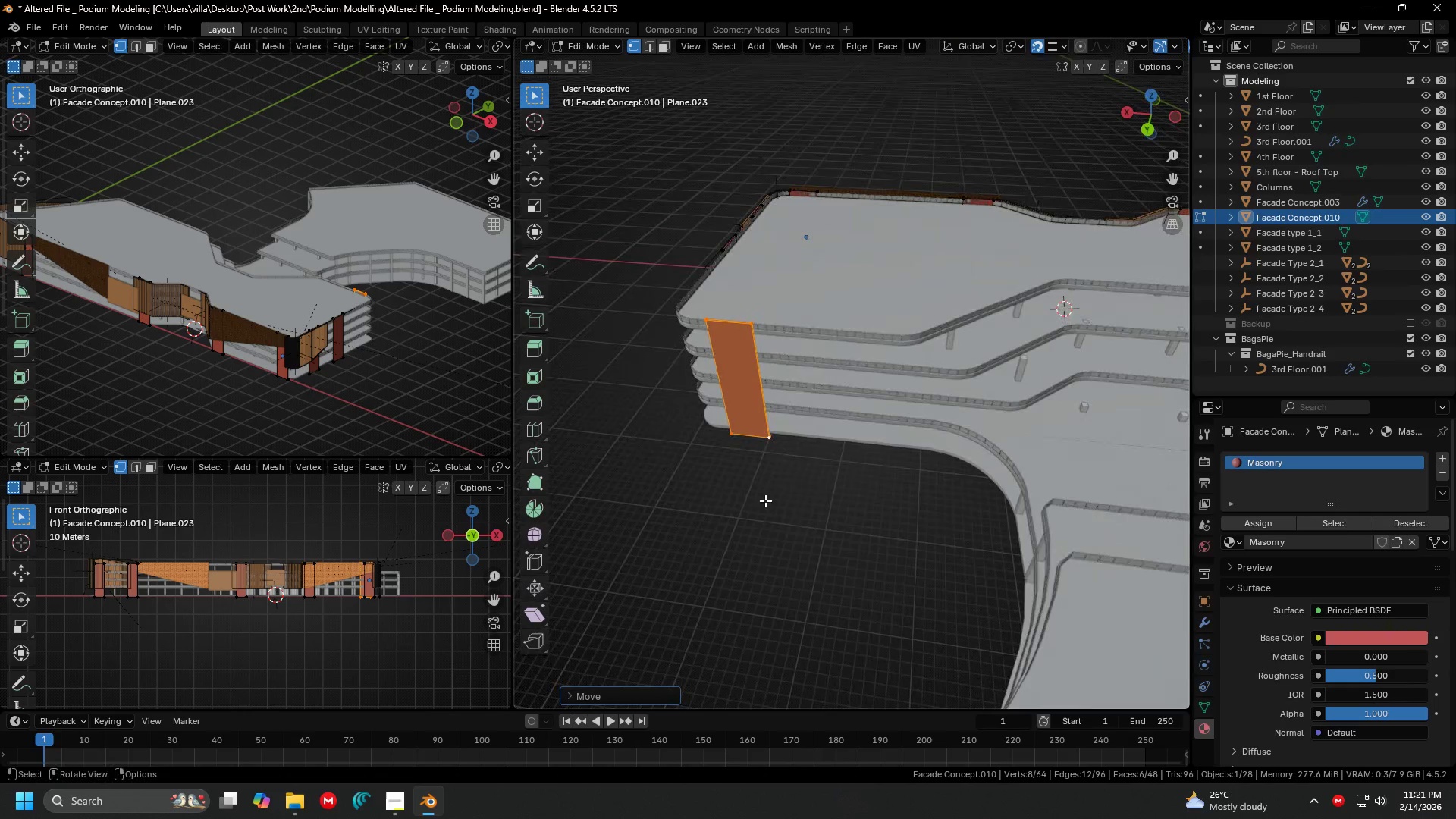 
key(Shift+D)
 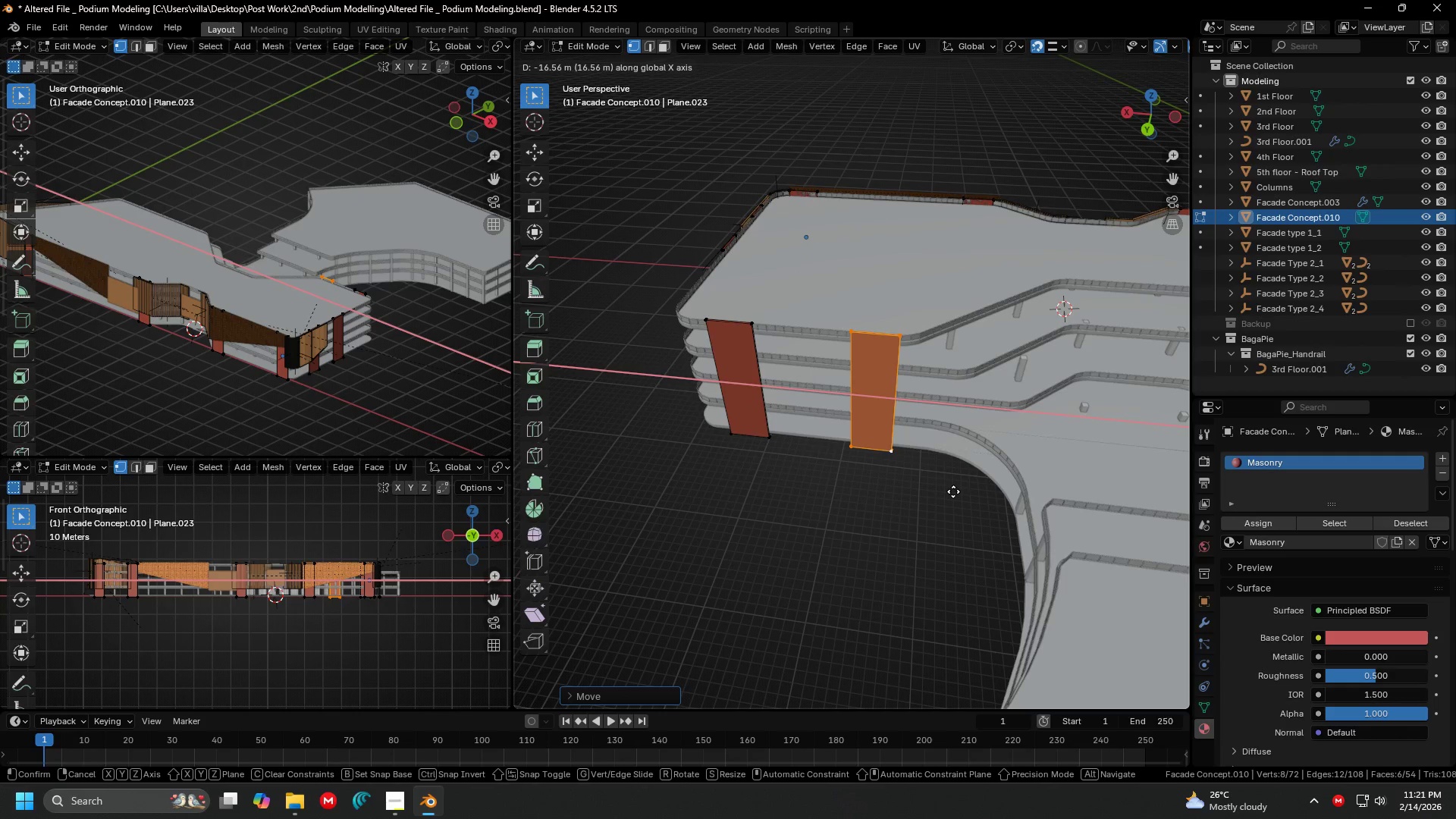 
left_click([948, 491])
 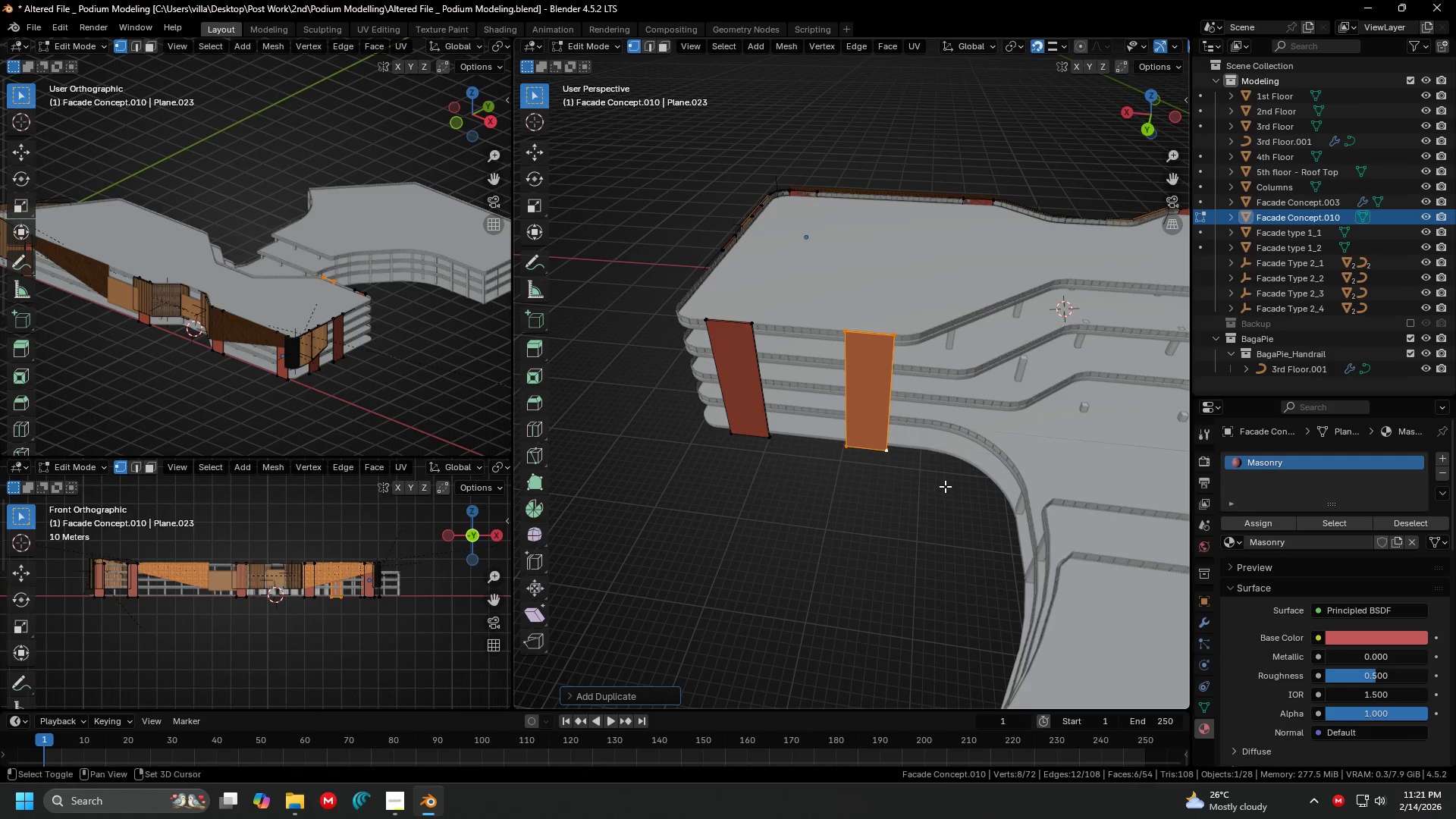 
key(Shift+ShiftLeft)
 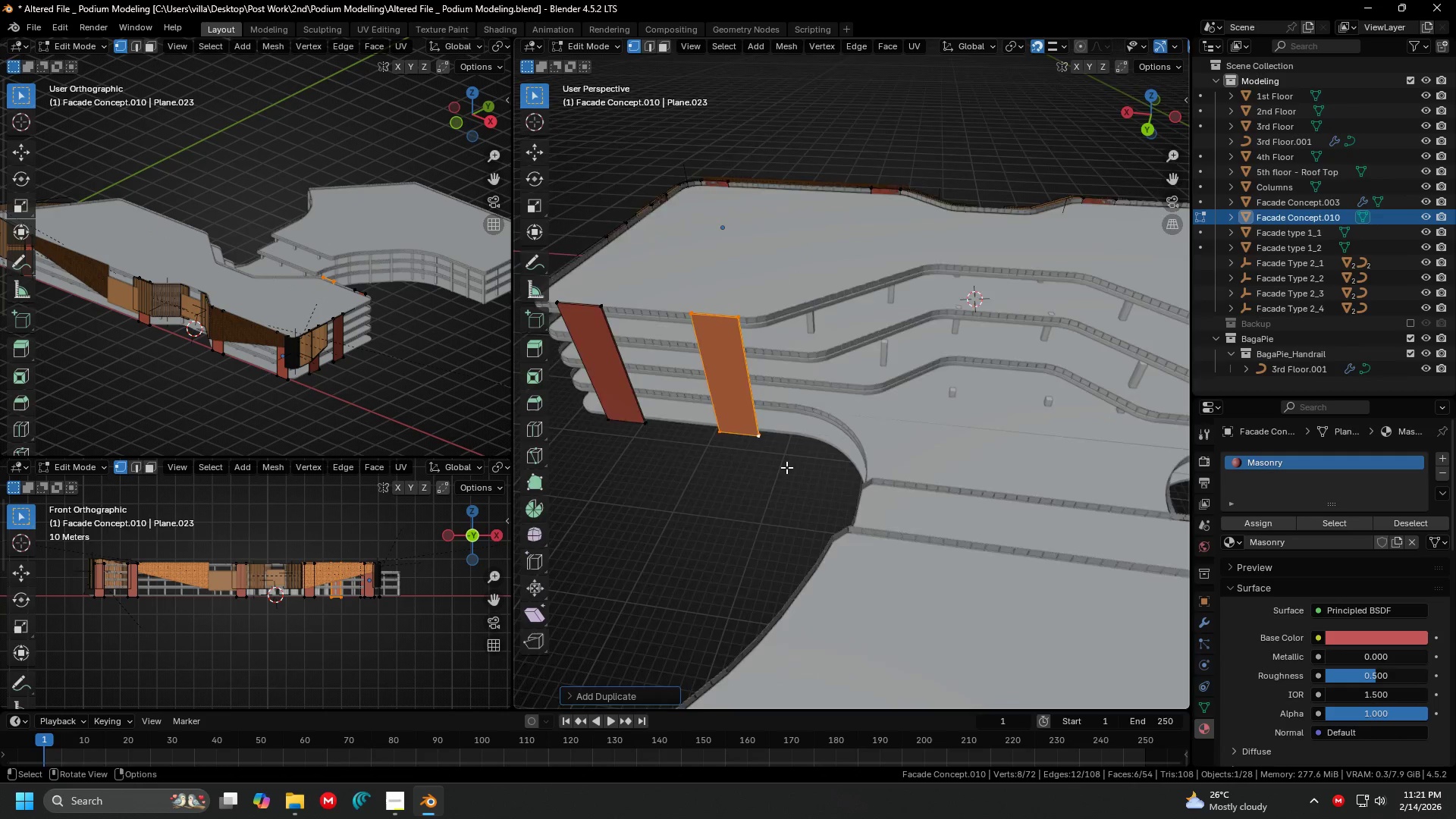 
key(Shift+ShiftLeft)
 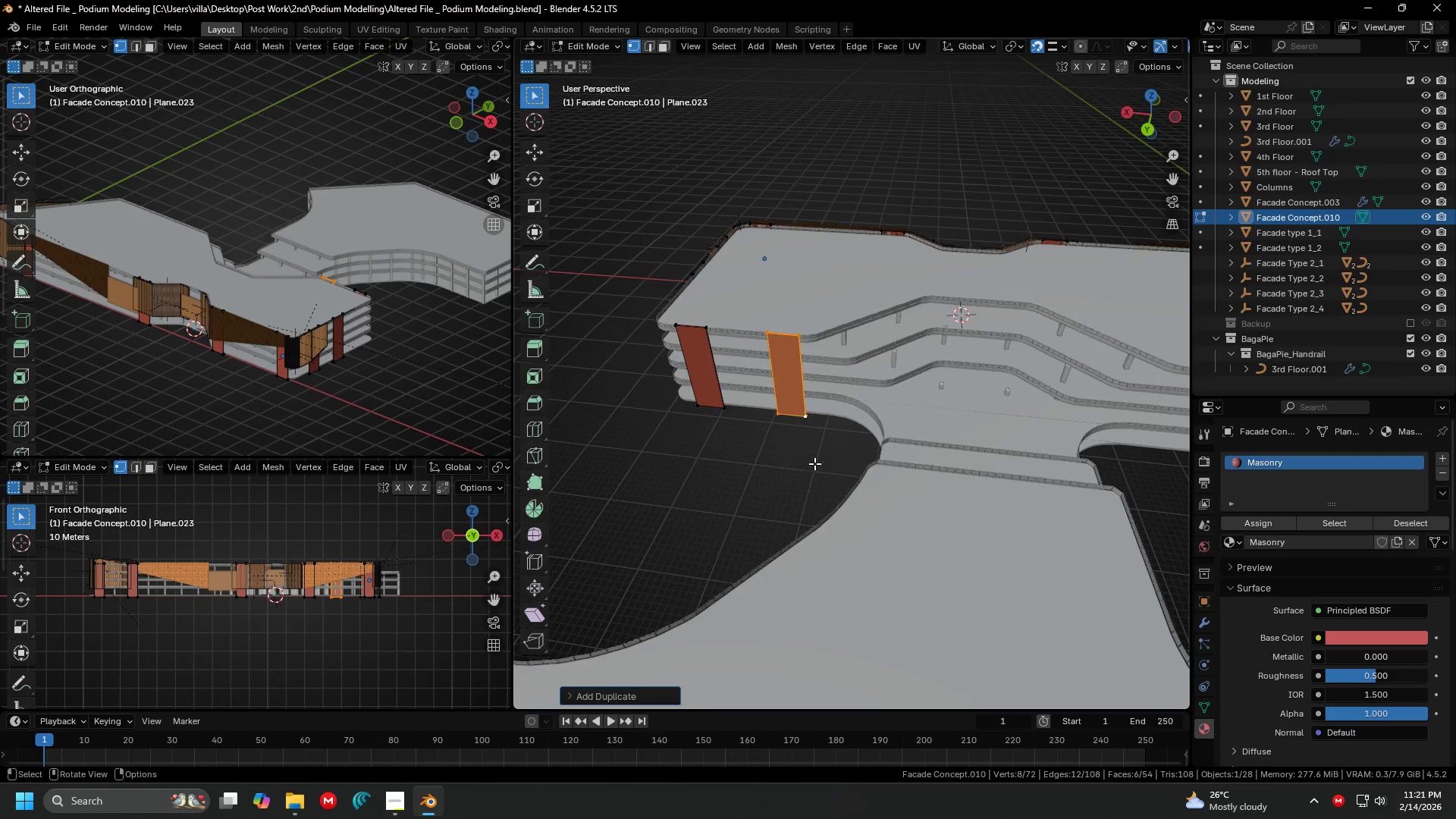 
scroll: coordinate [786, 467], scroll_direction: down, amount: 2.0
 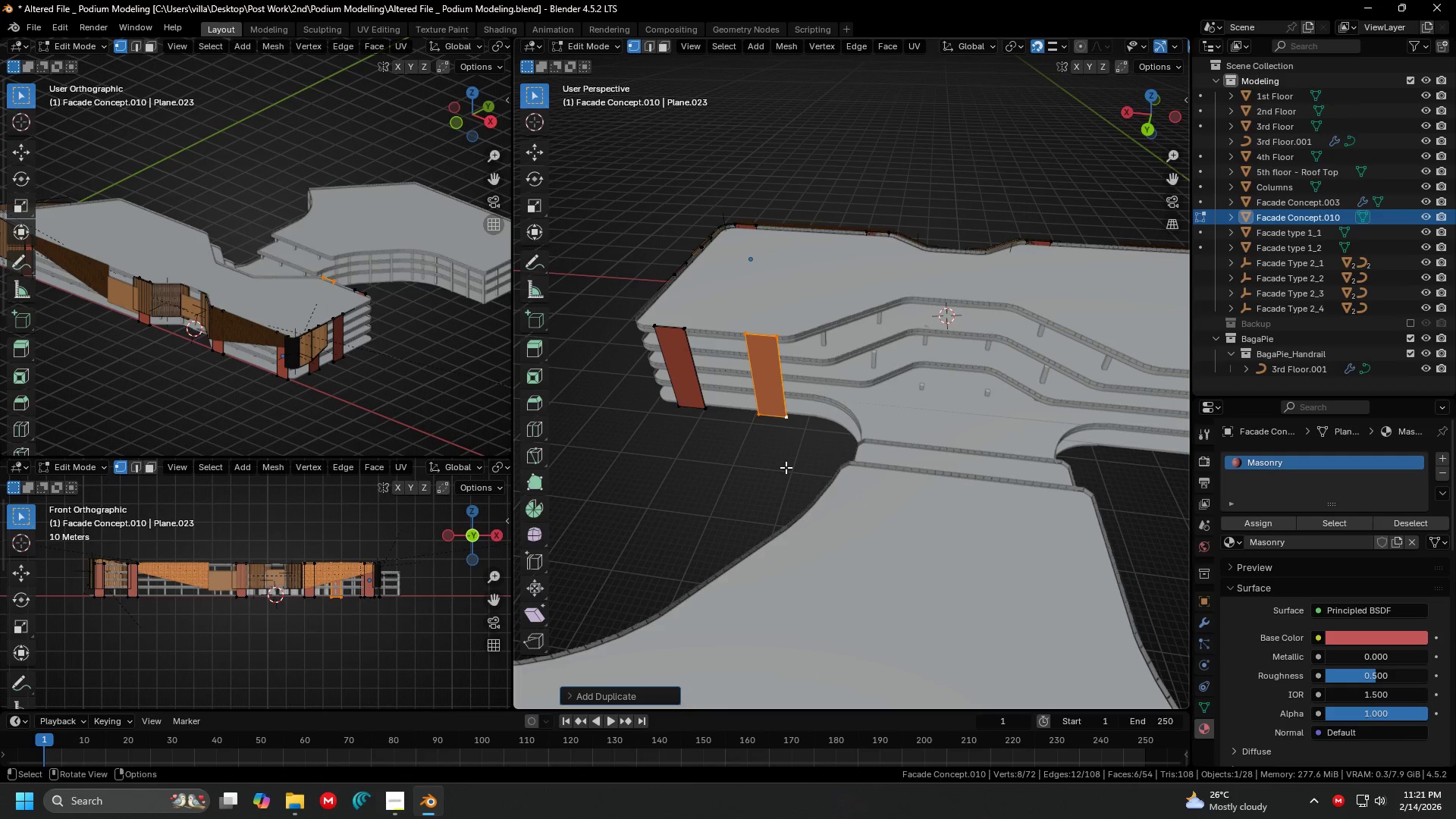 
hold_key(key=ShiftLeft, duration=0.33)
 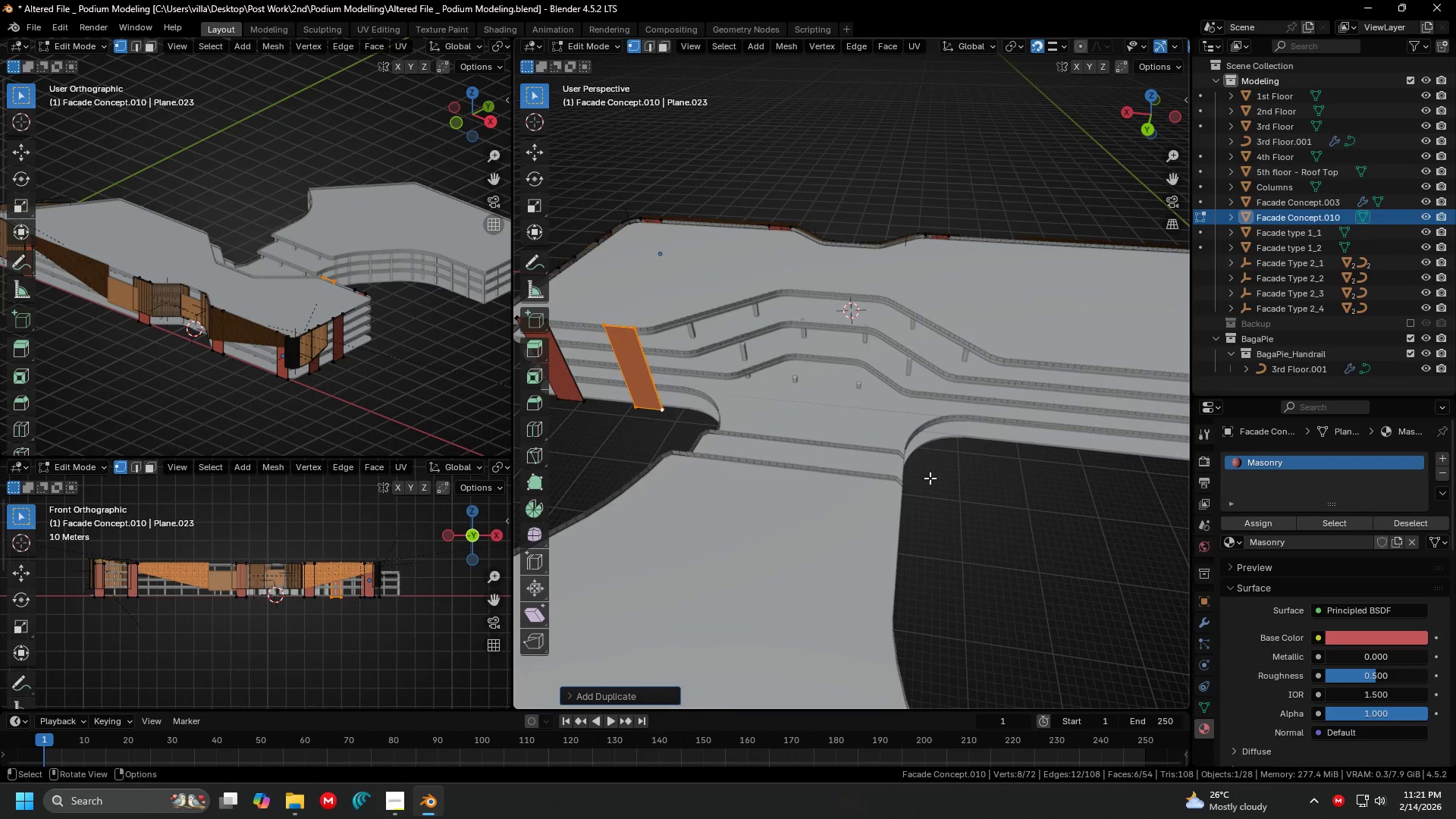 
scroll: coordinate [934, 479], scroll_direction: down, amount: 1.0
 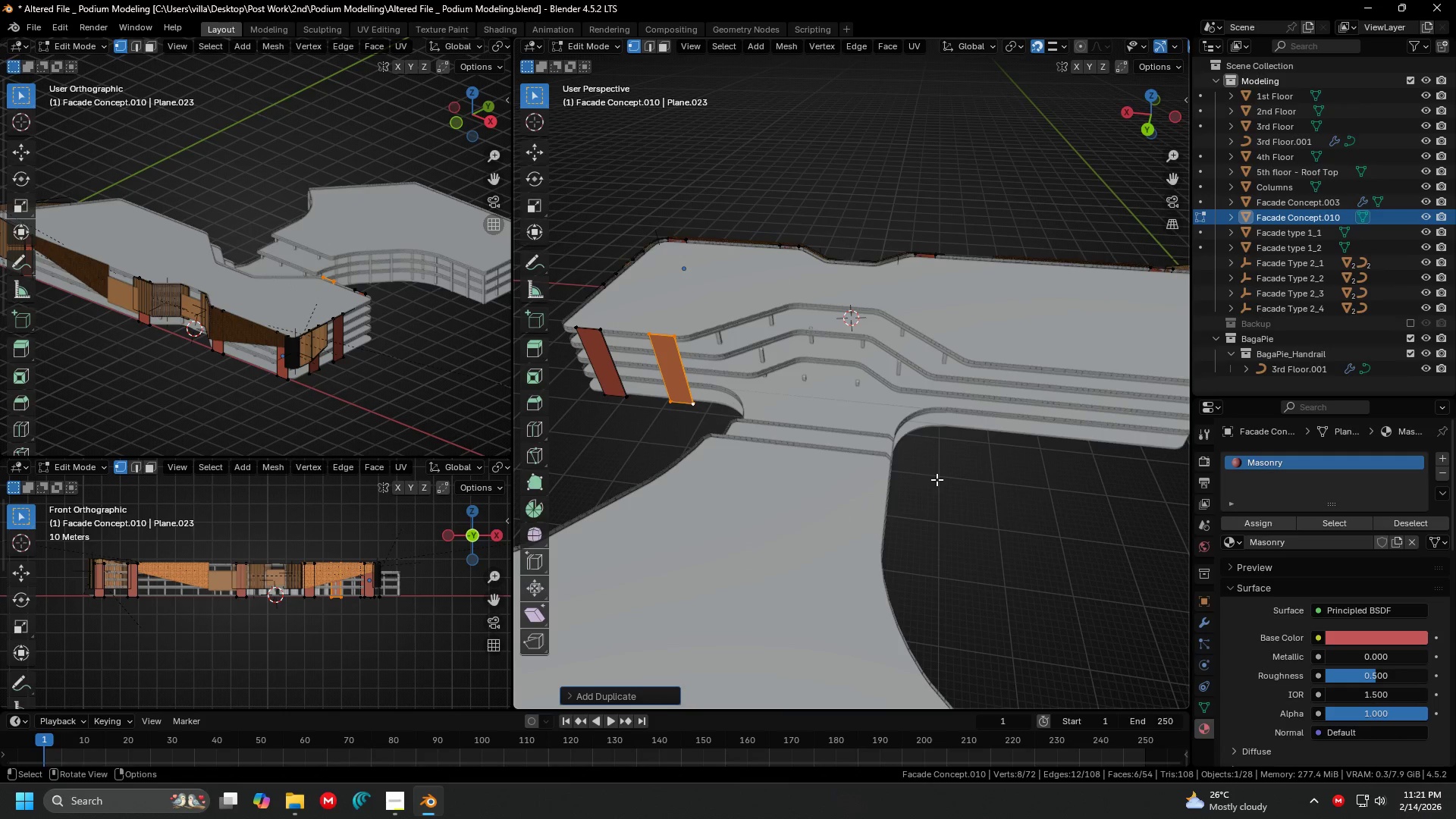 
key(Shift+D)
 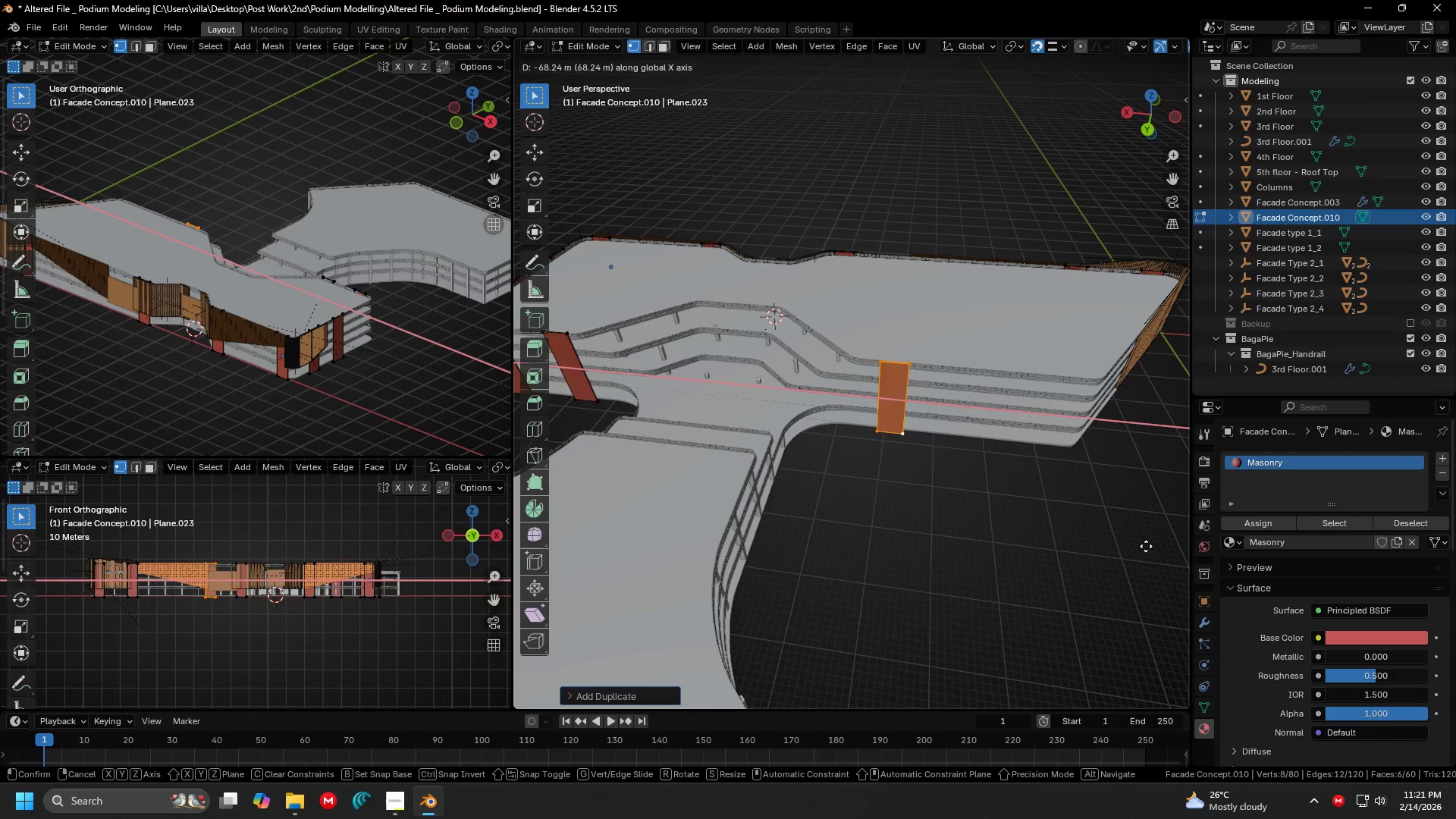 
left_click([1144, 546])
 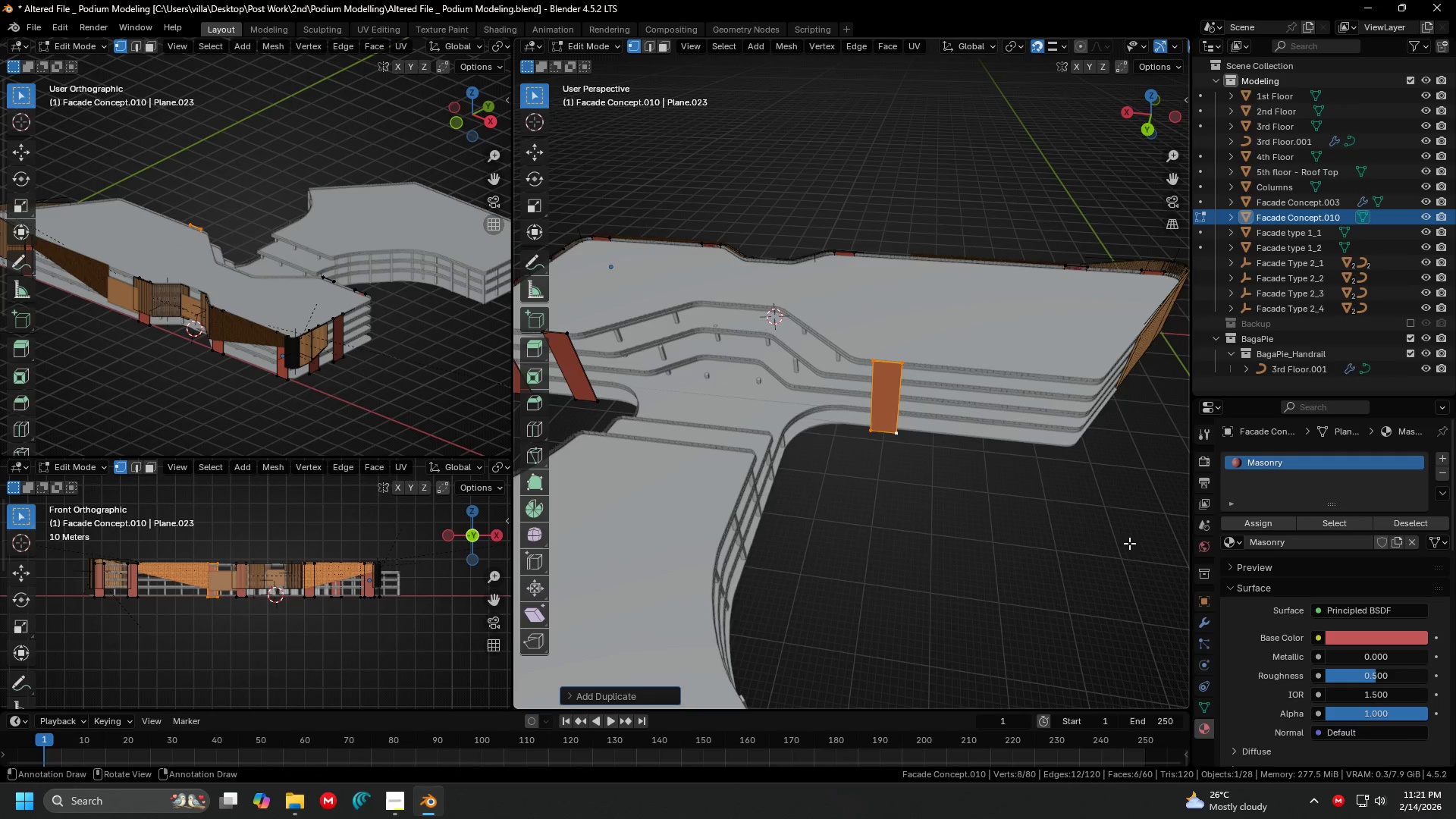 
key(Shift+D)
 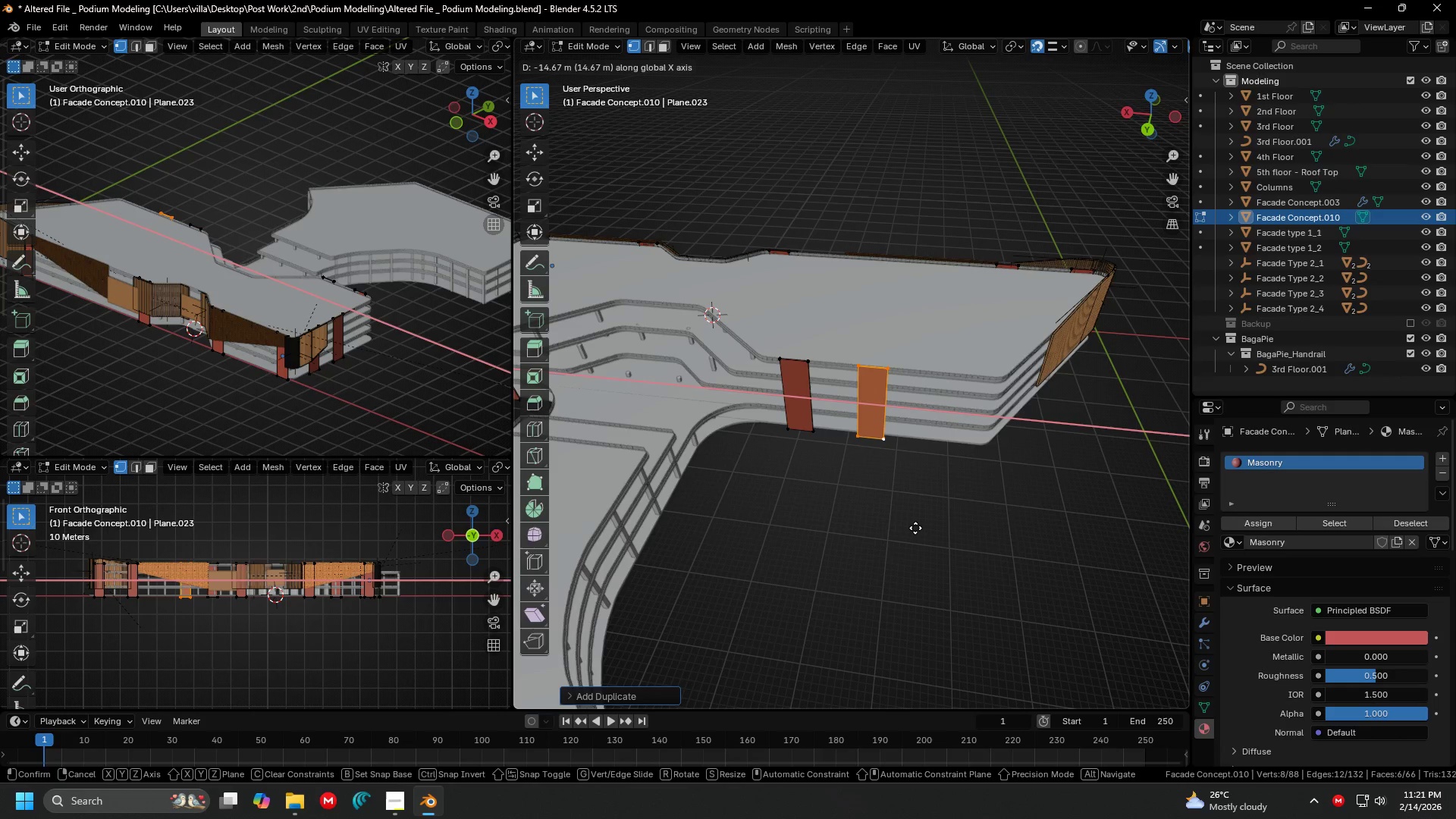 
left_click([915, 528])
 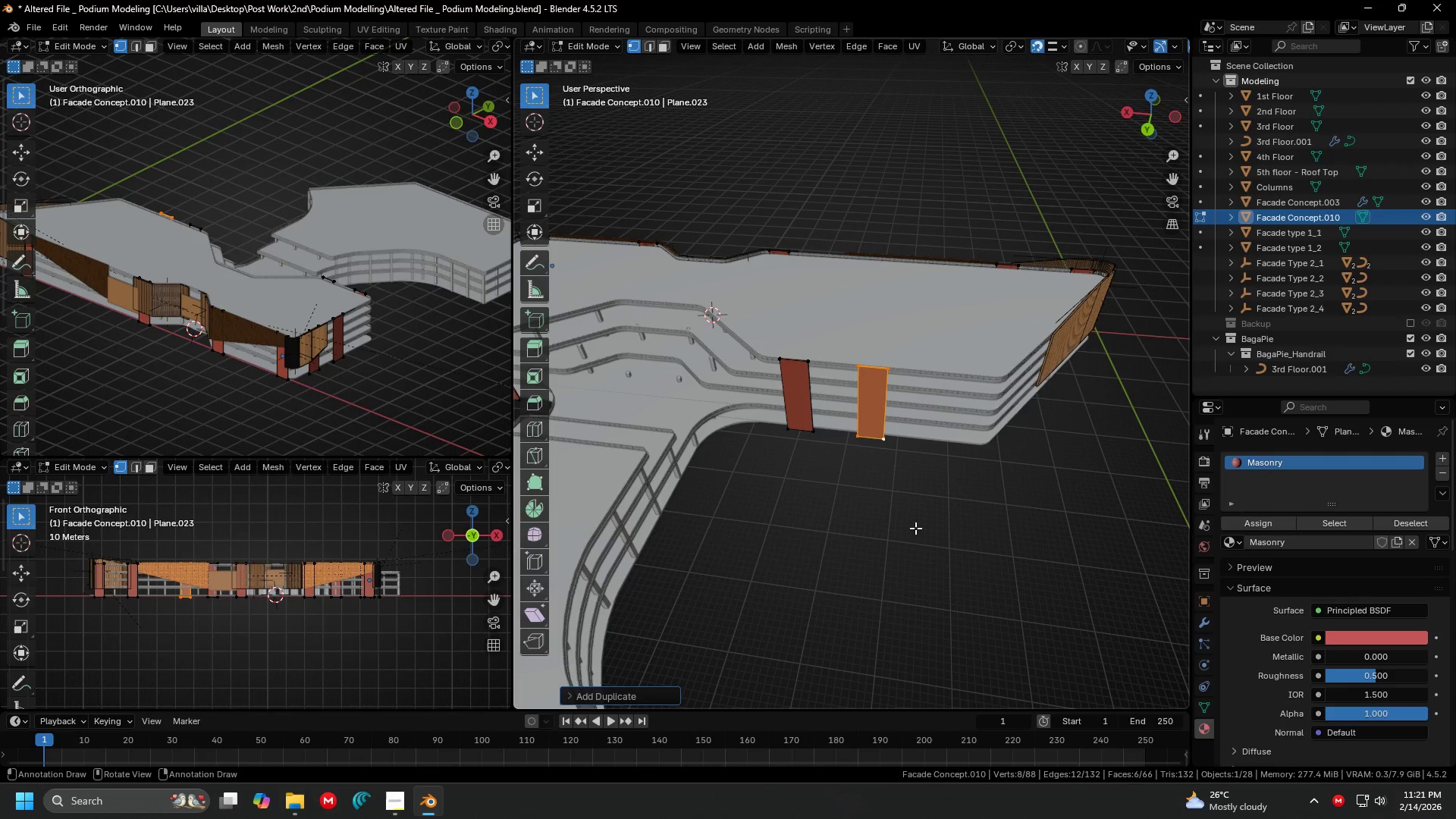 
hold_key(key=ShiftLeft, duration=0.36)
 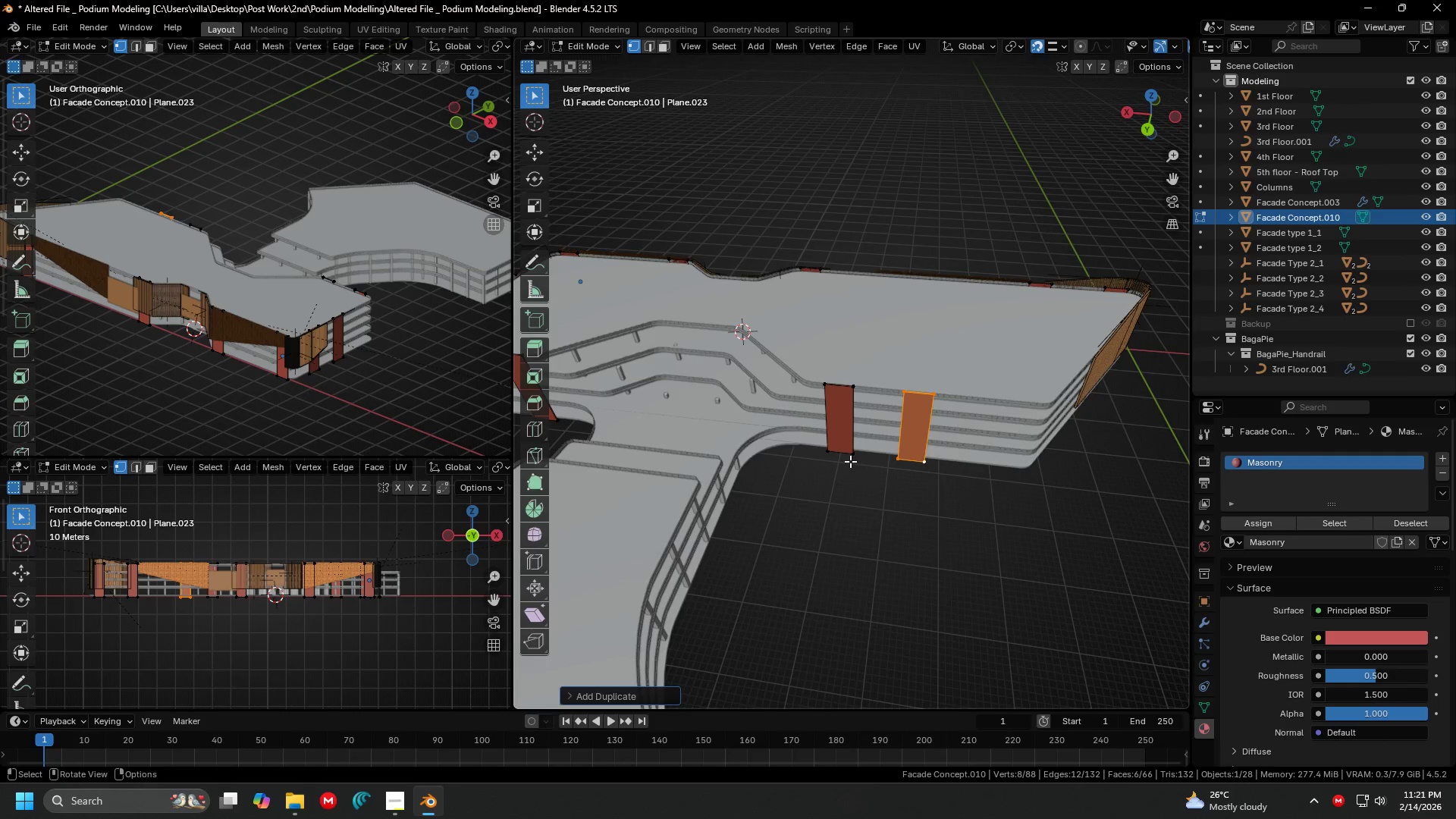 
left_click([844, 457])
 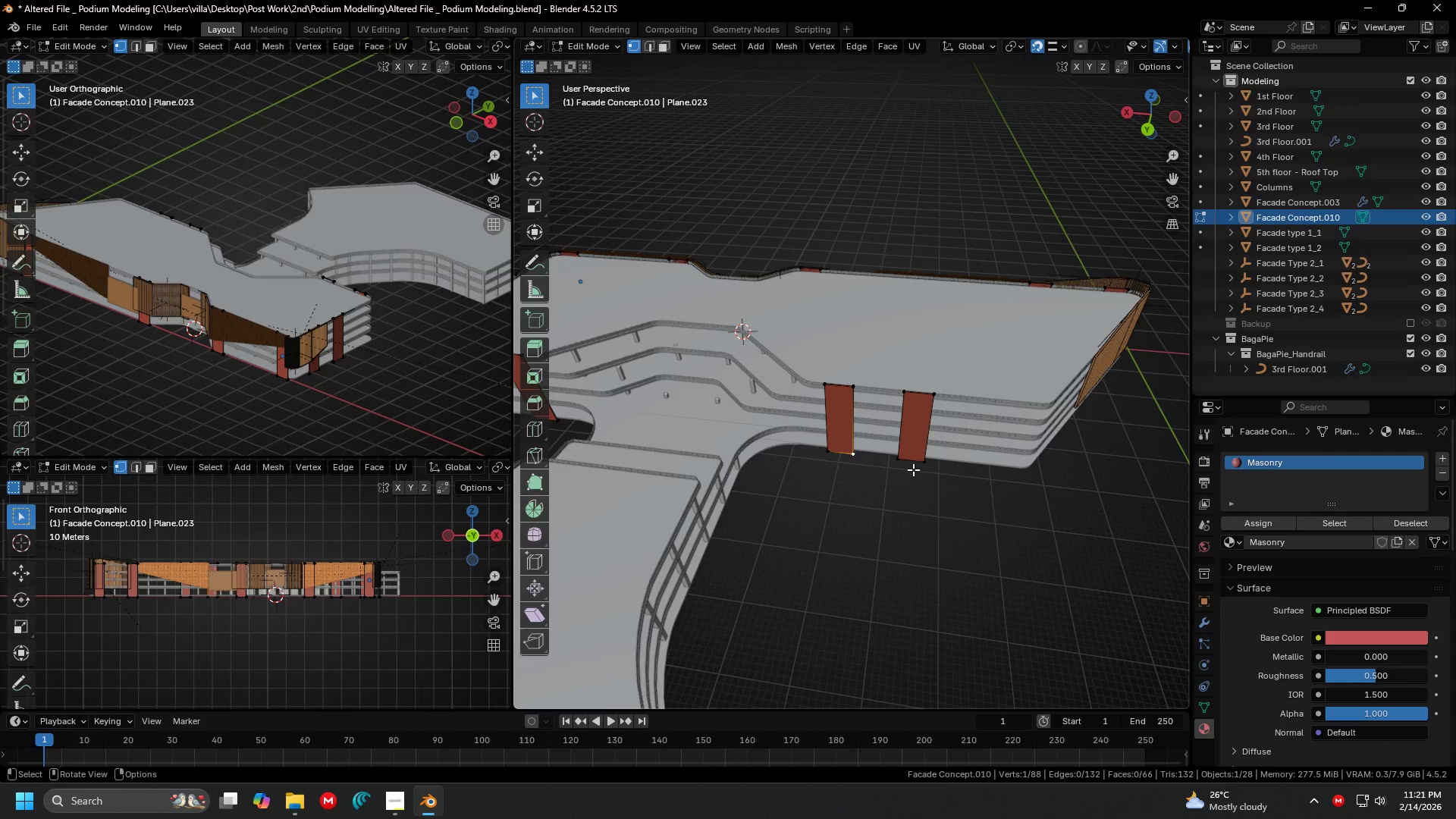 
key(Shift+ShiftLeft)
 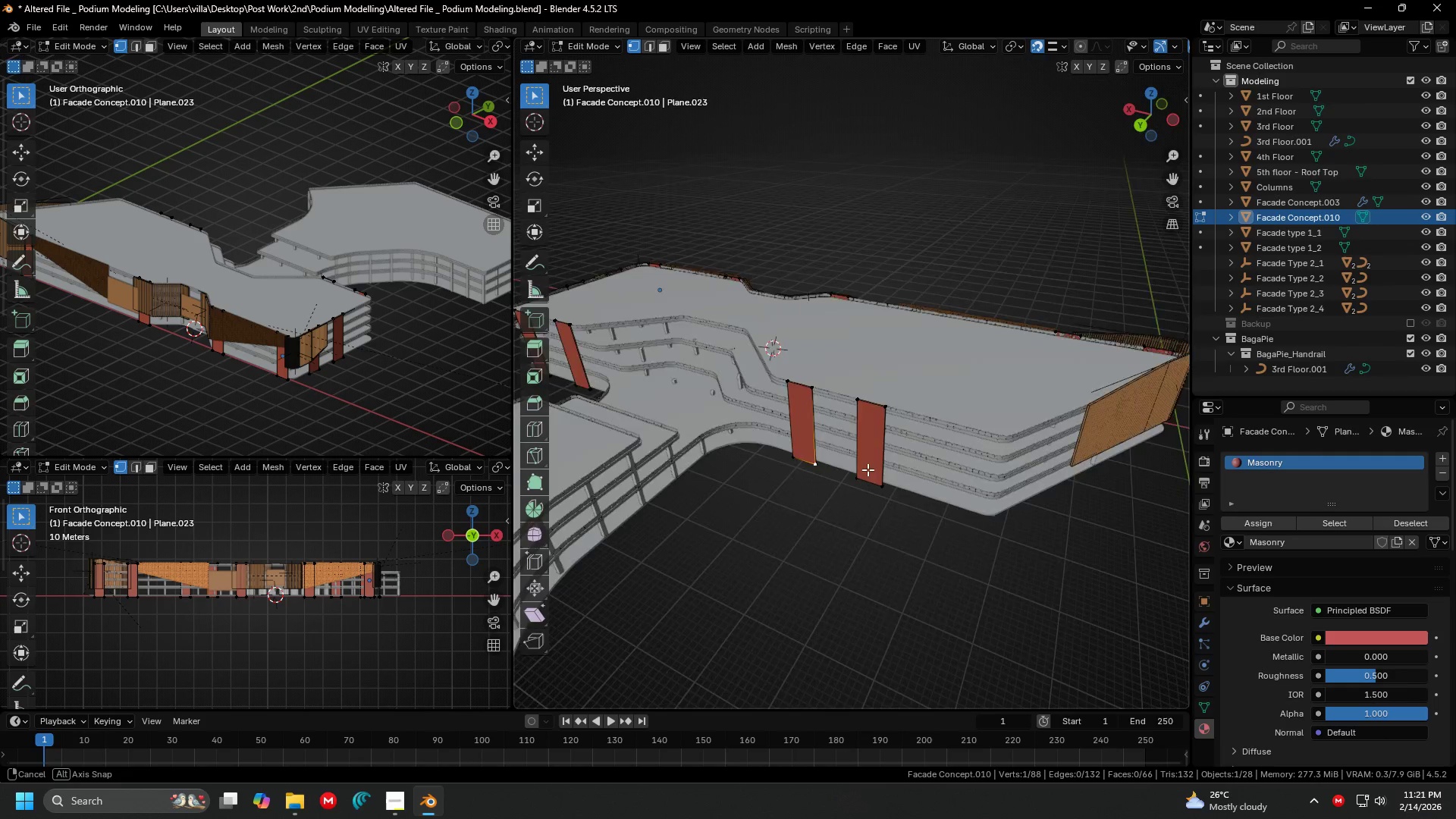 
key(Shift+ShiftLeft)
 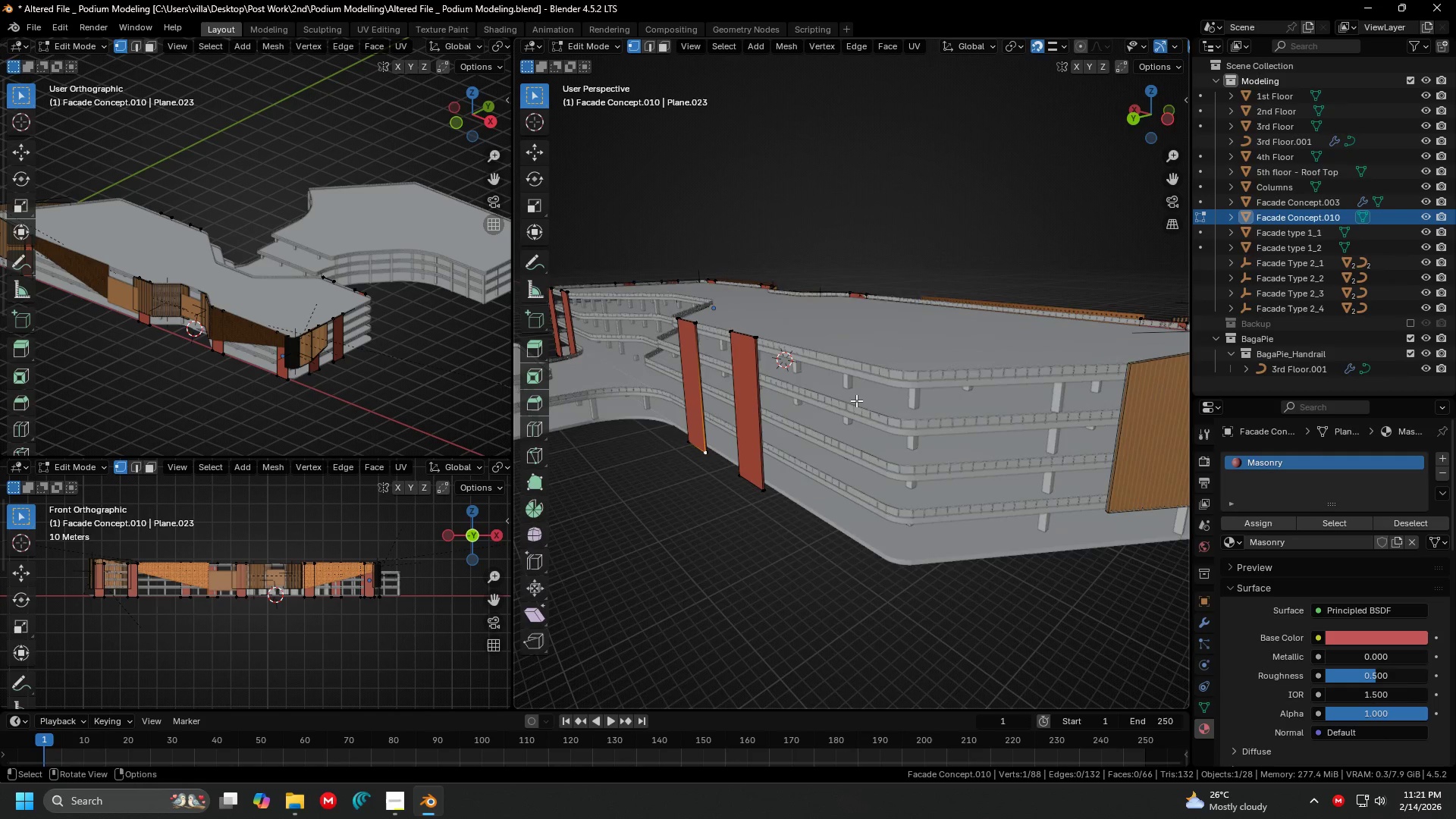 
scroll: coordinate [854, 438], scroll_direction: up, amount: 2.0
 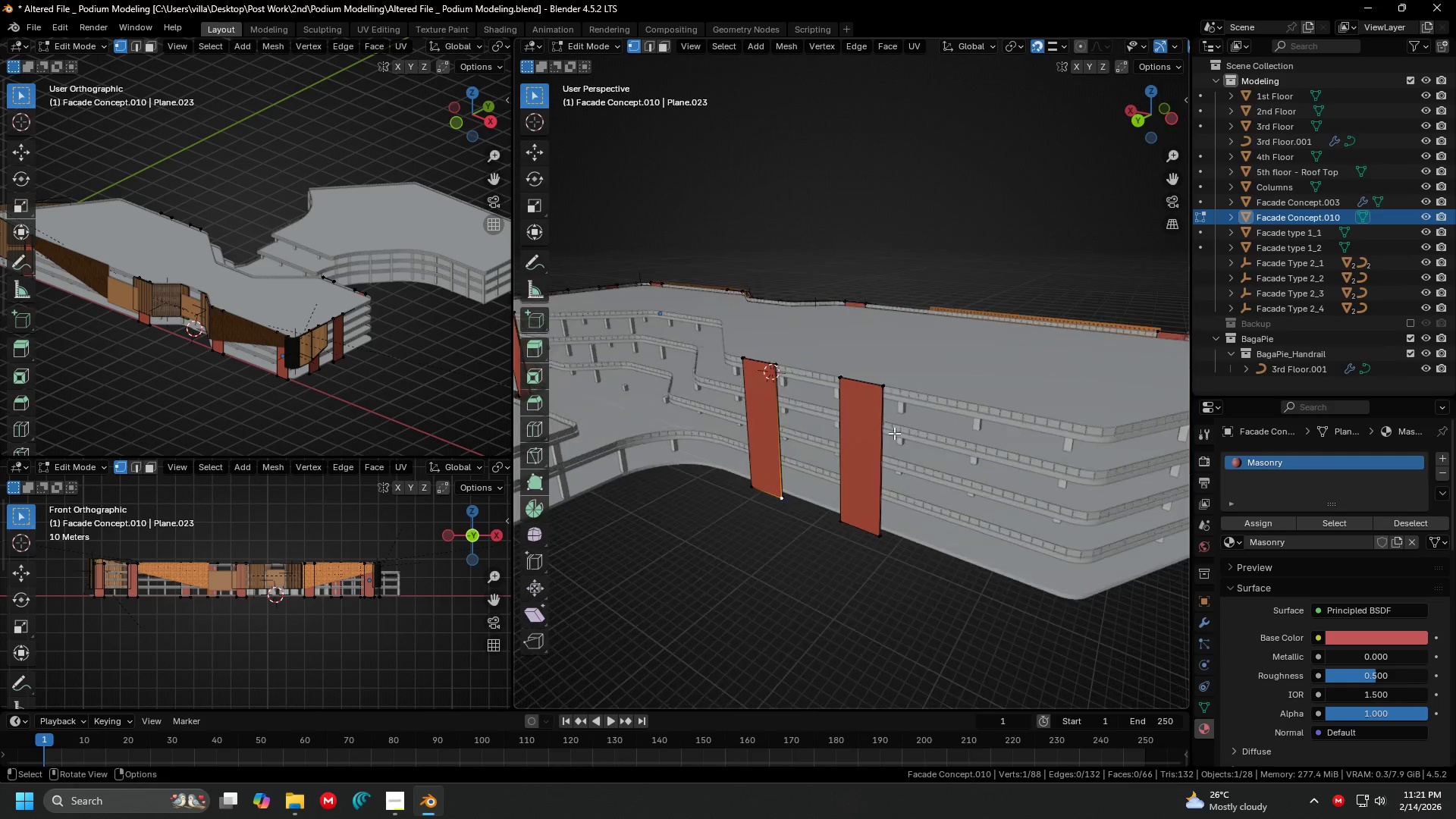 
hold_key(key=ShiftLeft, duration=0.44)
 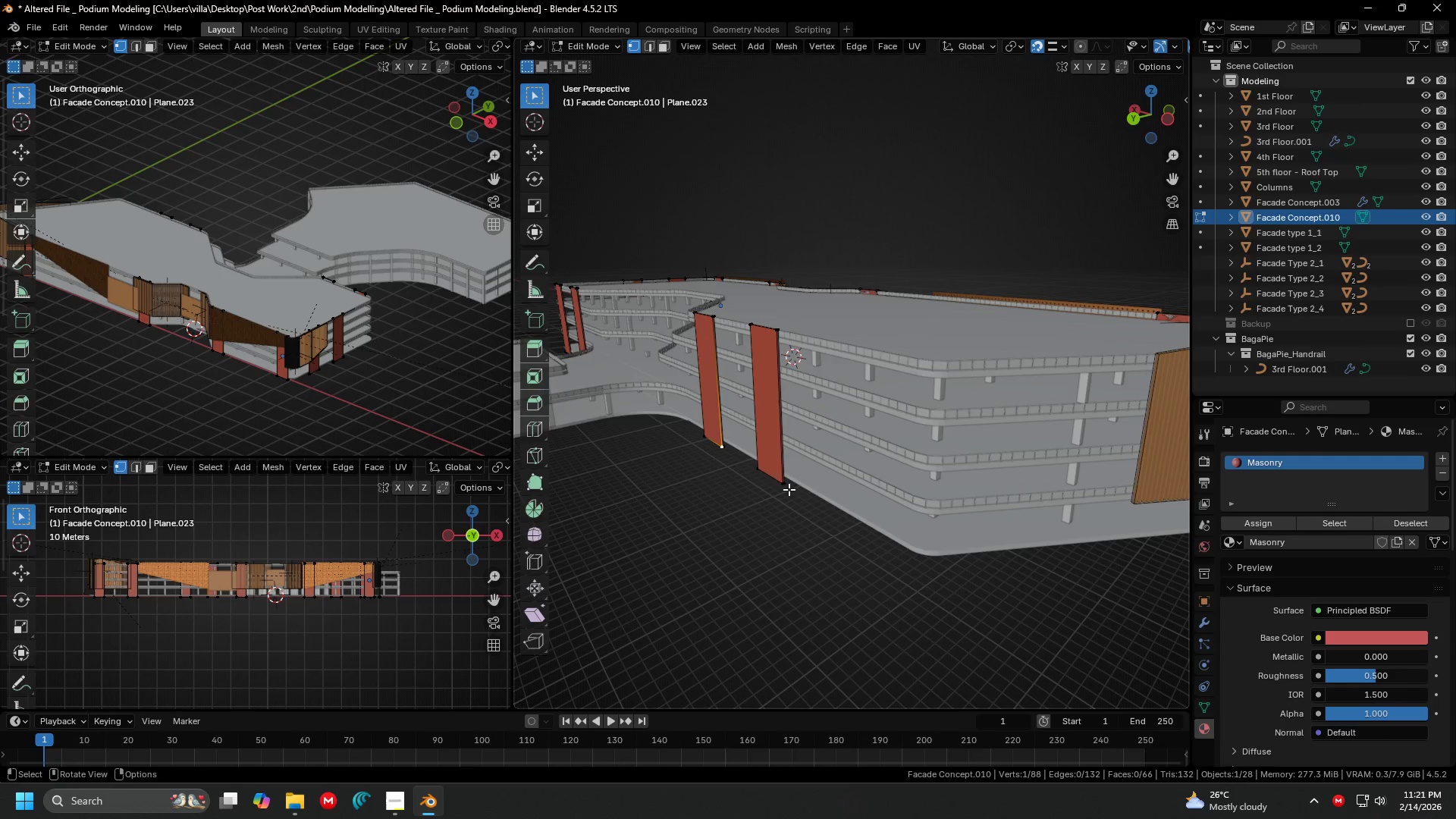 
left_click([787, 489])
 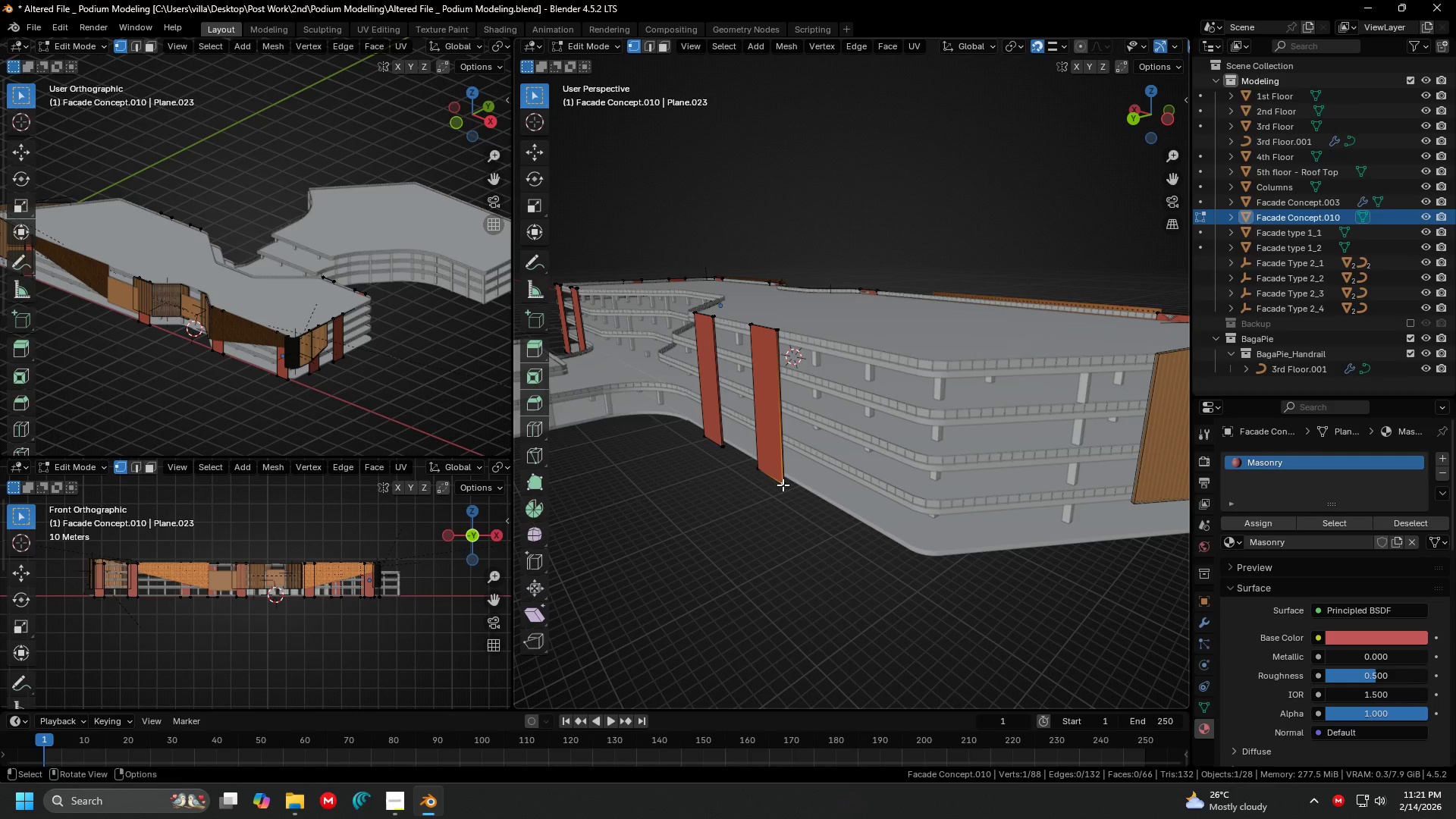 
key(L)
 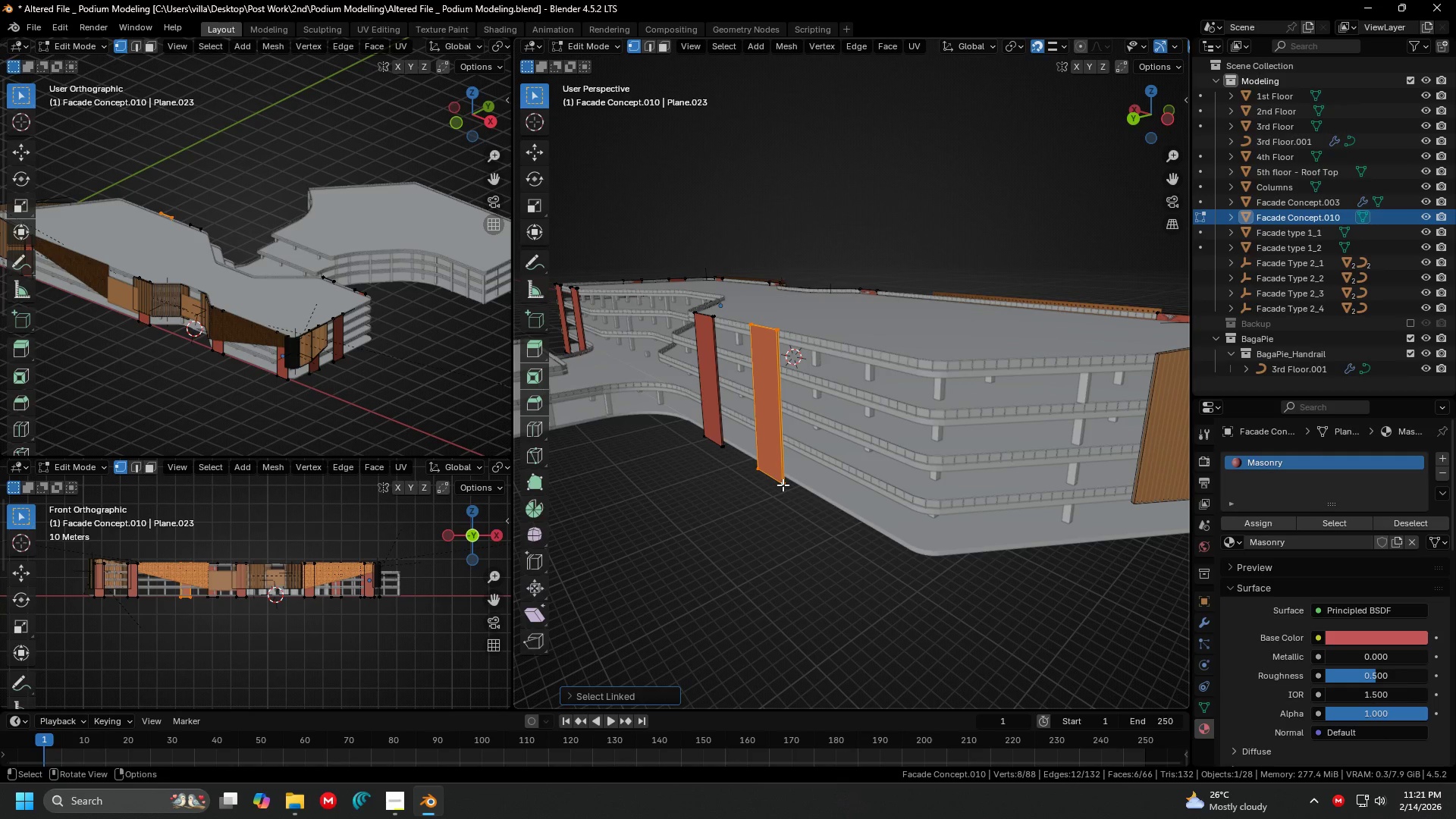 
hold_key(key=ShiftLeft, duration=0.42)
 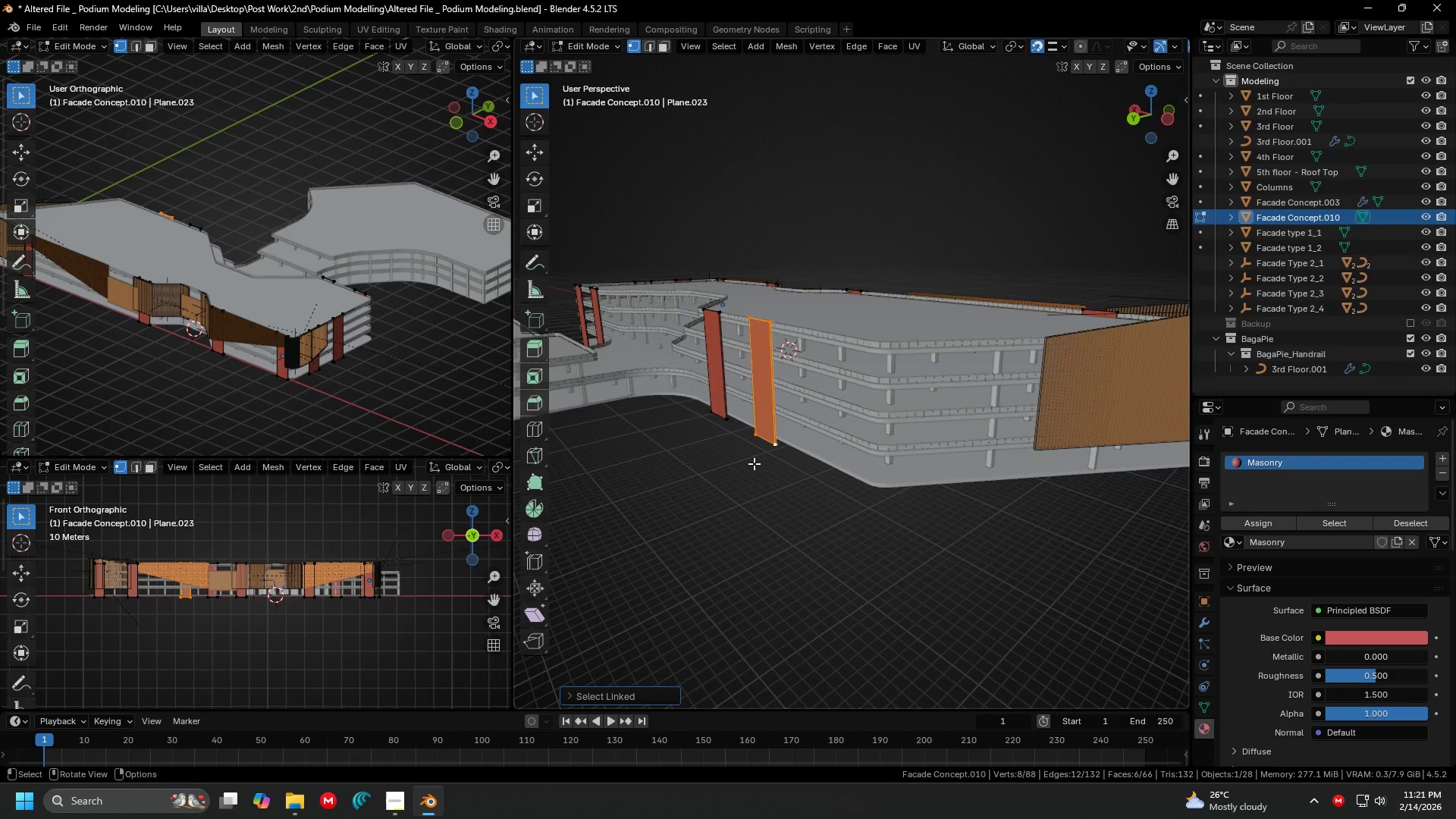 
scroll: coordinate [754, 463], scroll_direction: down, amount: 1.0
 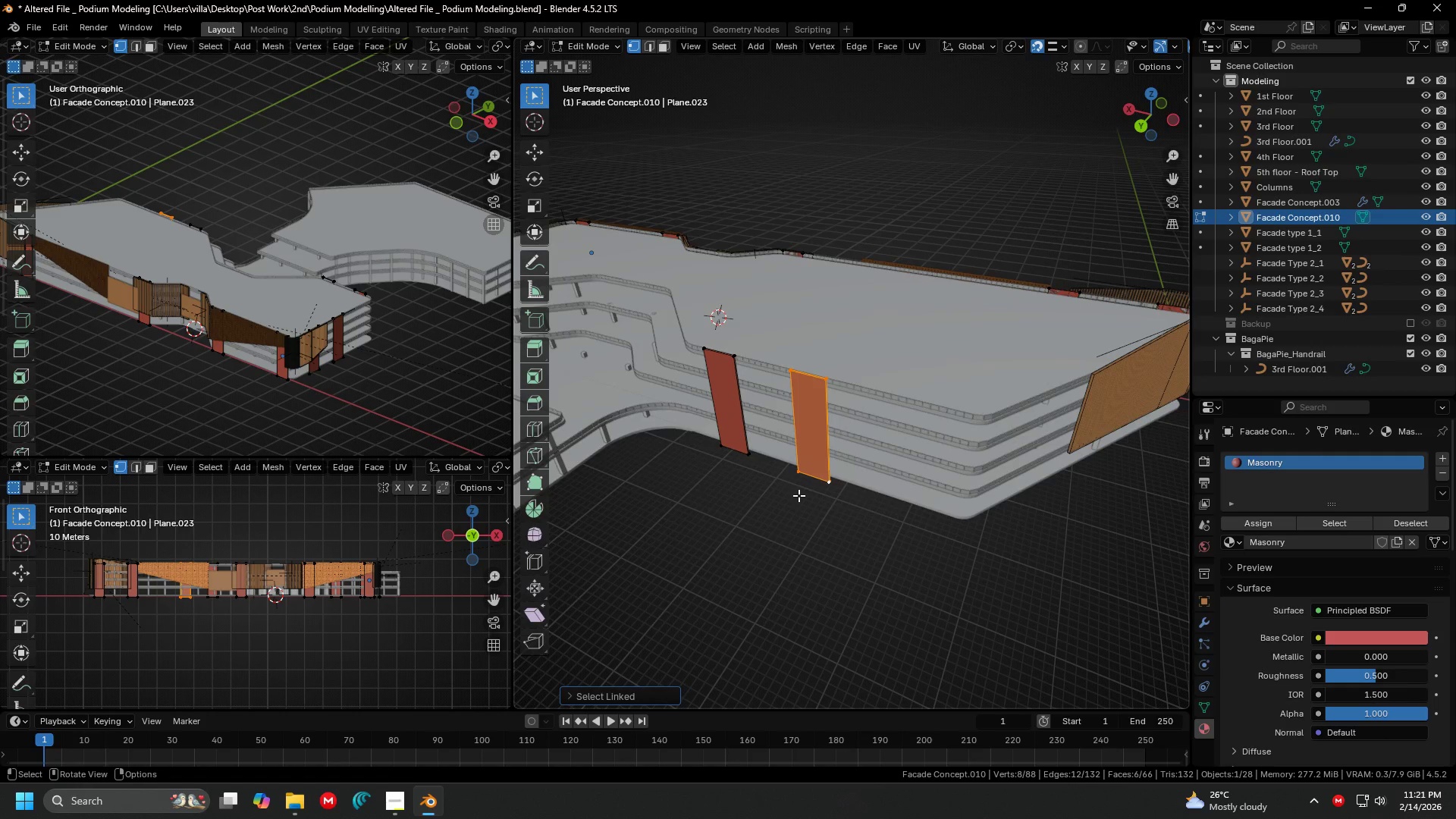 
key(7)
 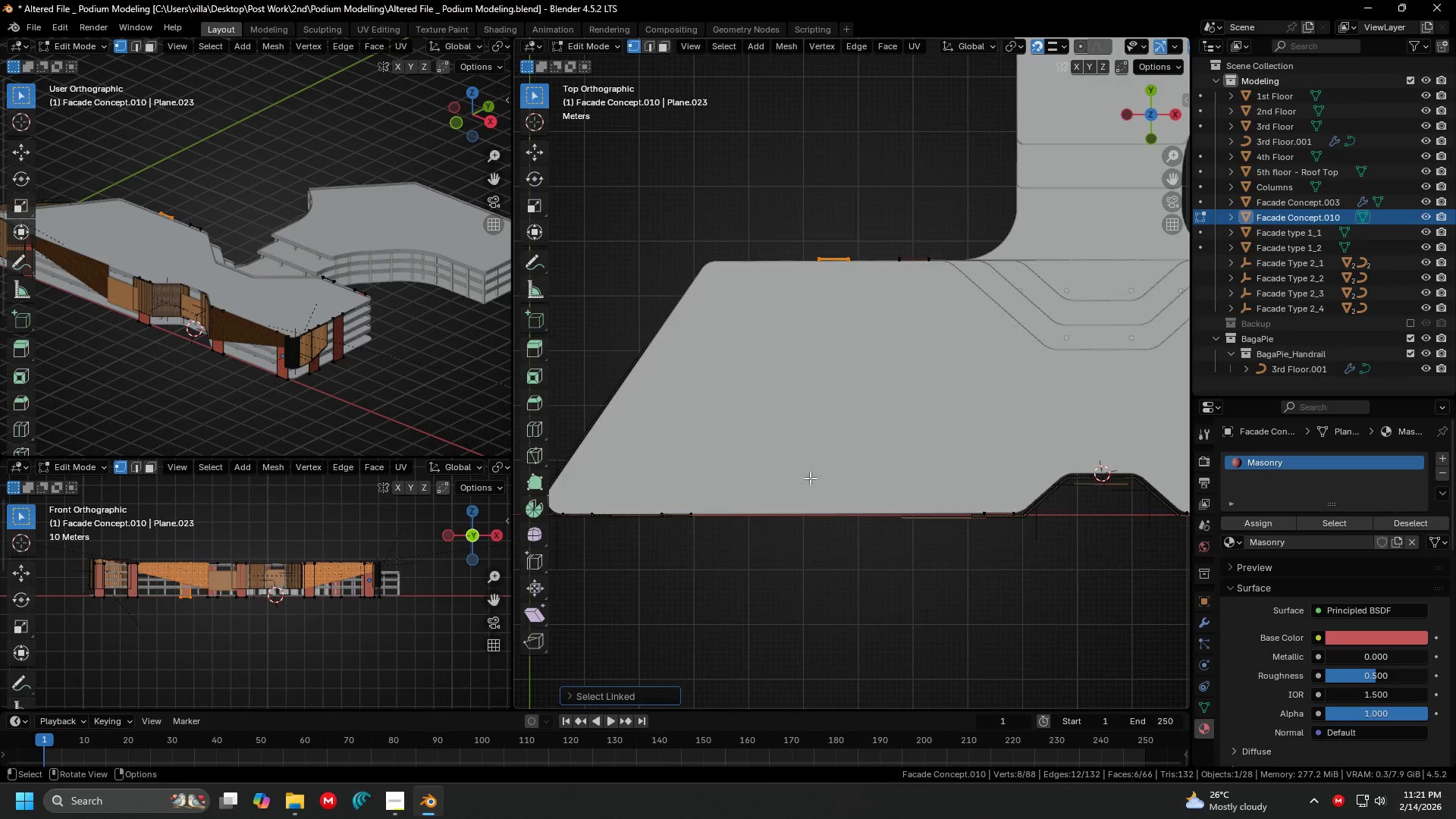 
hold_key(key=ShiftLeft, duration=1.02)
 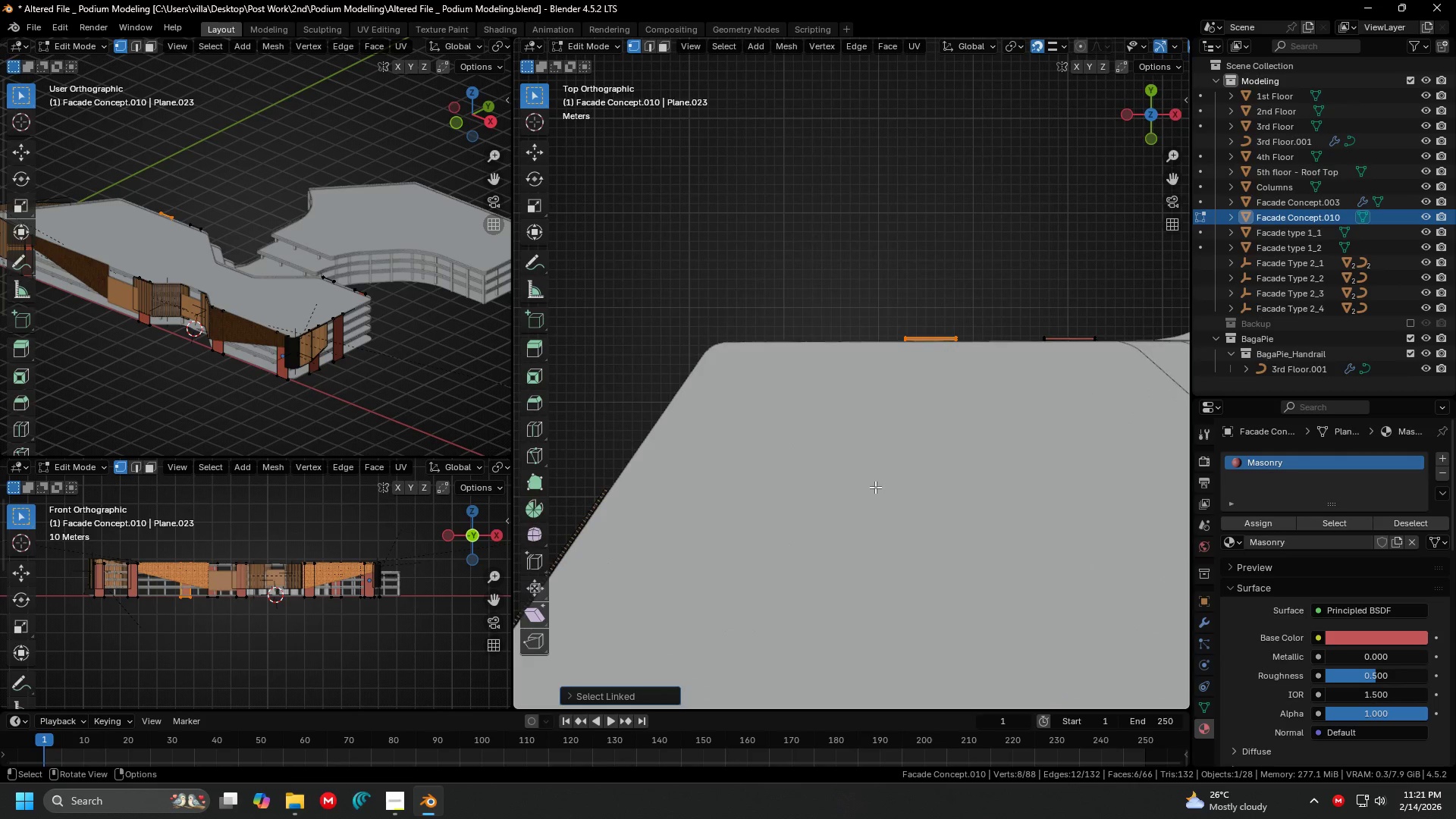 
hold_key(key=ShiftLeft, duration=1.5)
 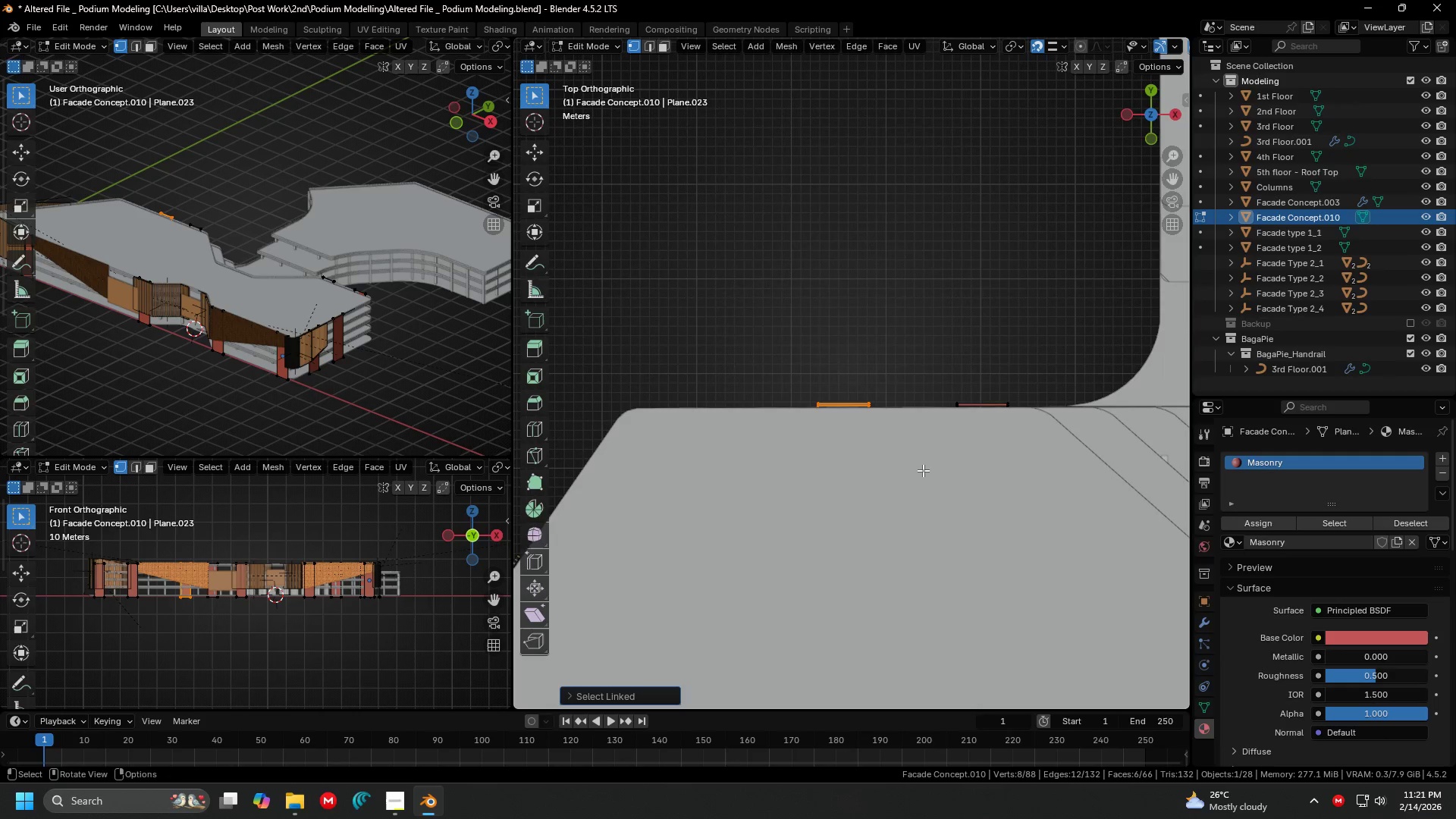 
scroll: coordinate [877, 488], scroll_direction: up, amount: 6.0
 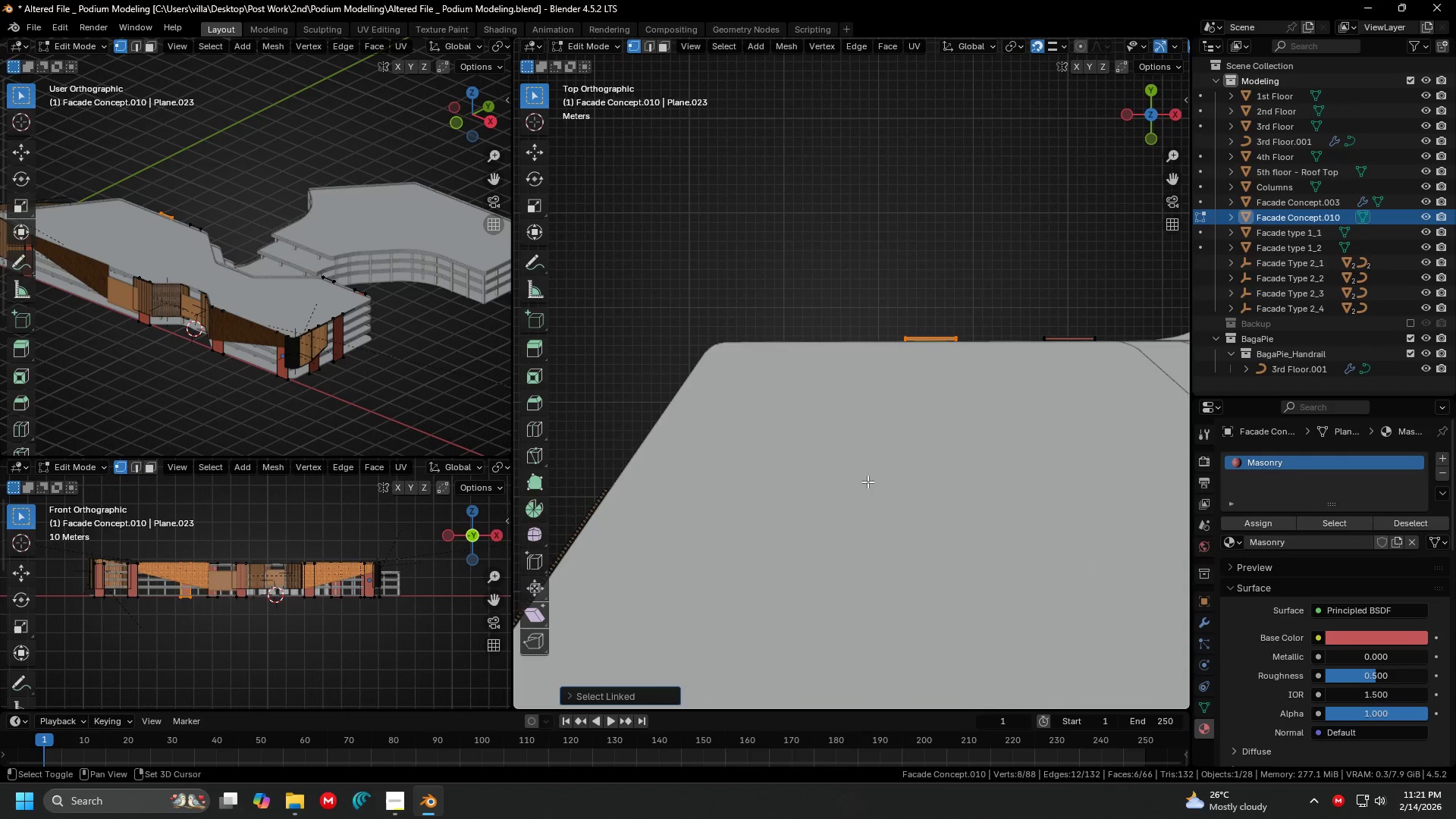 
hold_key(key=ShiftLeft, duration=0.38)
 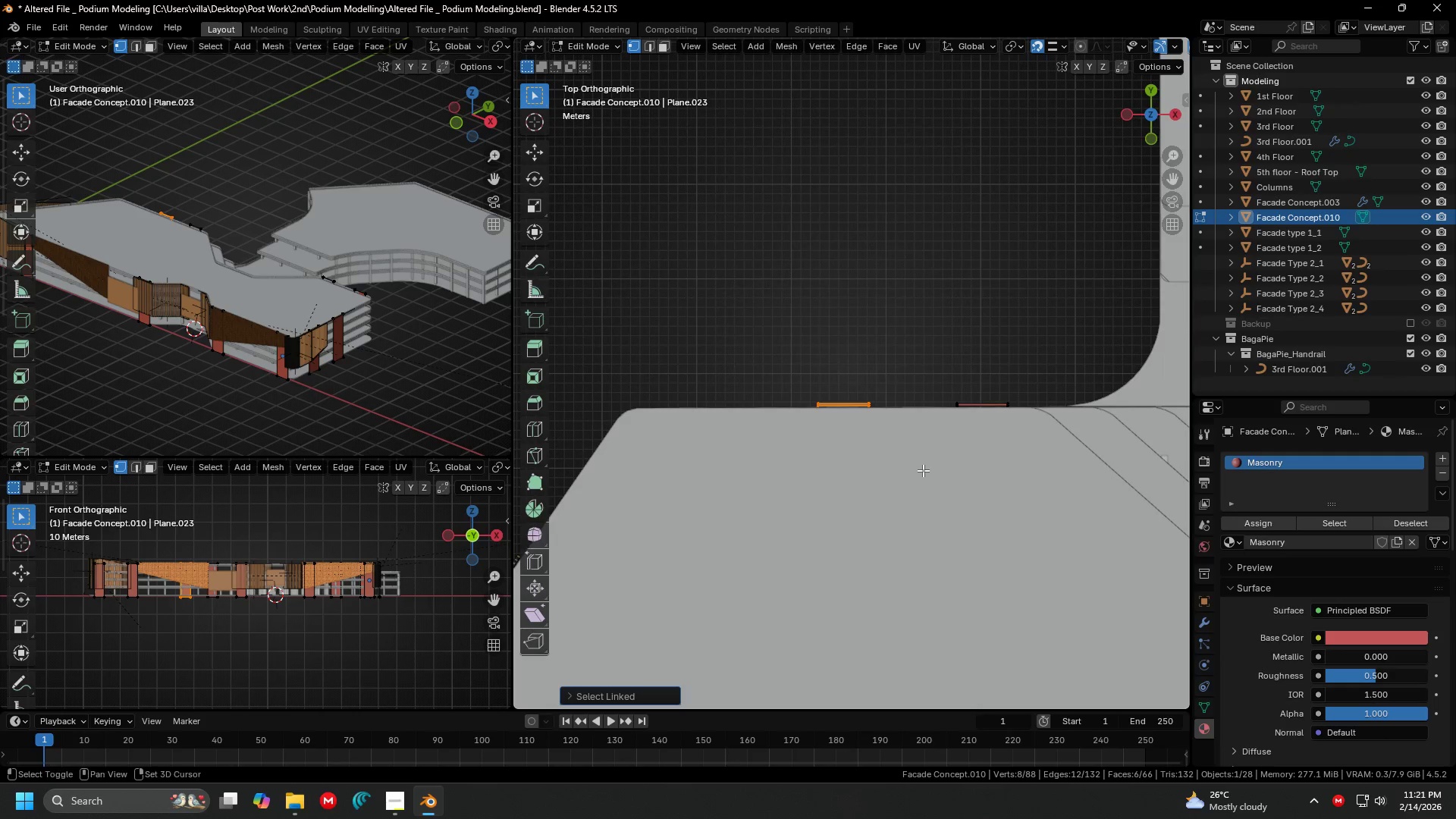 
scroll: coordinate [945, 472], scroll_direction: up, amount: 1.0
 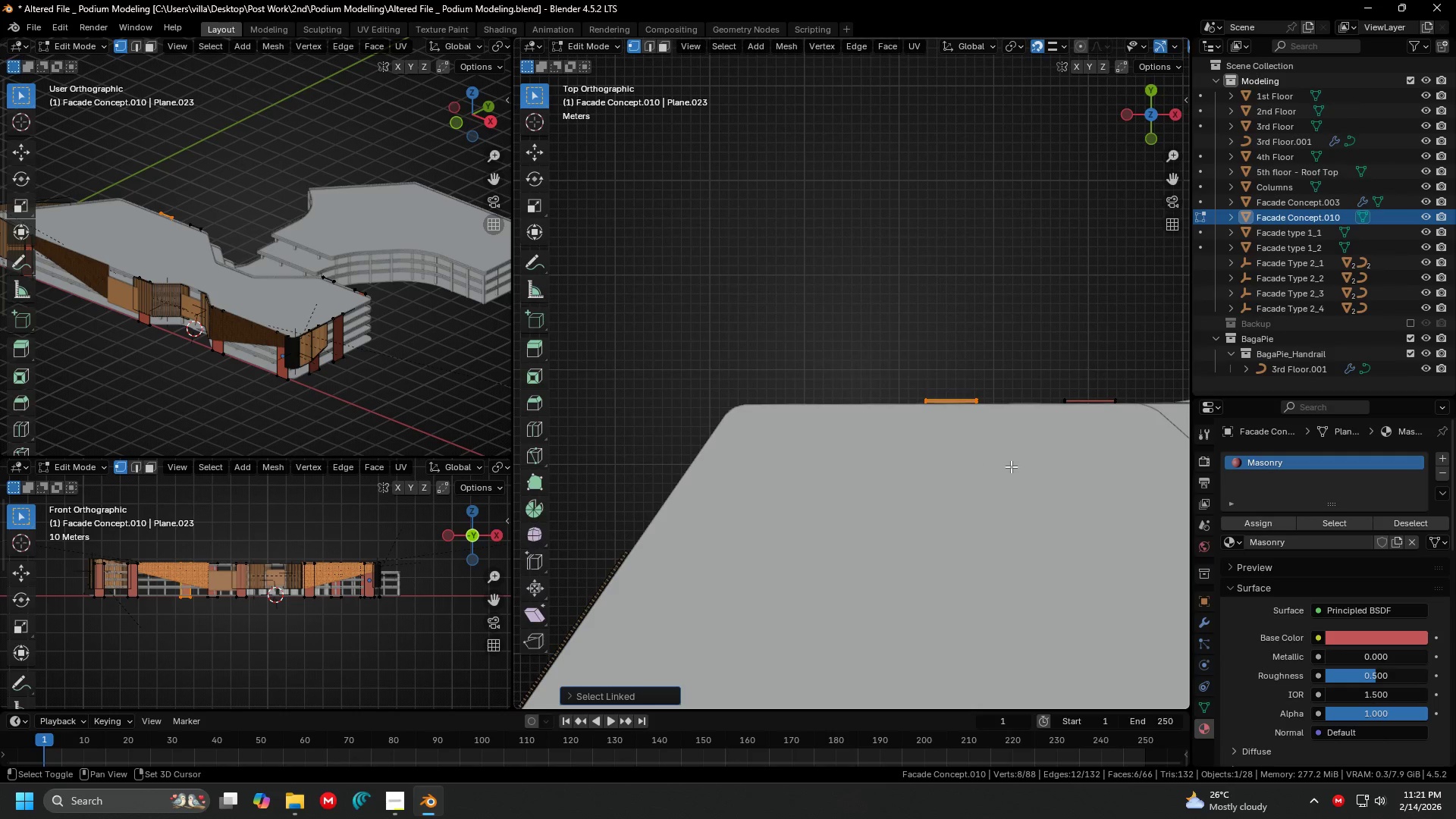 
key(Shift+D)
 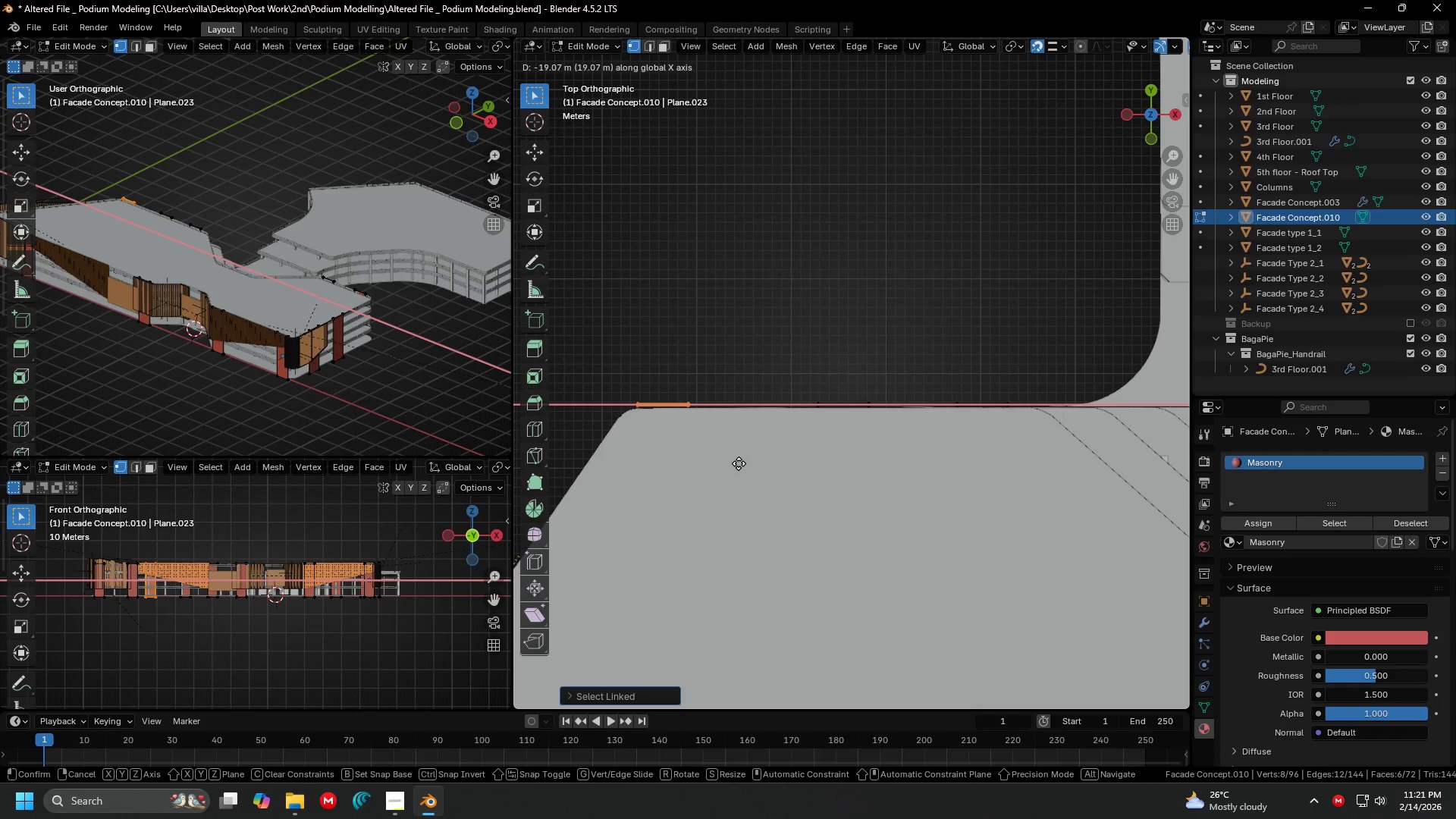 
left_click([676, 463])
 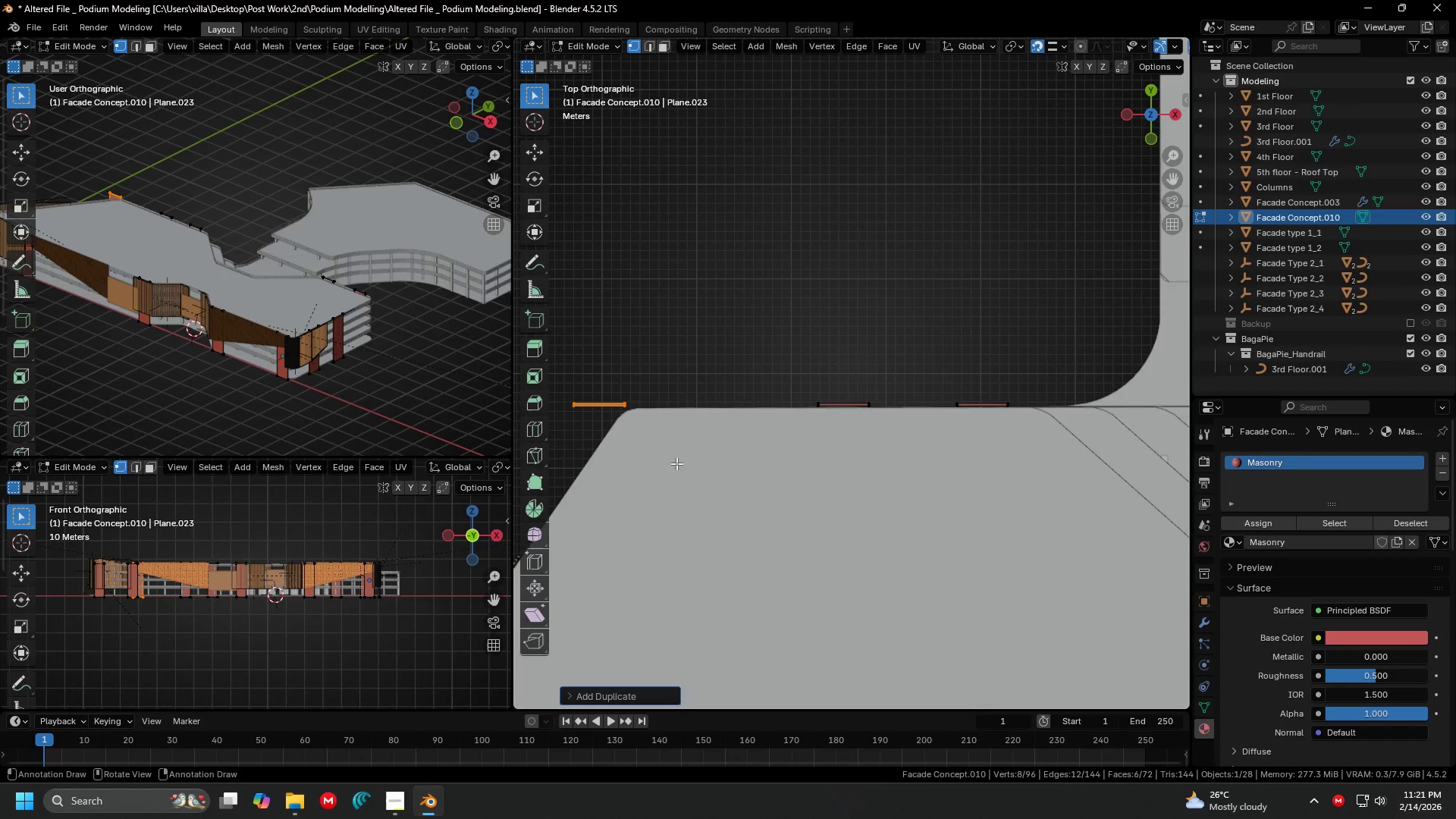 
hold_key(key=ShiftLeft, duration=0.39)
 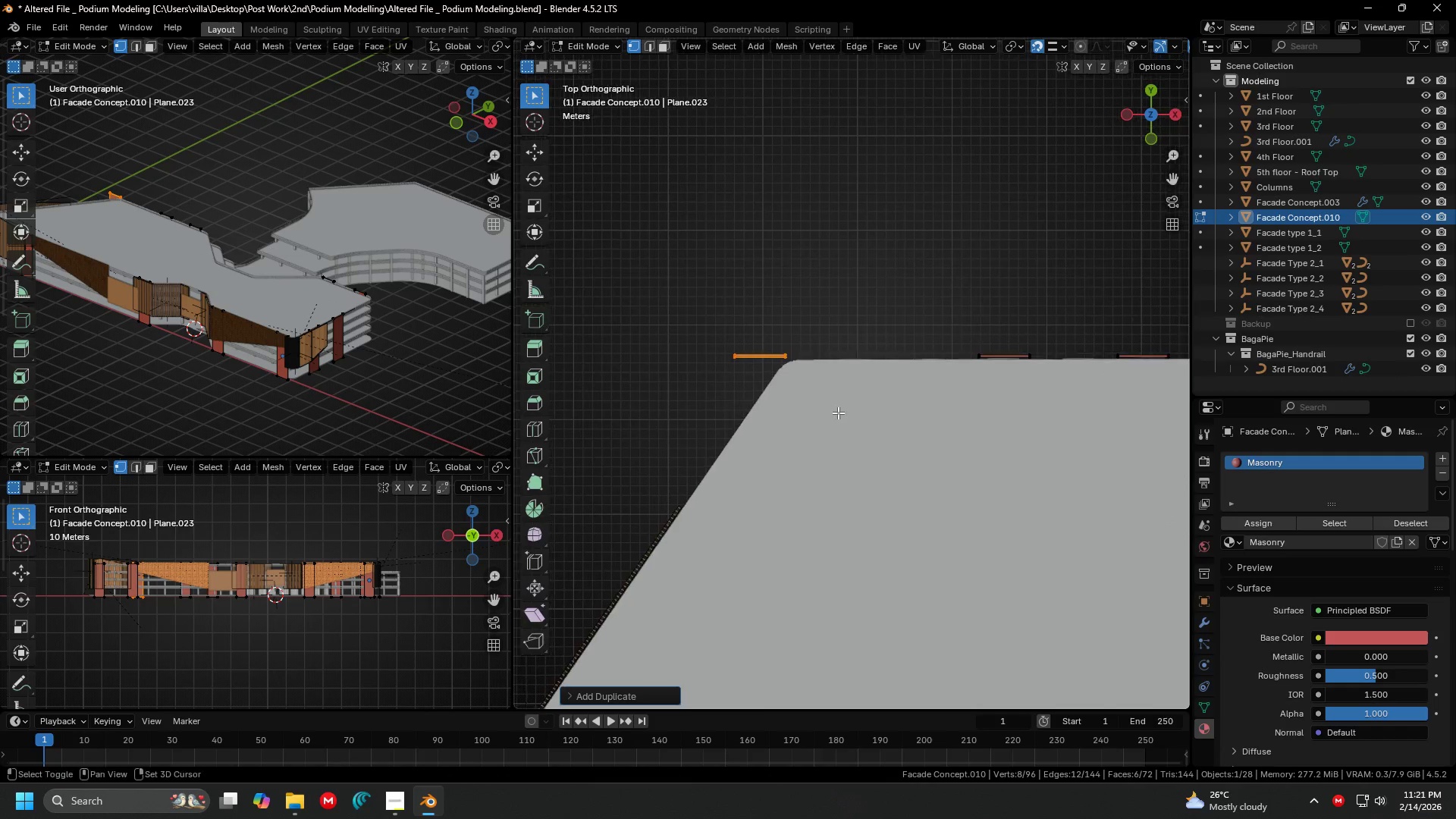 
key(G)
 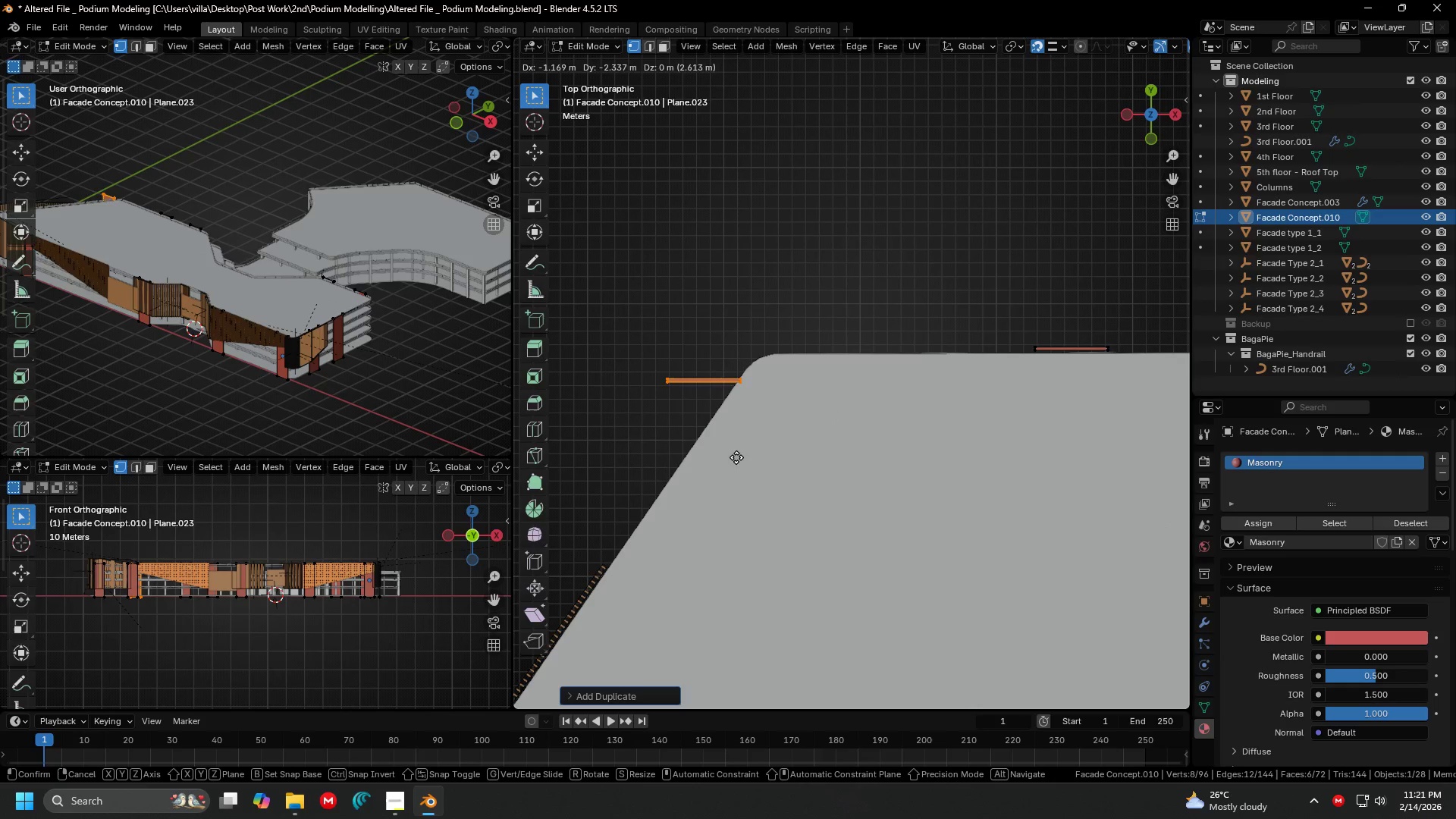 
scroll: coordinate [838, 413], scroll_direction: up, amount: 2.0
 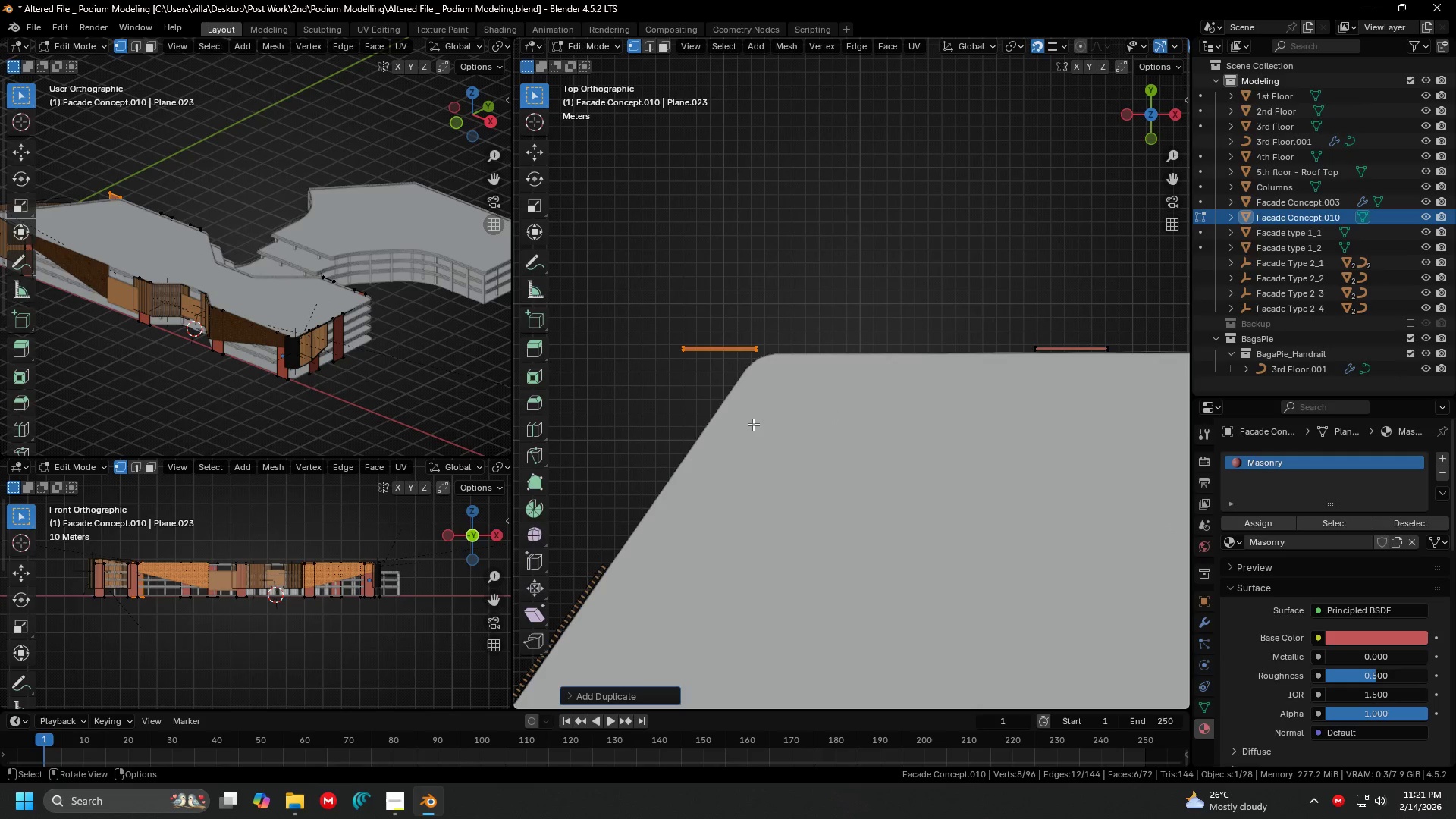 
left_click([740, 461])
 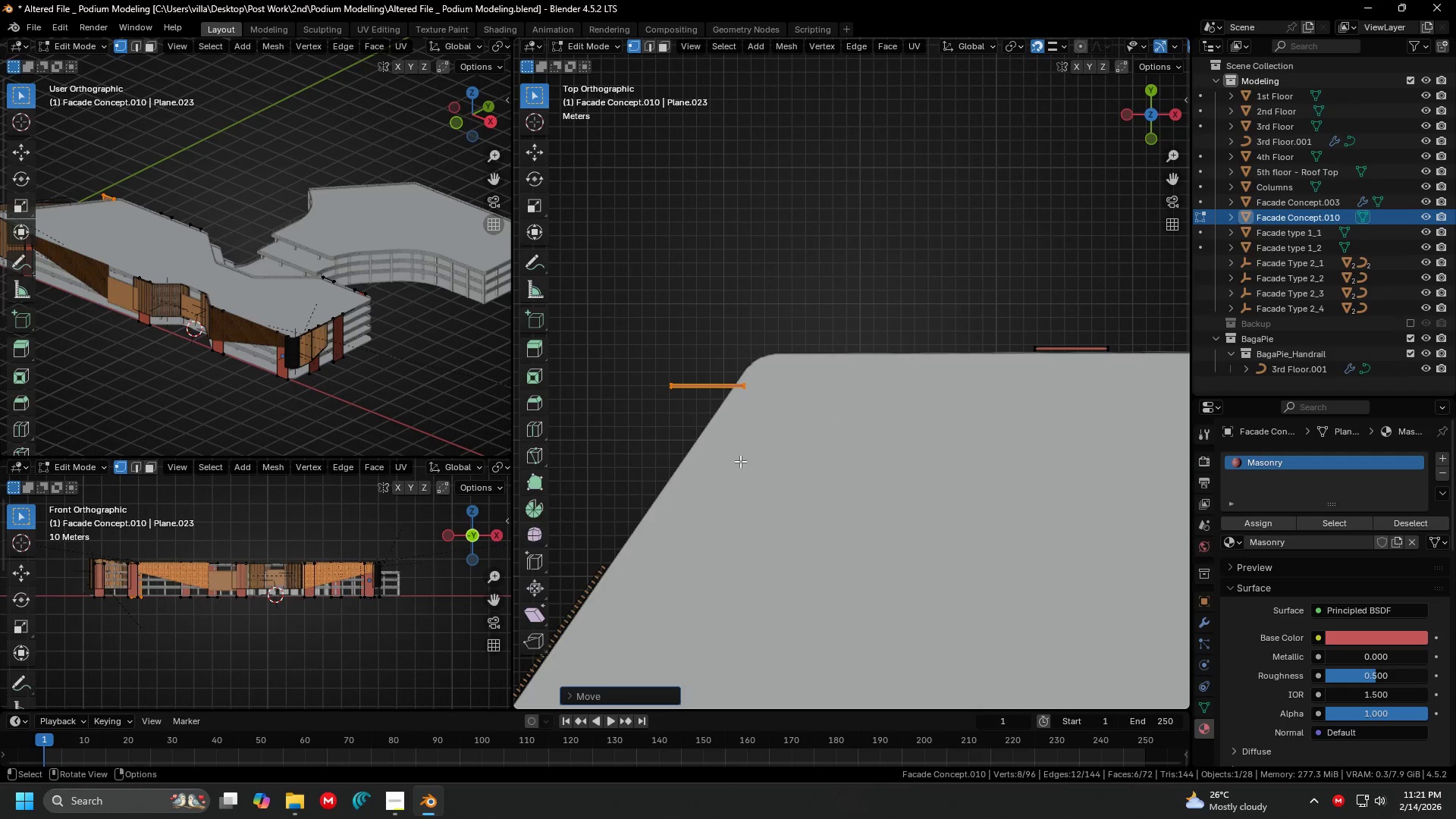 
type(rz)
 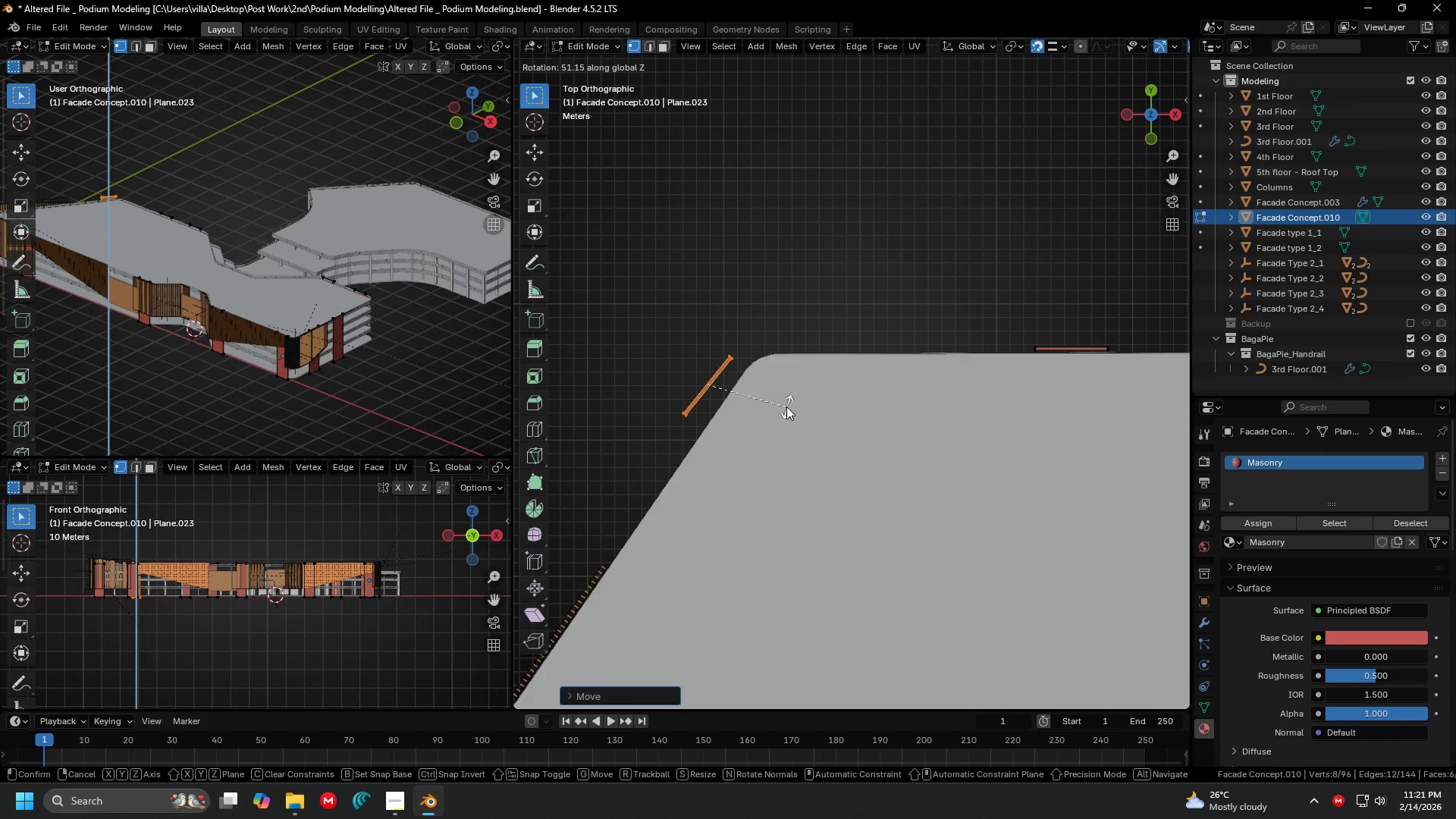 
left_click([786, 406])
 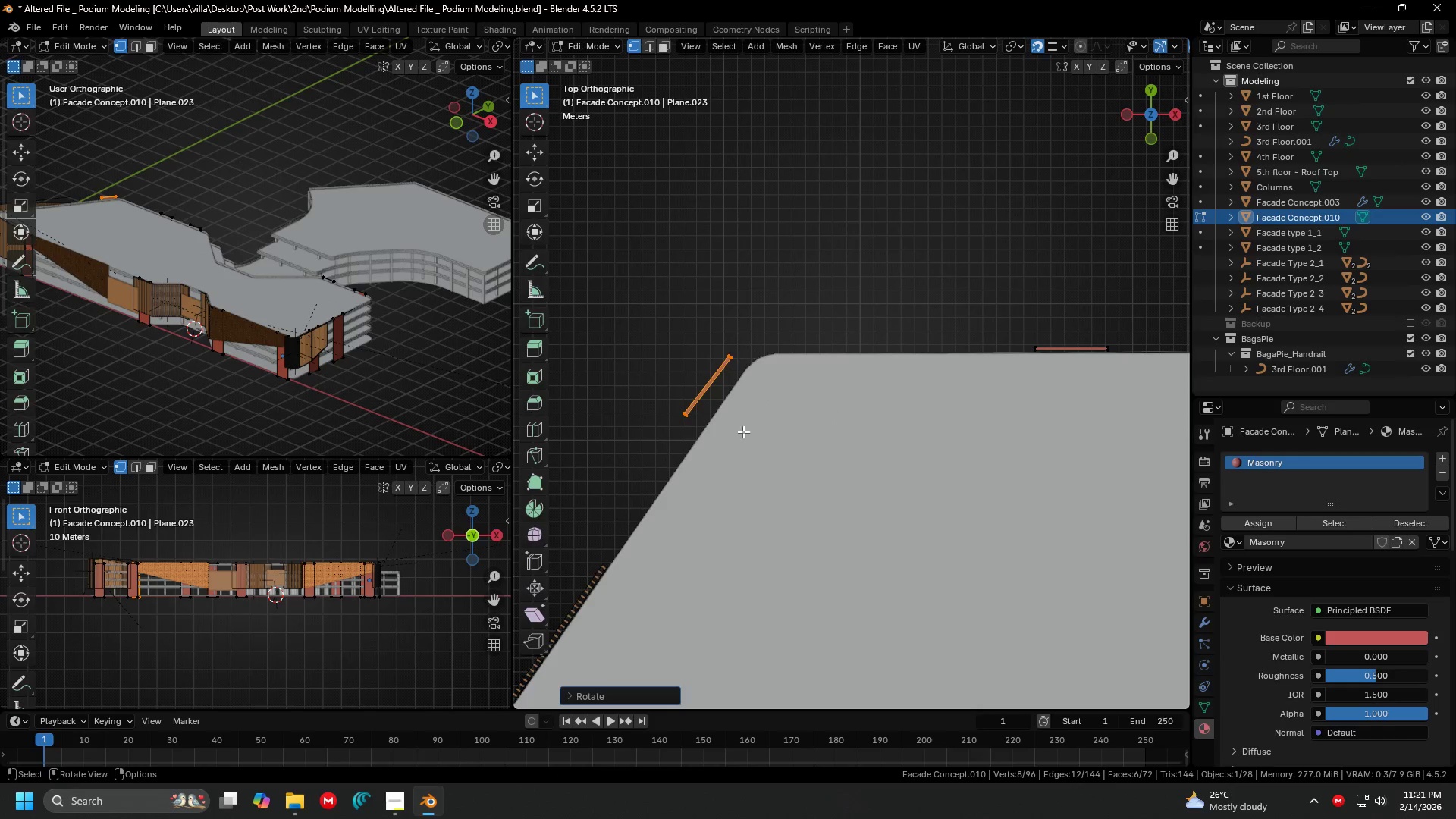 
key(G)
 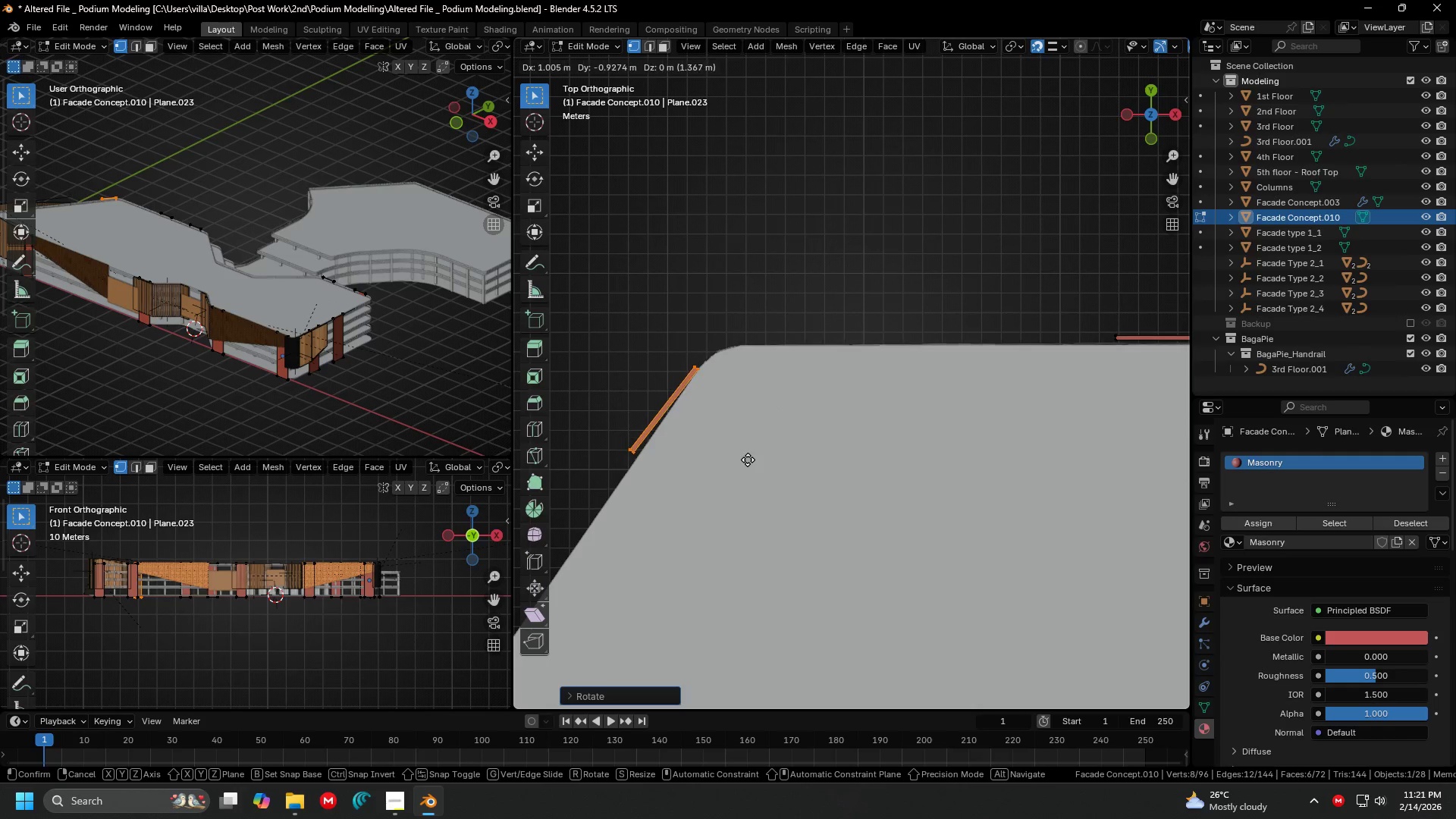 
scroll: coordinate [741, 433], scroll_direction: up, amount: 2.0
 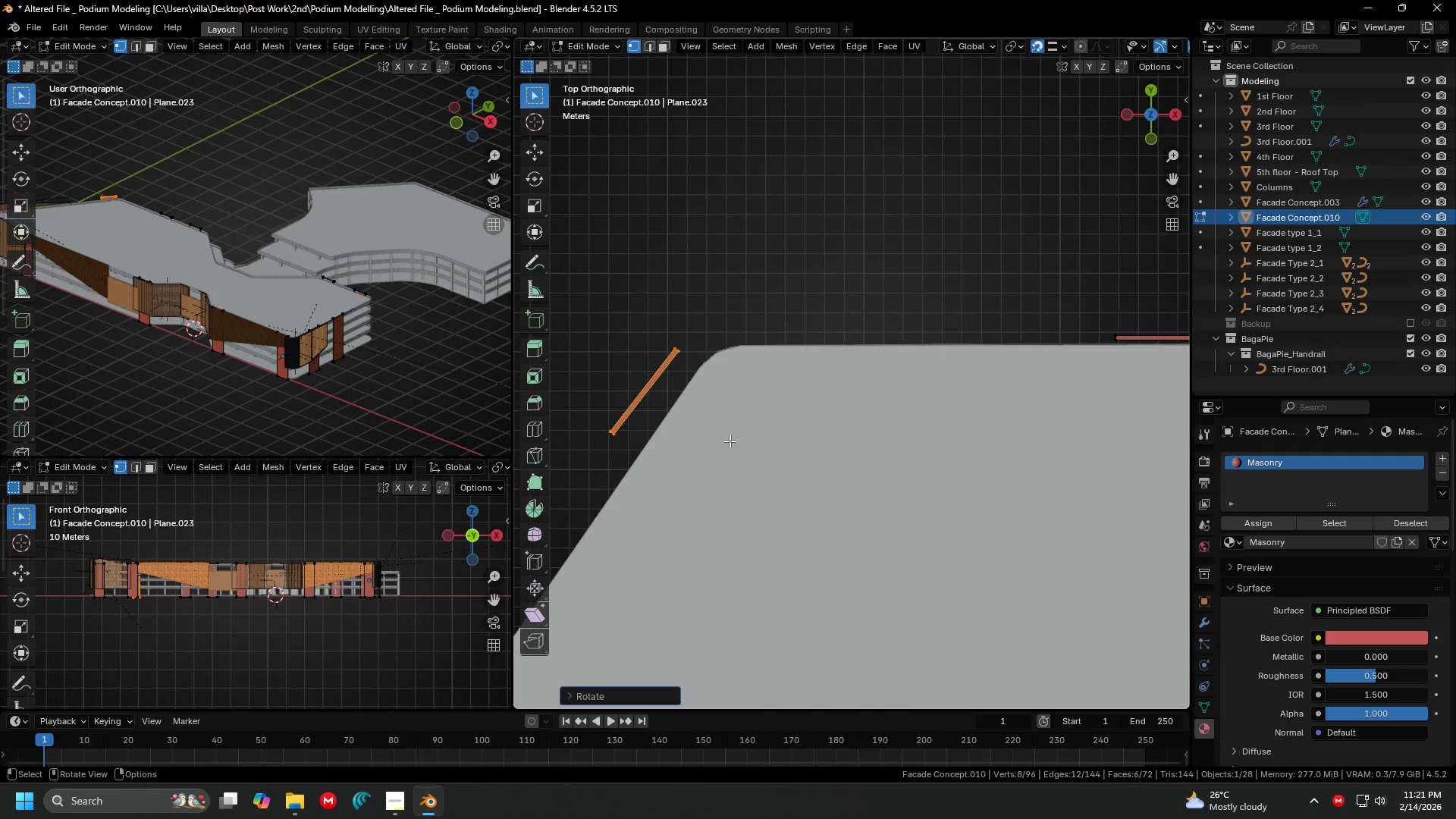 
left_click([748, 460])
 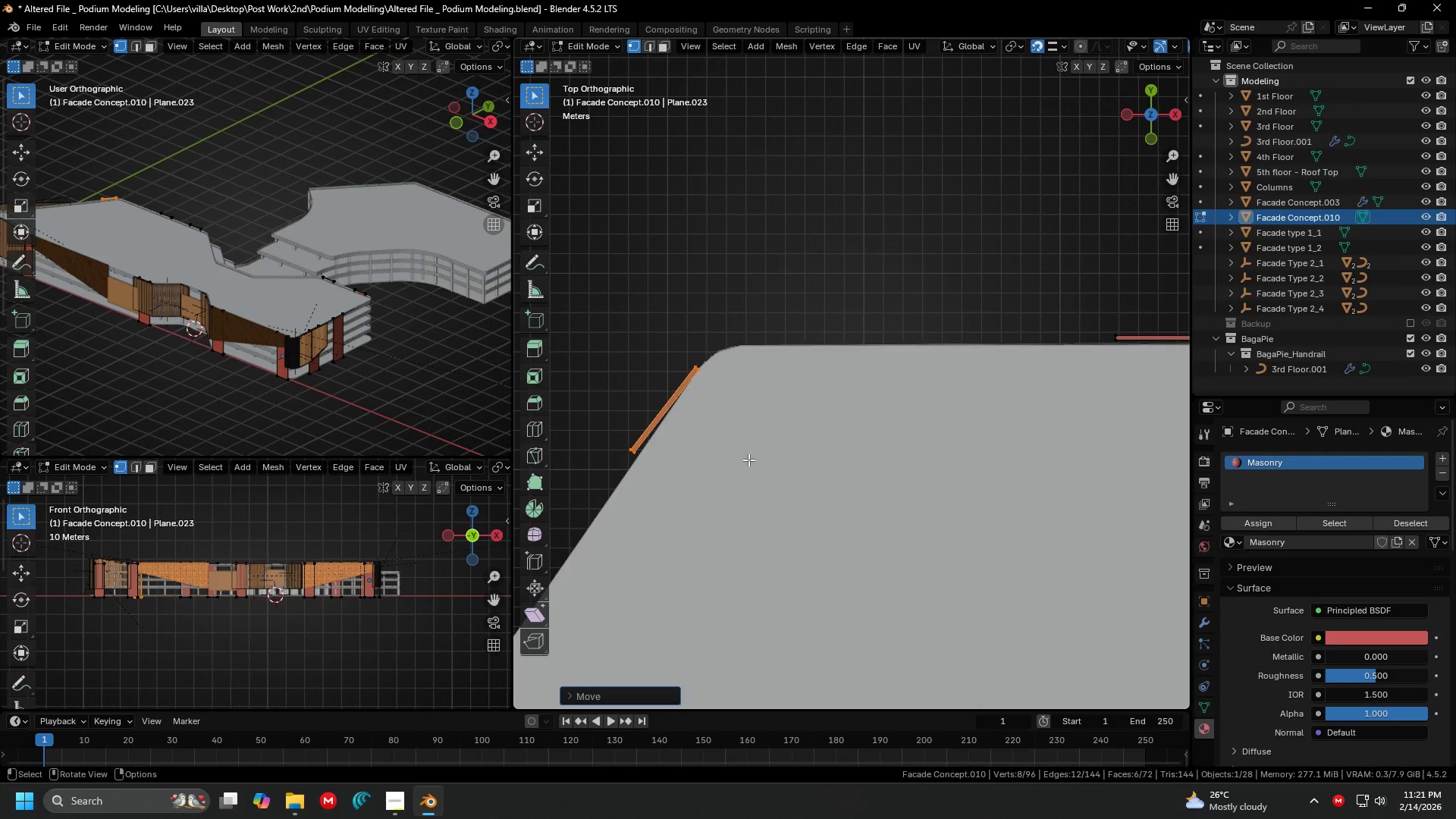 
key(Shift+ShiftLeft)
 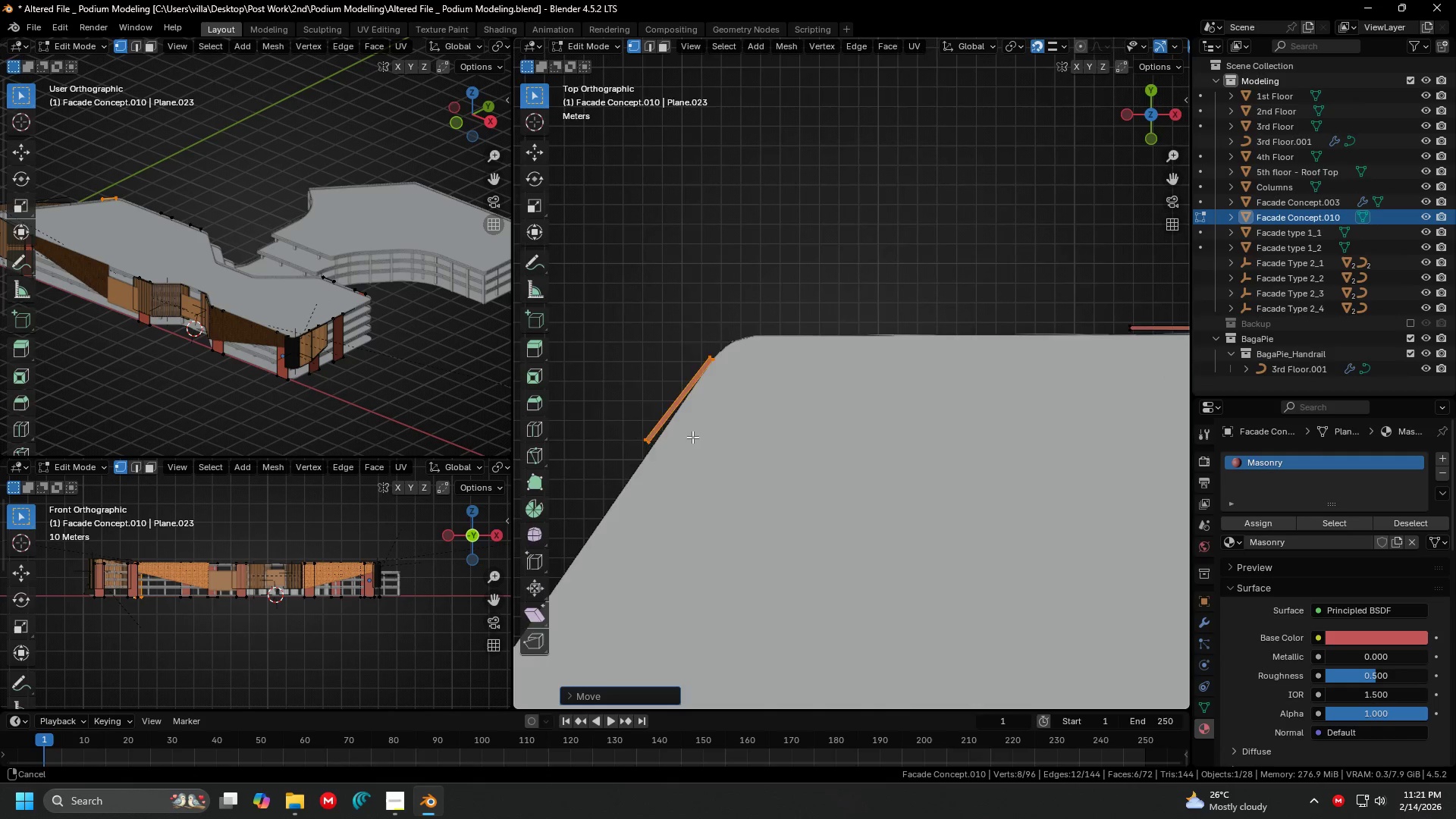 
key(Shift+ShiftLeft)
 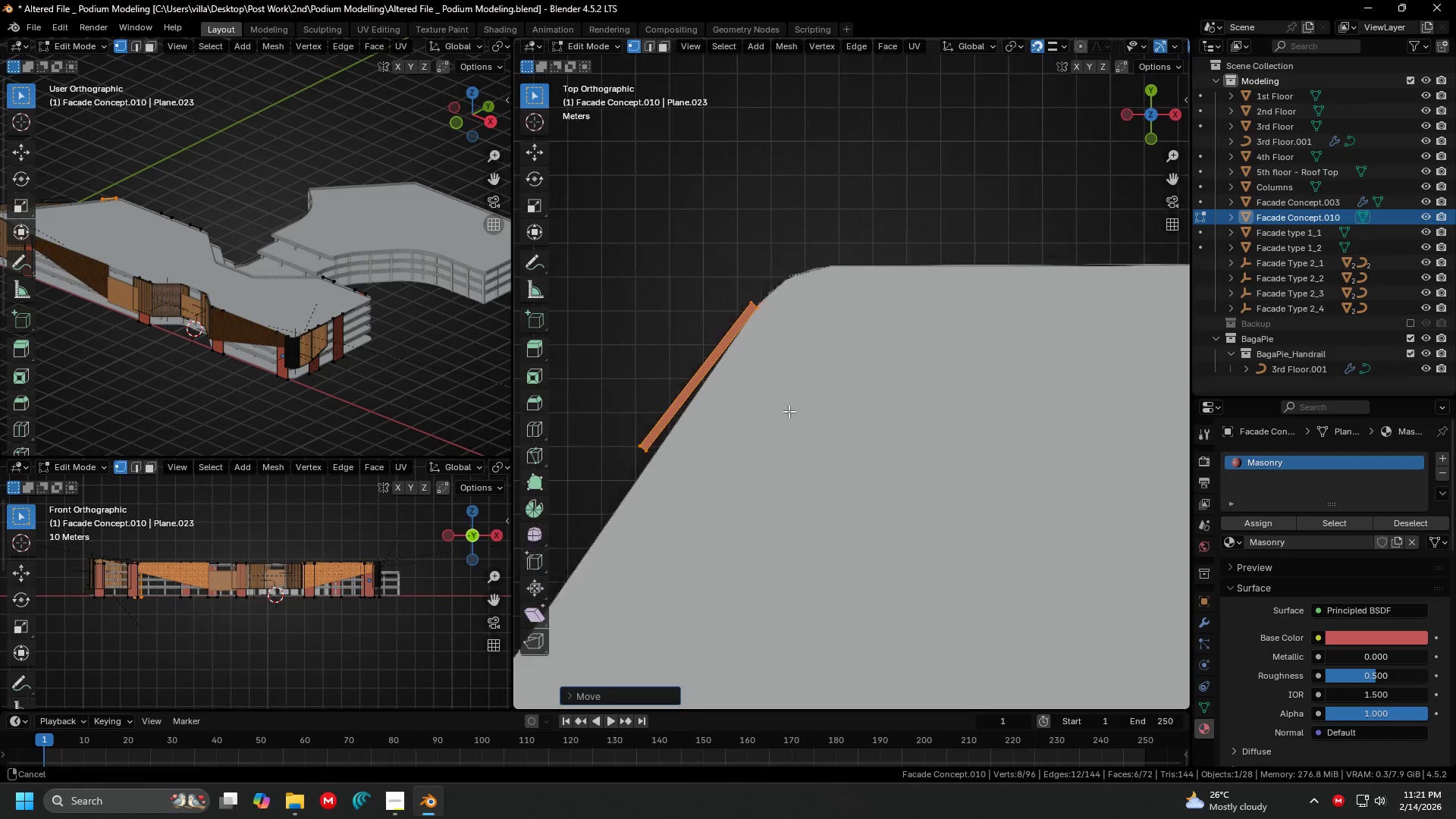 
scroll: coordinate [739, 415], scroll_direction: up, amount: 3.0
 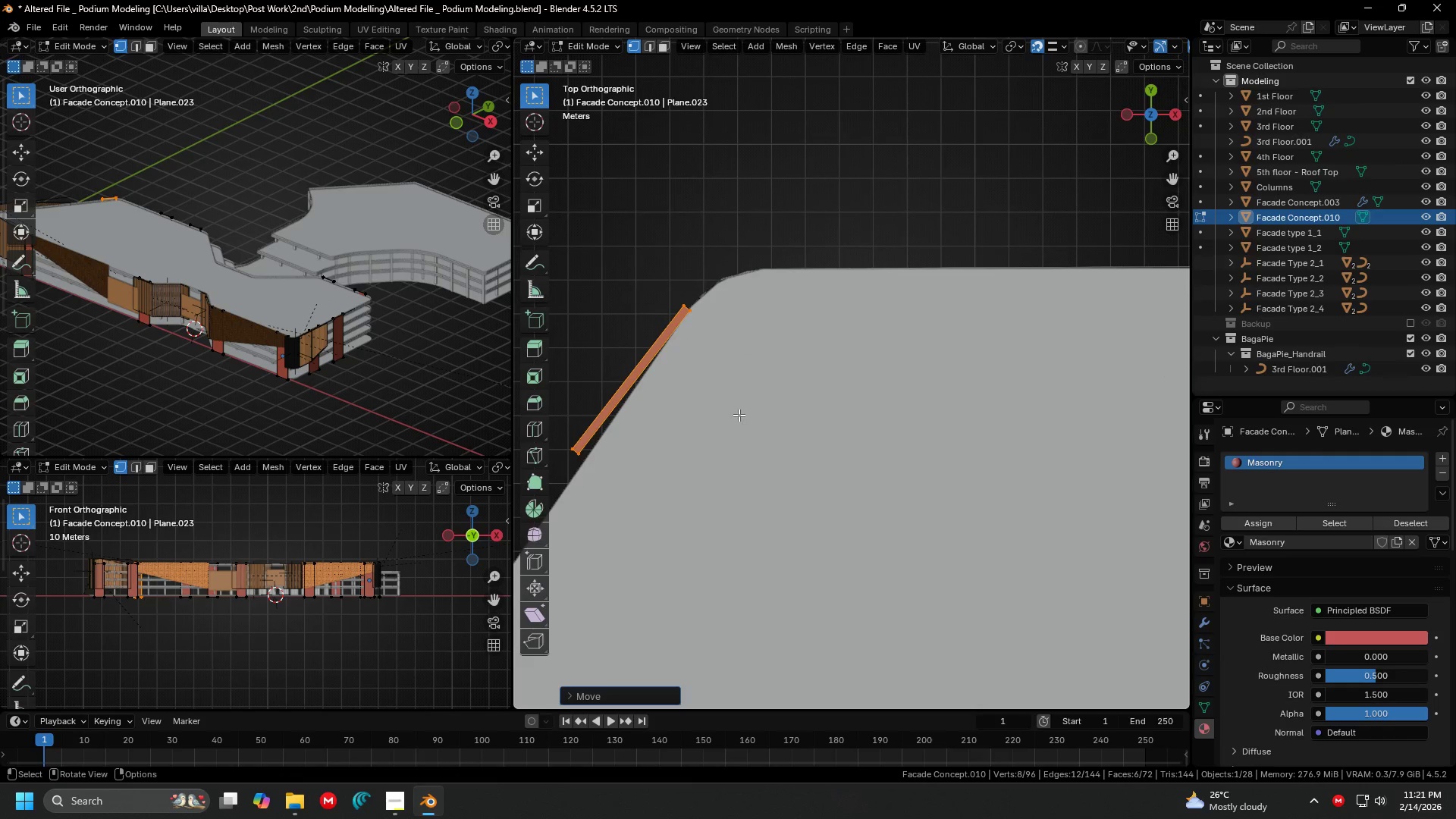 
key(R)
 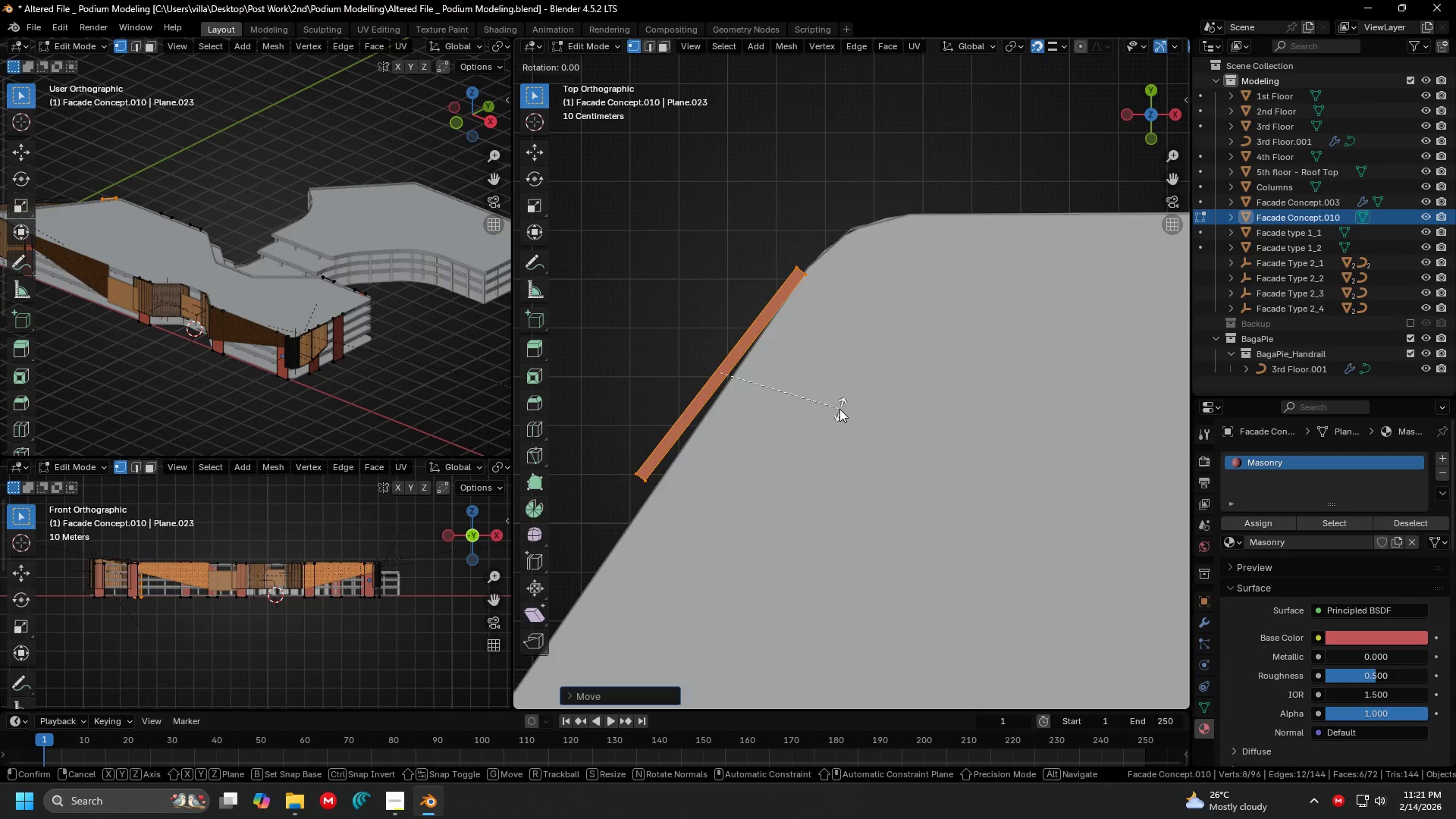 
scroll: coordinate [836, 409], scroll_direction: up, amount: 2.0
 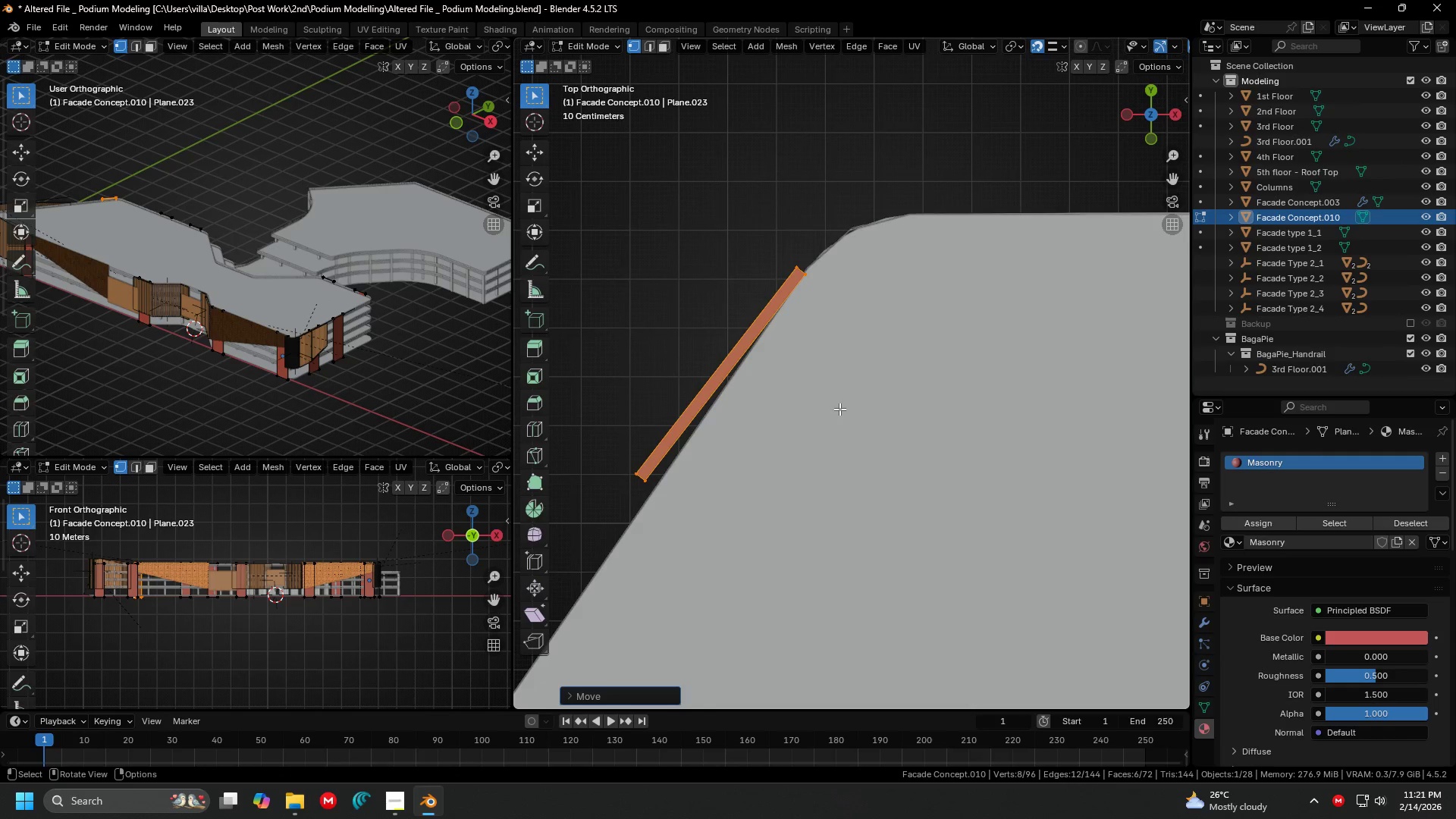 
key(Z)
 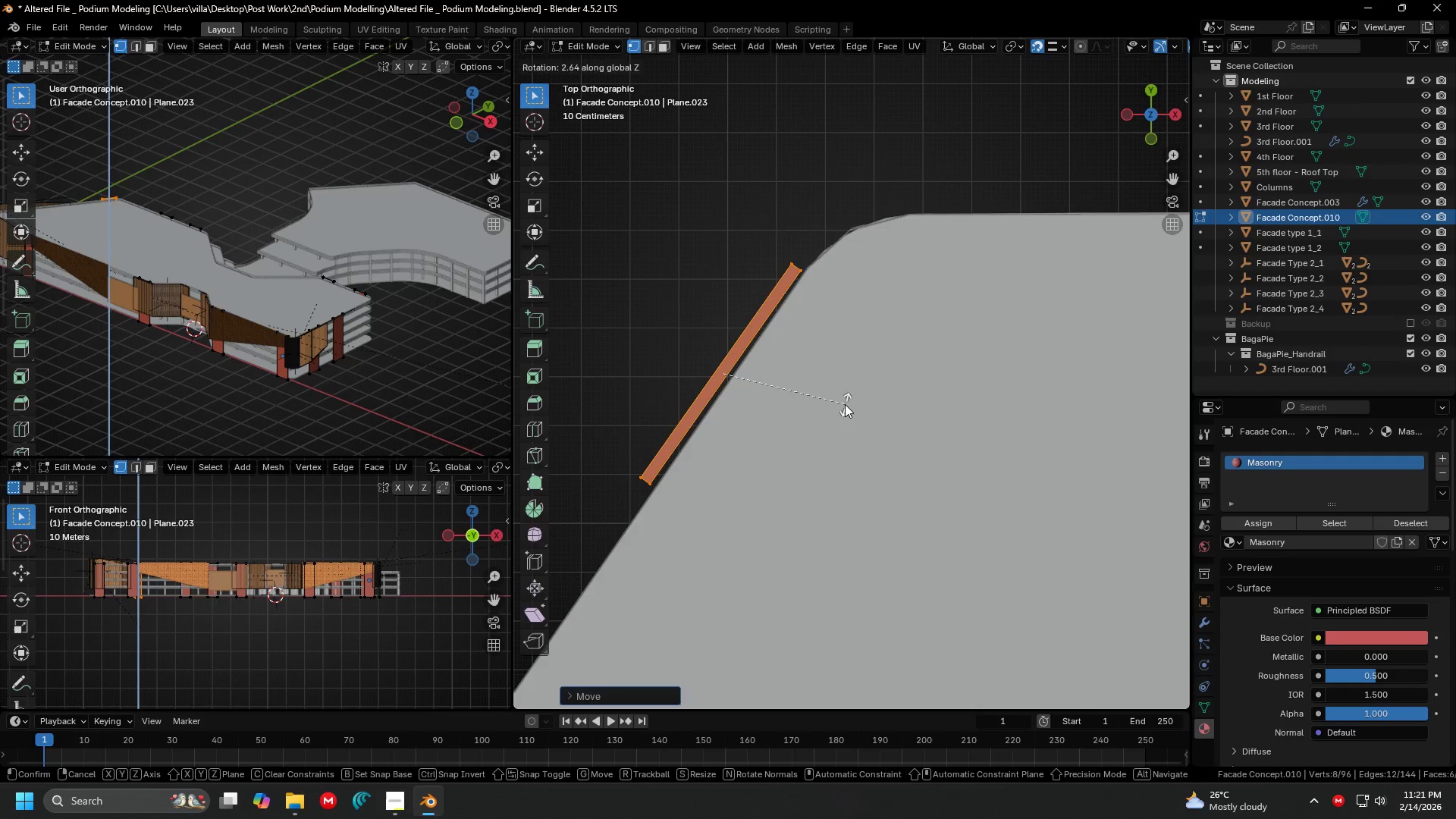 
left_click([845, 404])
 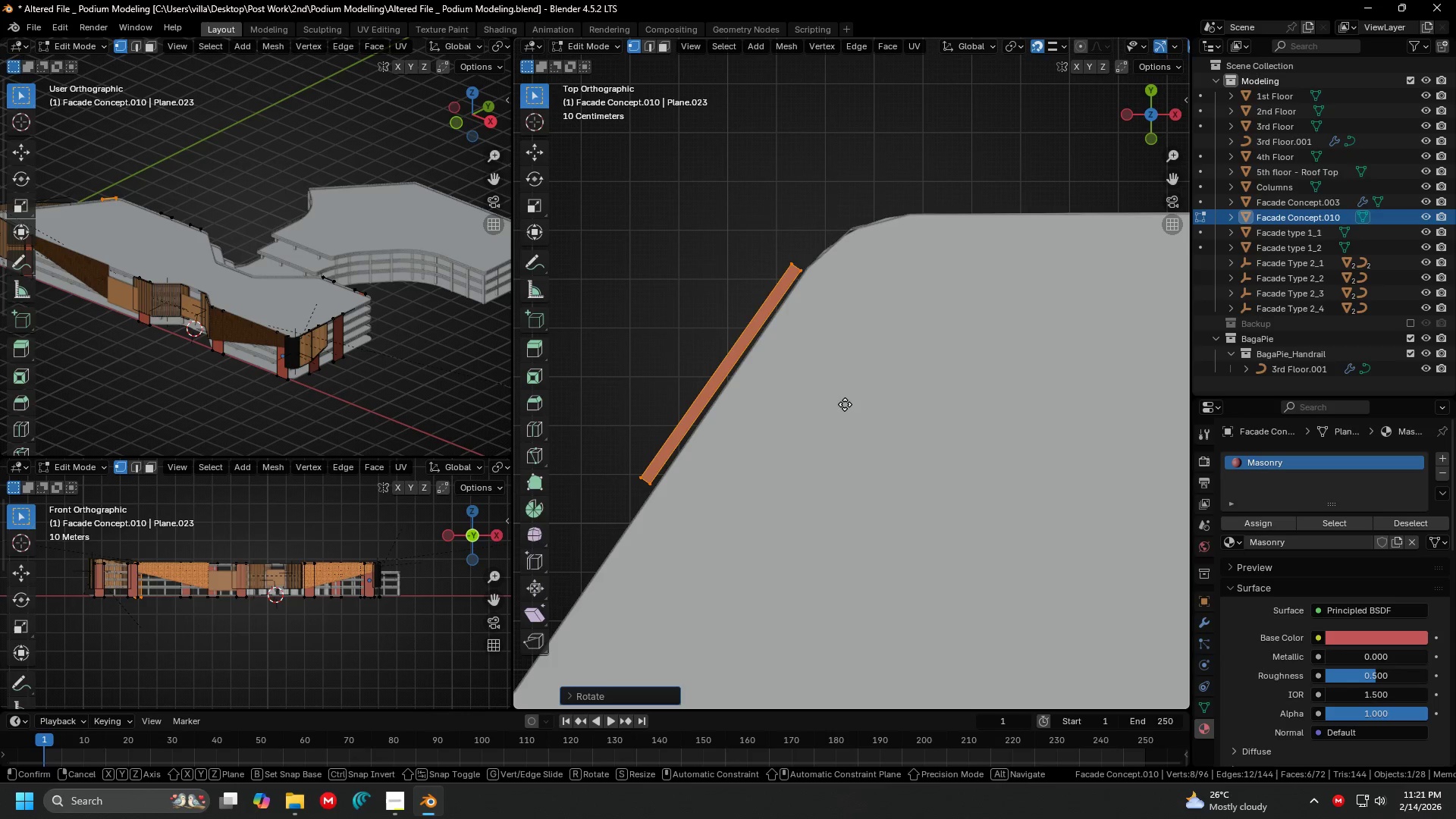 
key(G)
 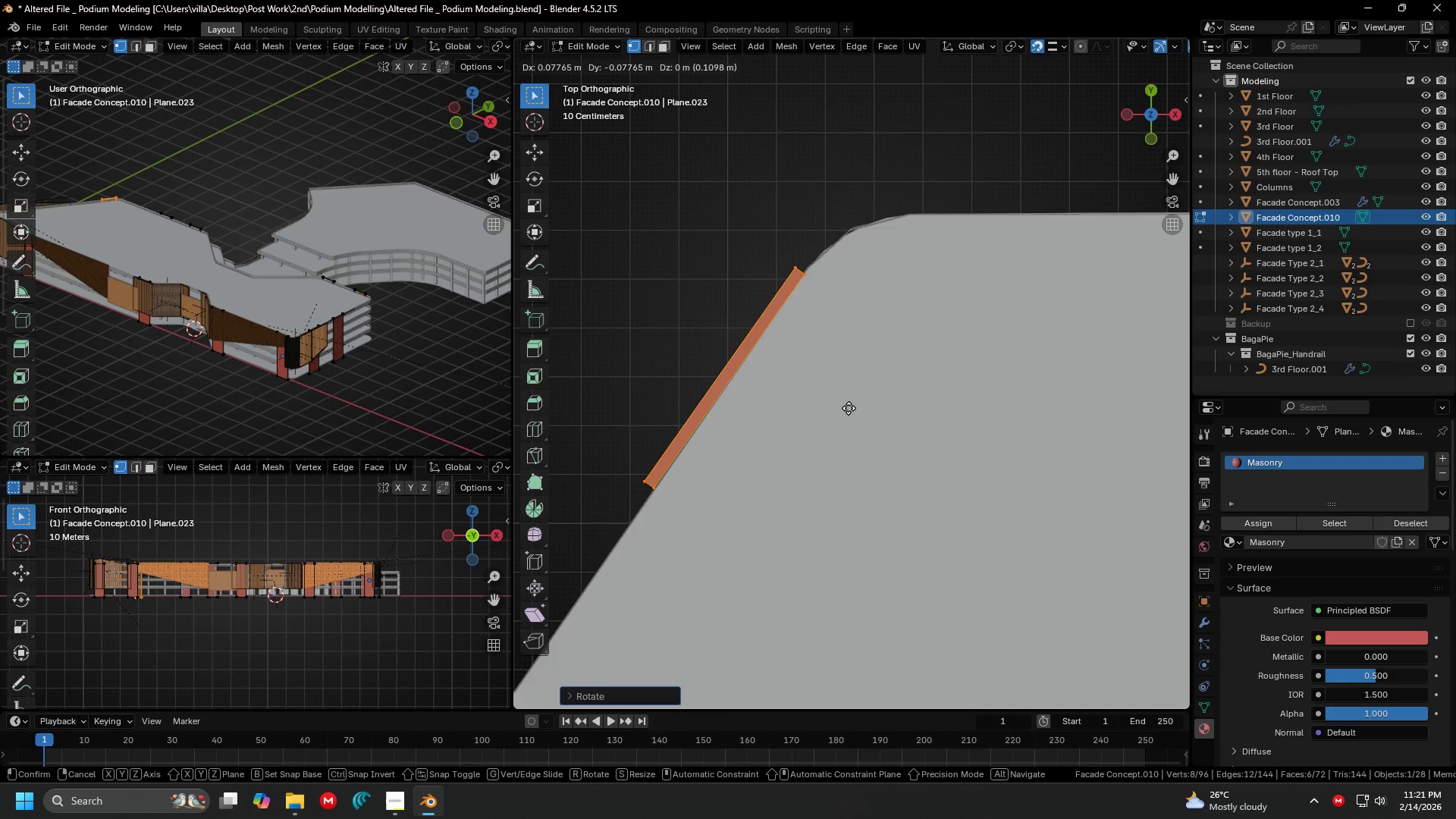 
left_click([849, 408])
 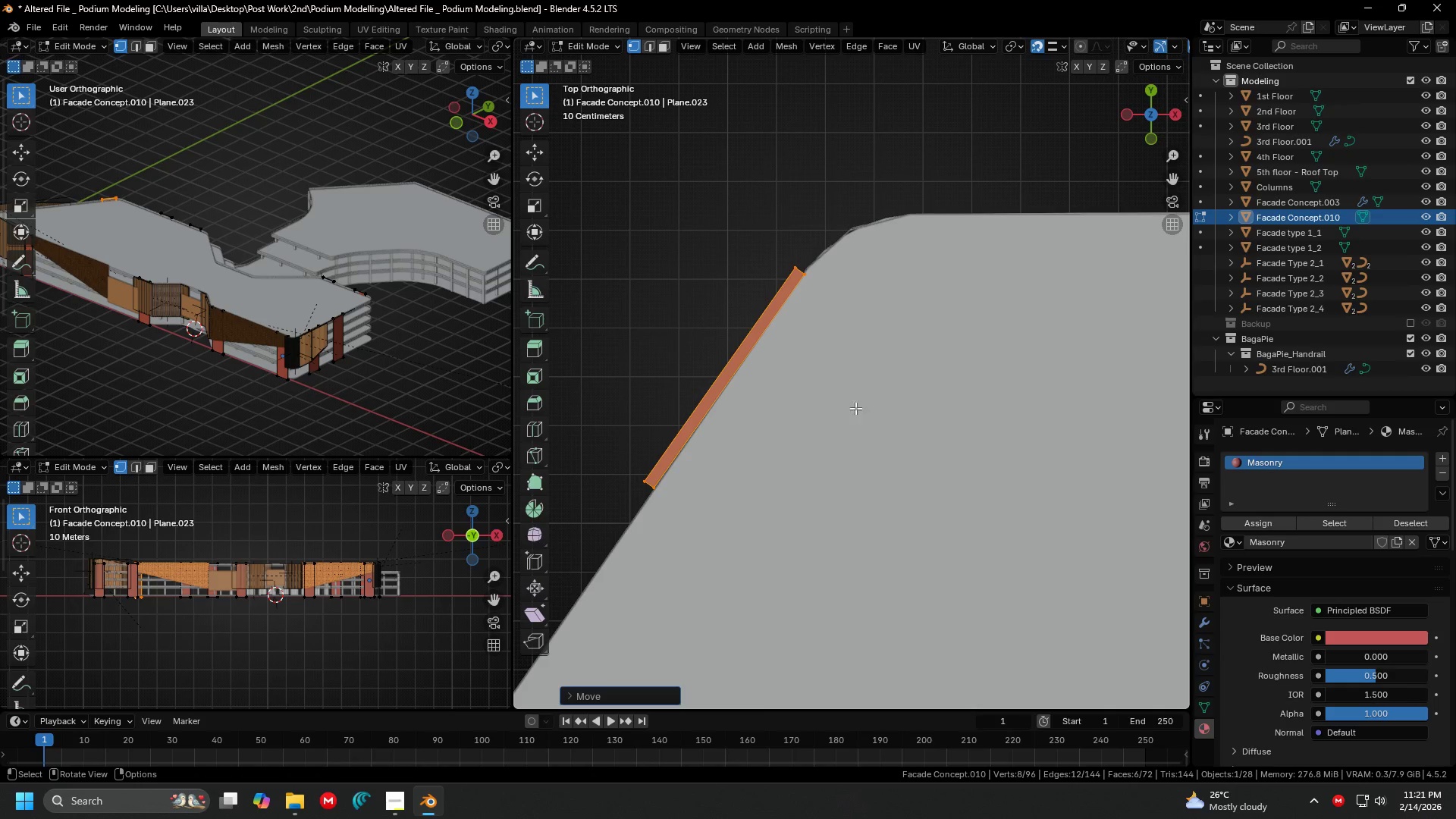 
scroll: coordinate [869, 400], scroll_direction: down, amount: 5.0
 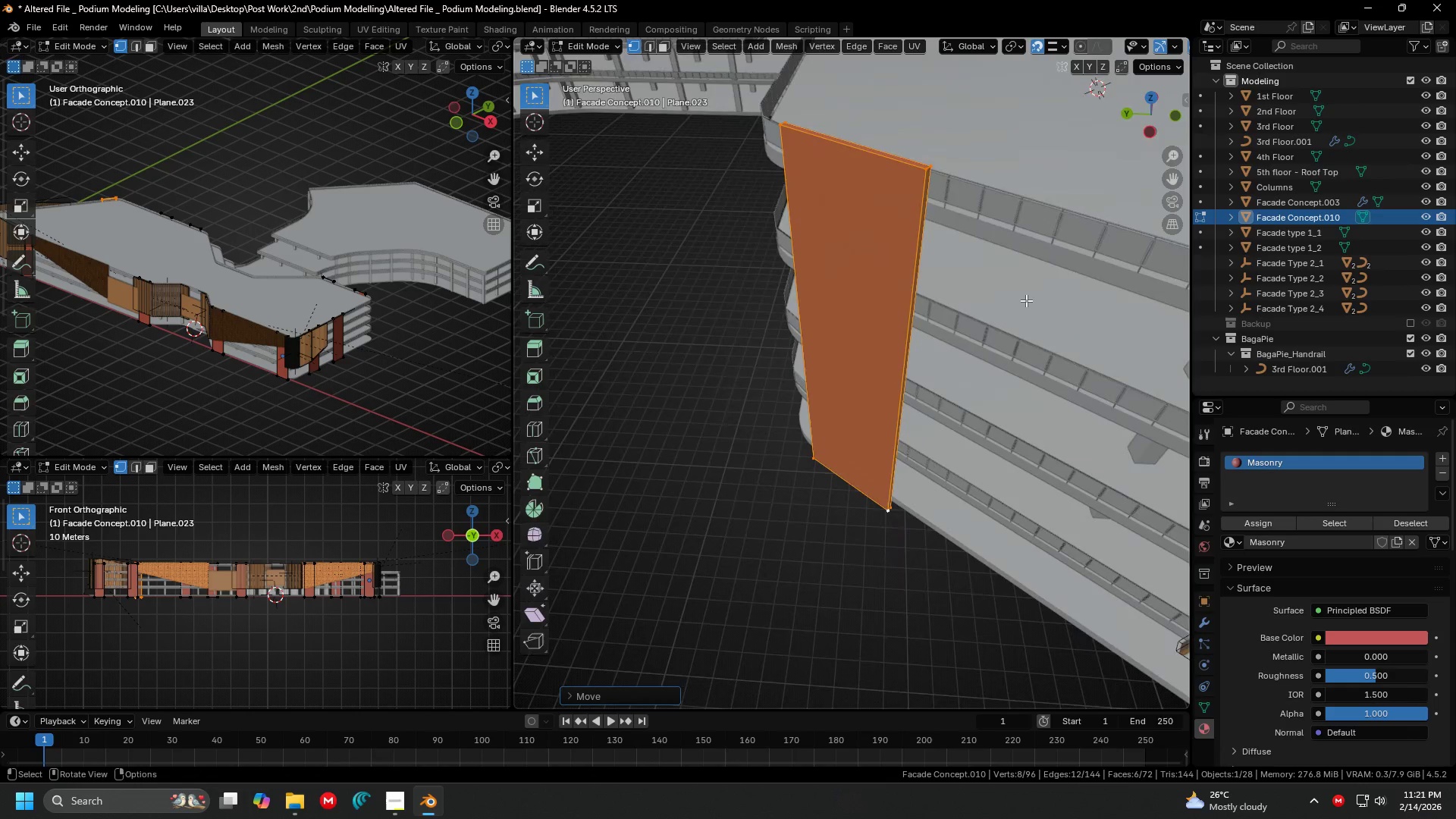 
key(Shift+ShiftLeft)
 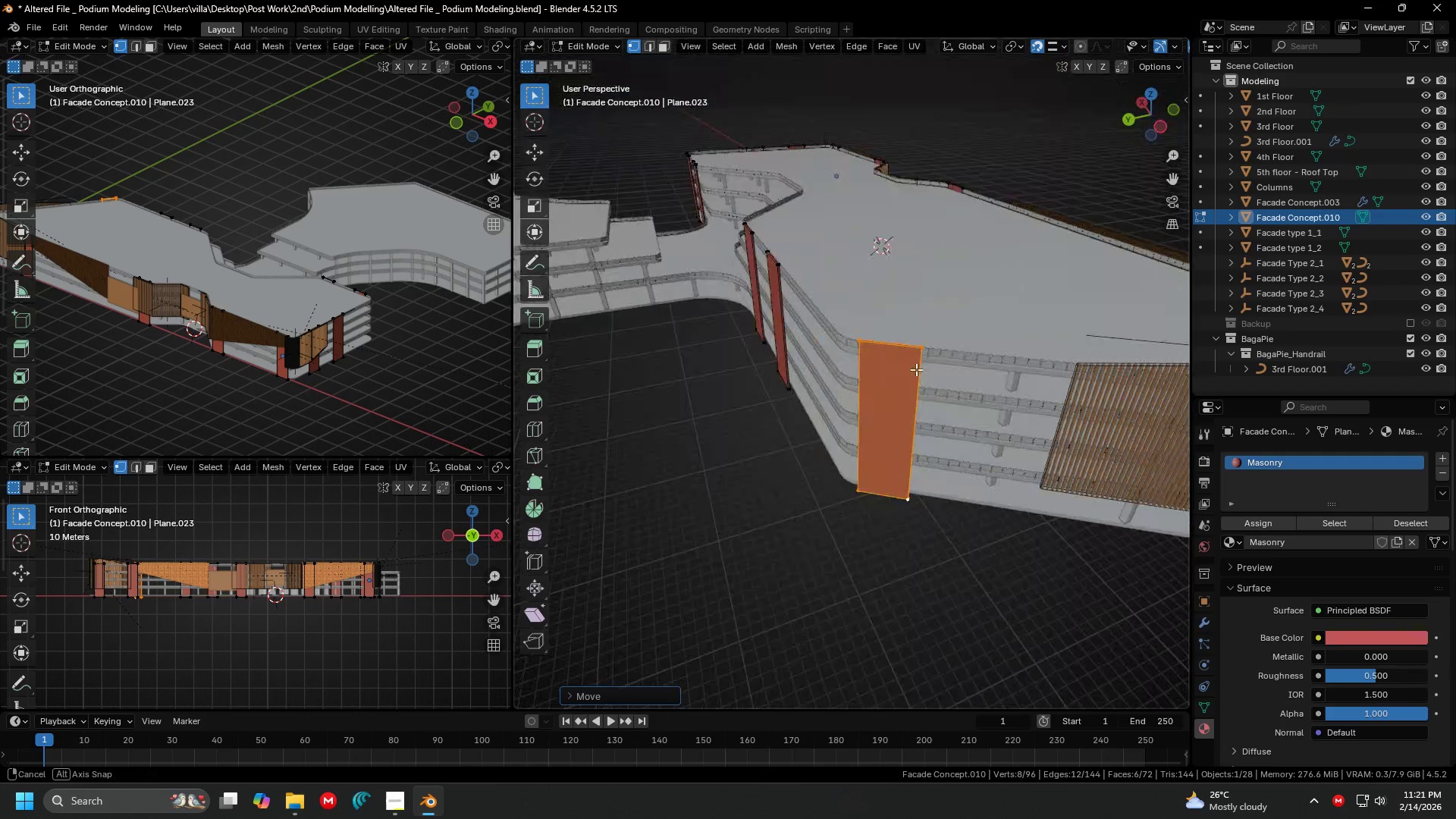 
scroll: coordinate [867, 301], scroll_direction: down, amount: 4.0
 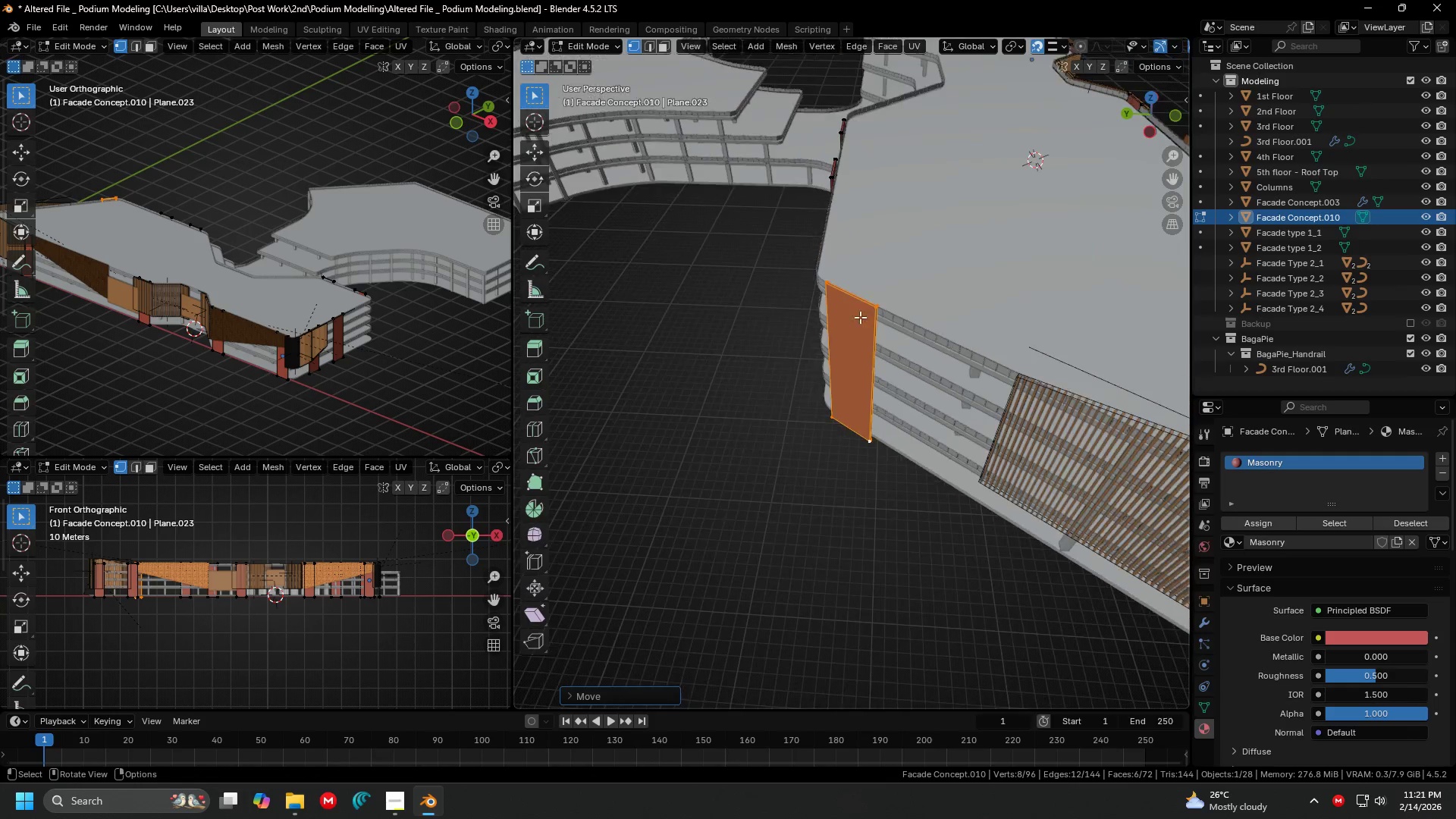 
key(Shift+ShiftLeft)
 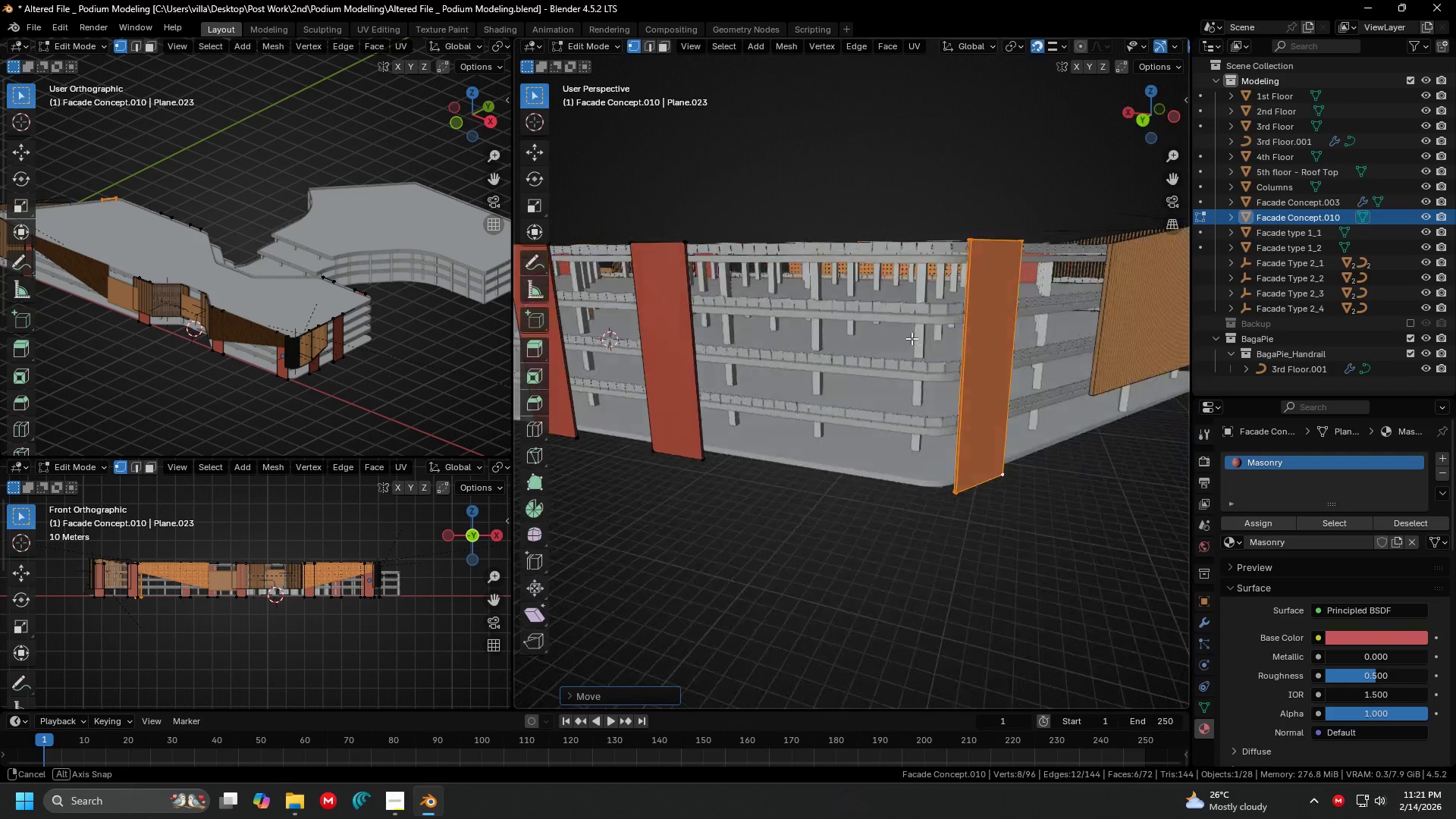 
scroll: coordinate [949, 342], scroll_direction: up, amount: 3.0
 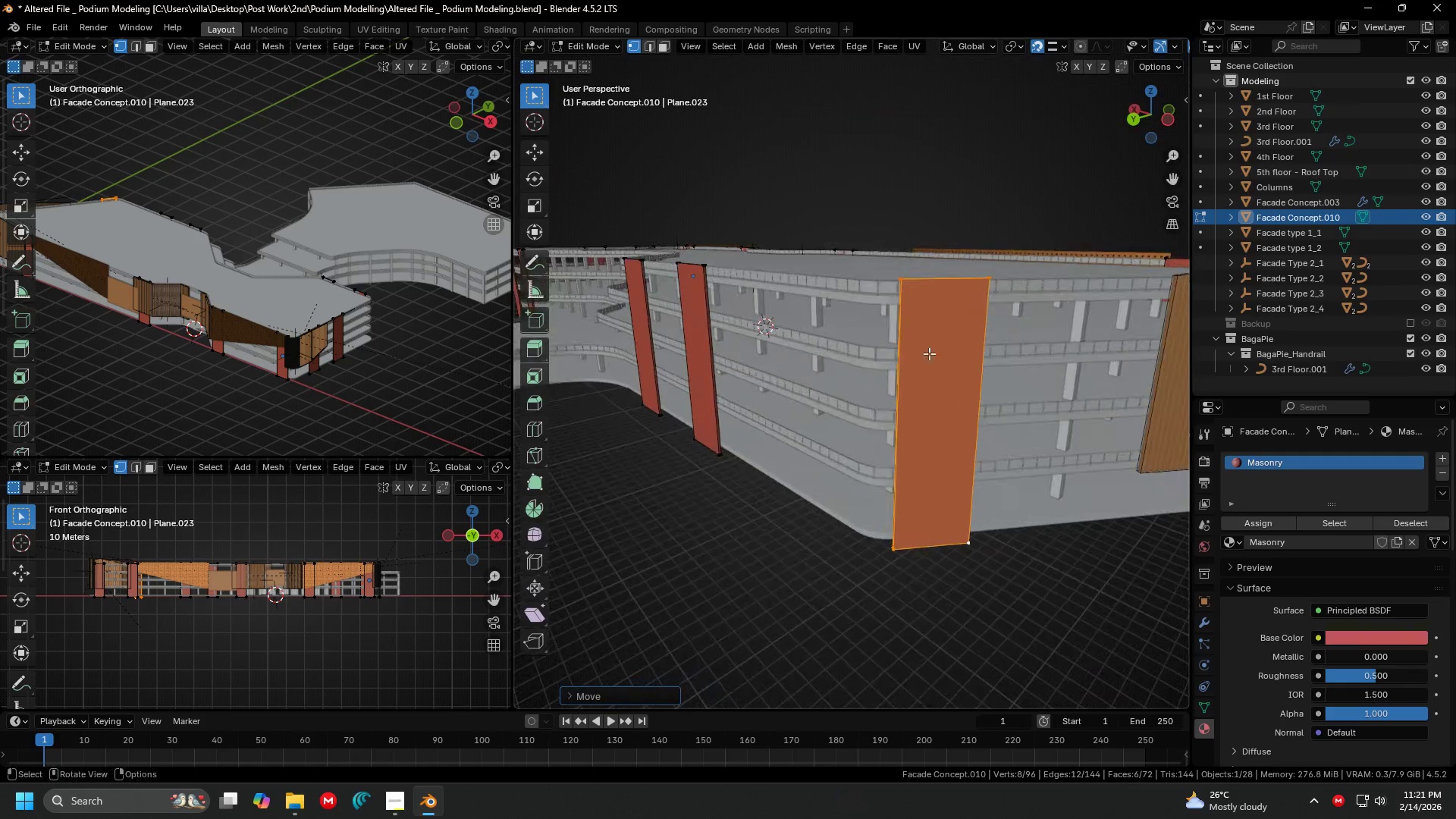 
hold_key(key=ShiftLeft, duration=0.39)
 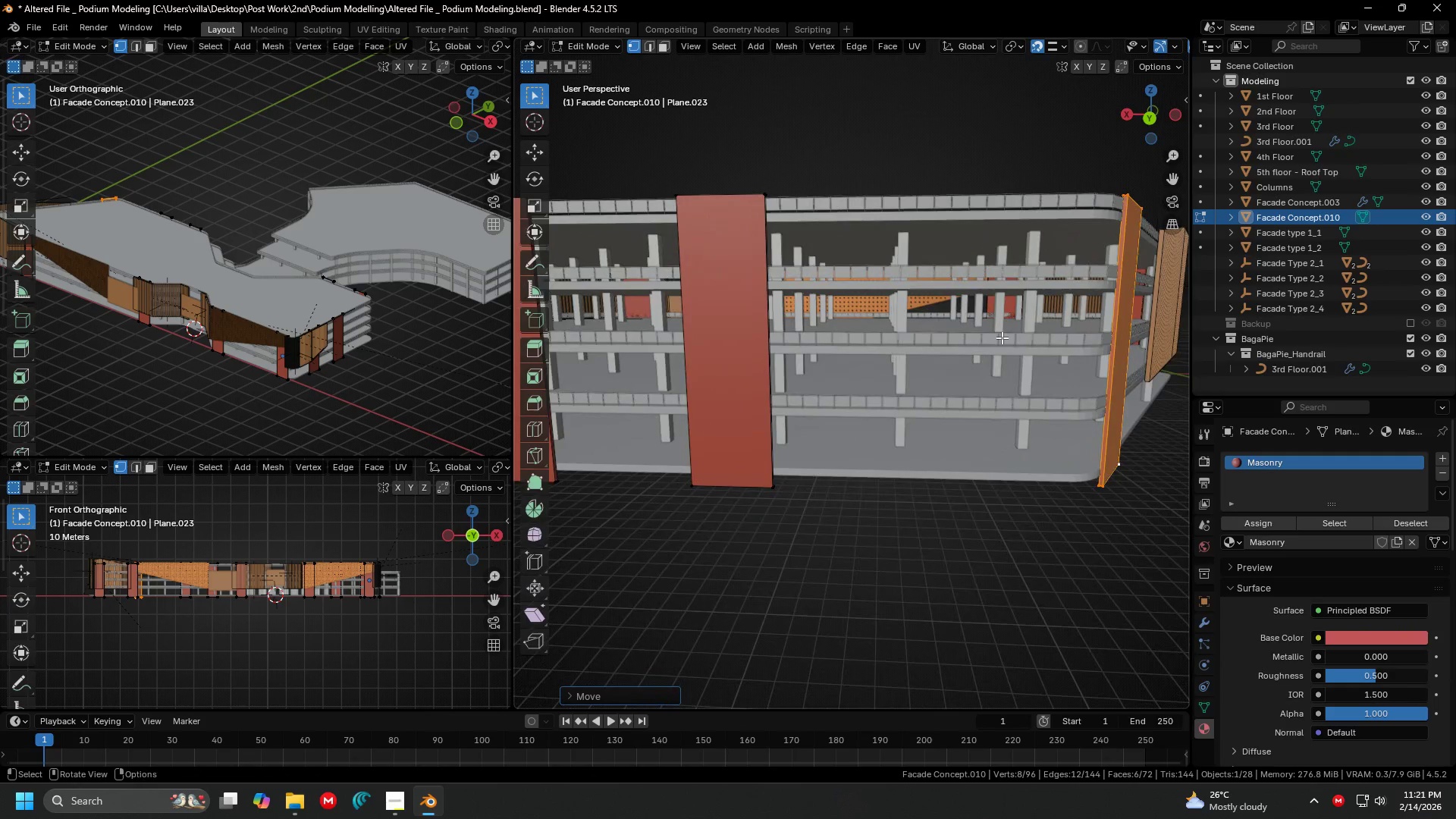 
scroll: coordinate [940, 329], scroll_direction: up, amount: 2.0
 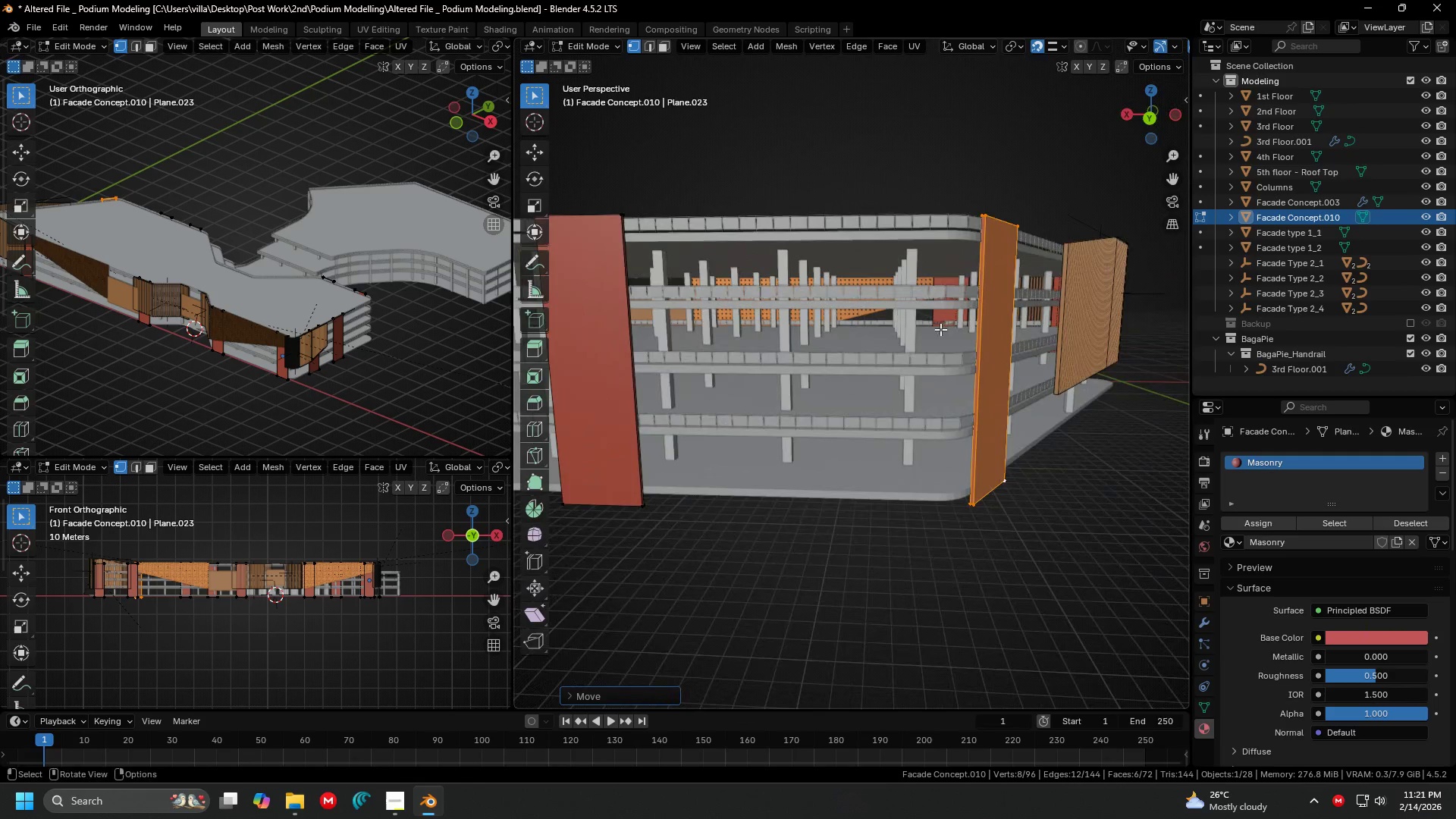 
key(Shift+ShiftLeft)
 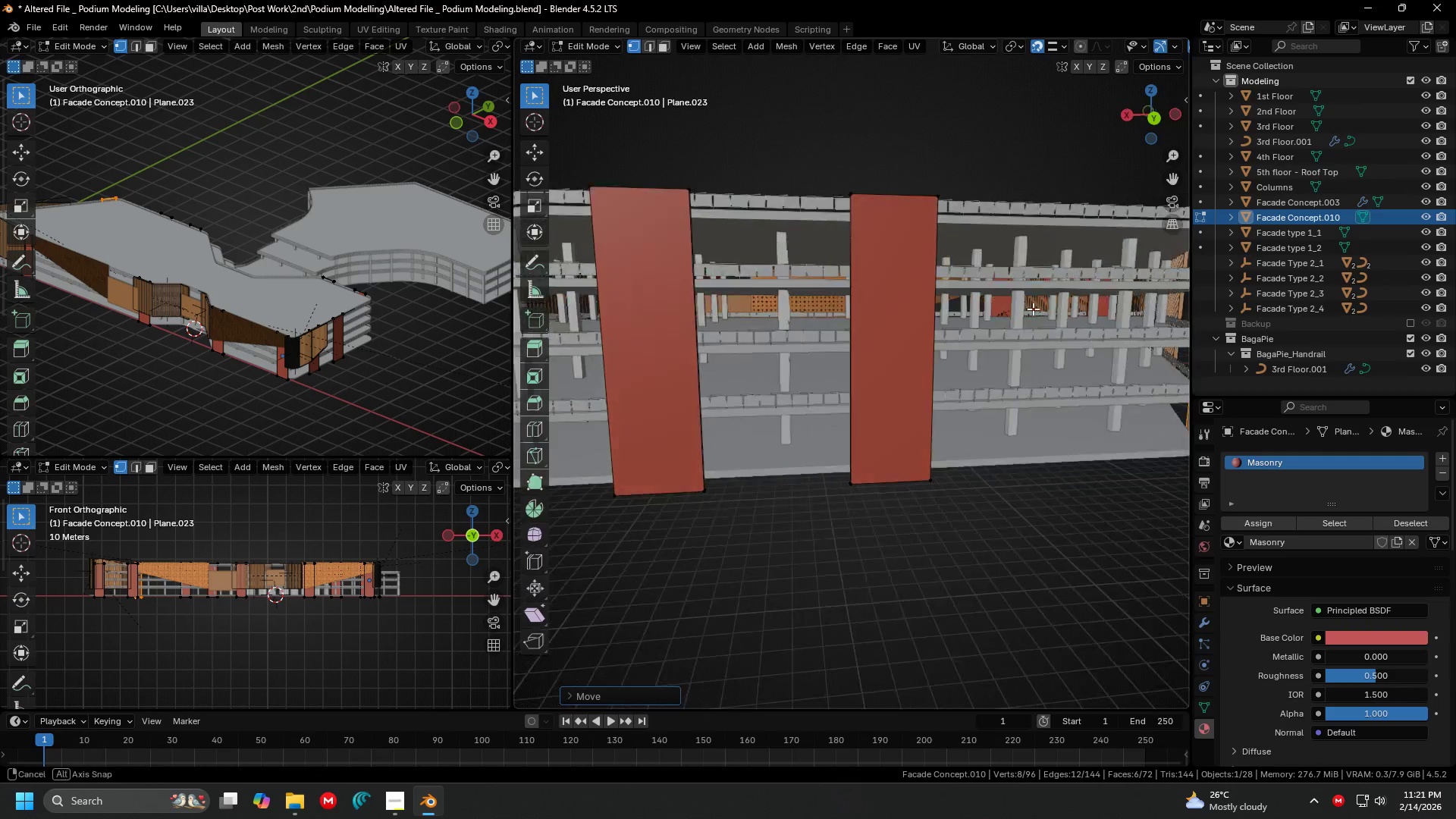 
key(Shift+ShiftLeft)
 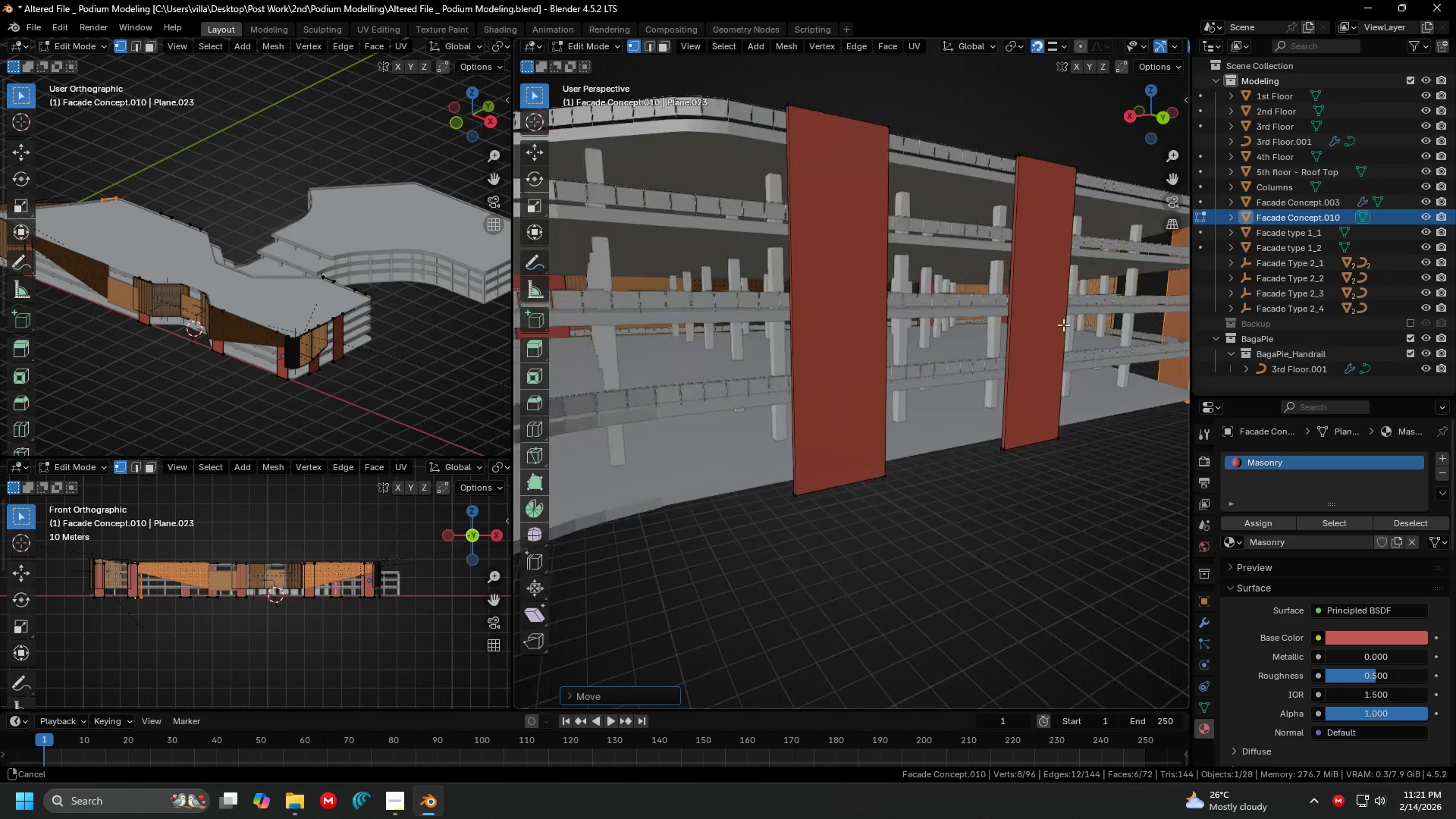 
key(Tab)
 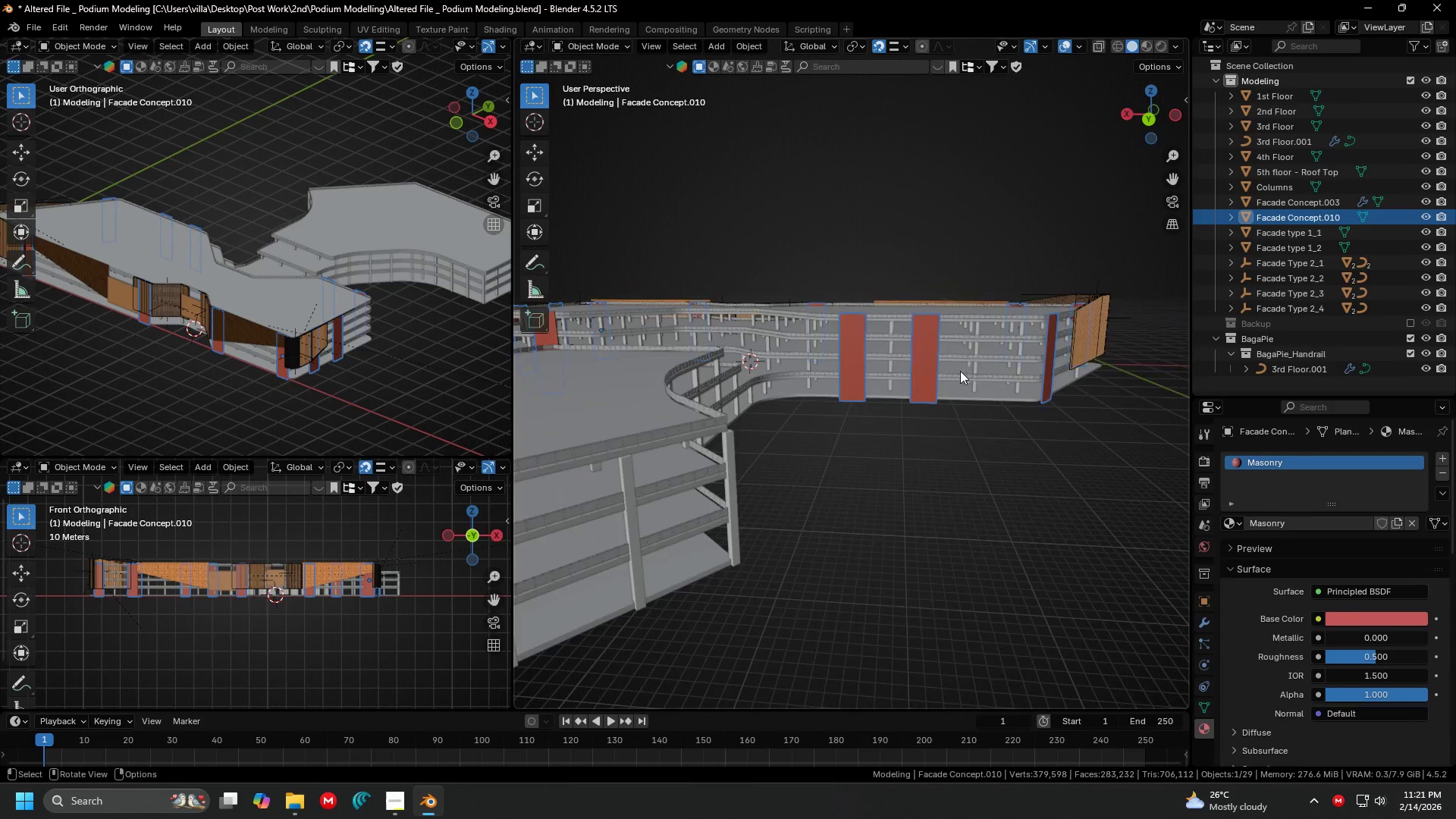 
key(Shift+ShiftLeft)
 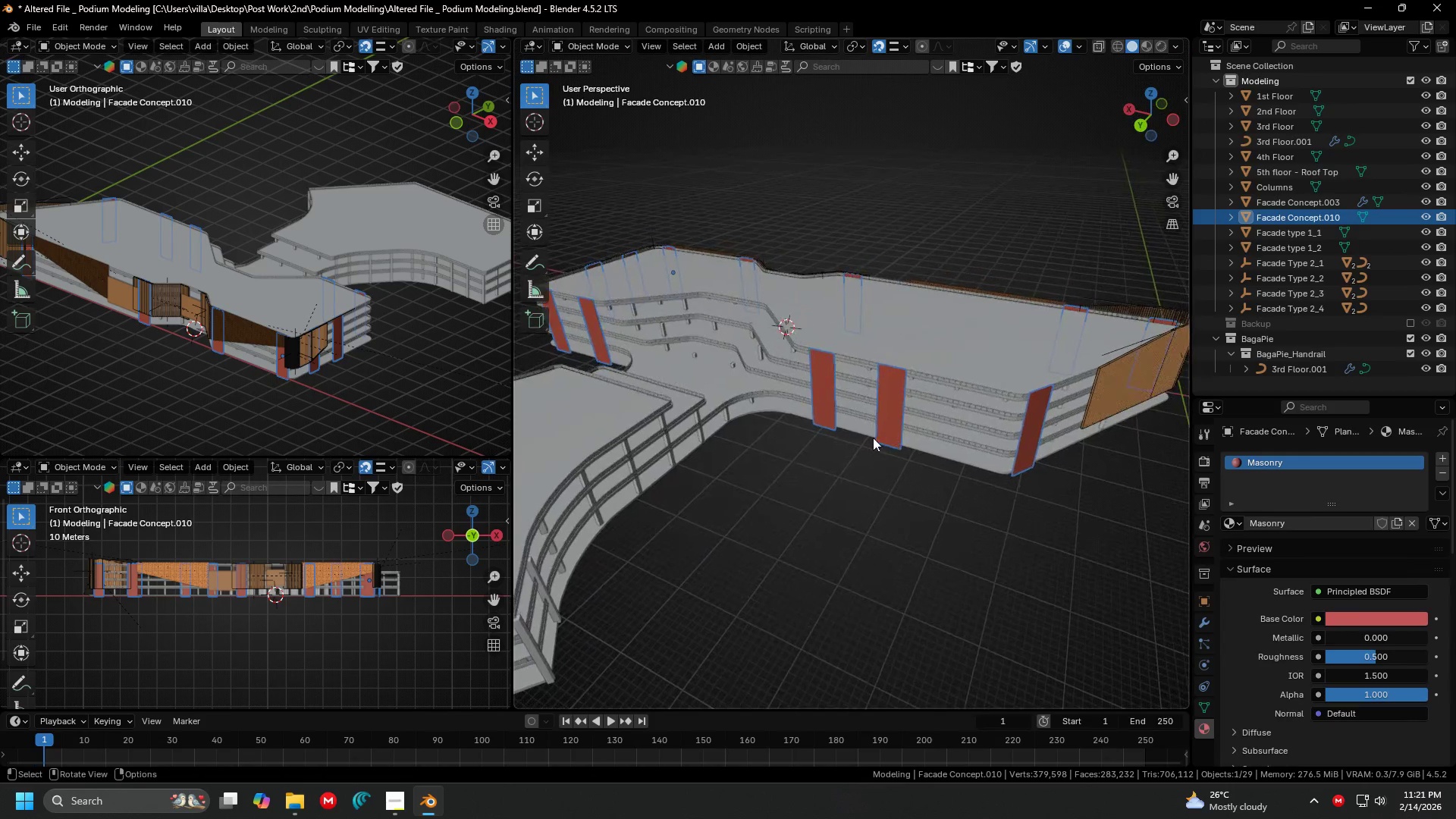 
scroll: coordinate [981, 363], scroll_direction: down, amount: 8.0
 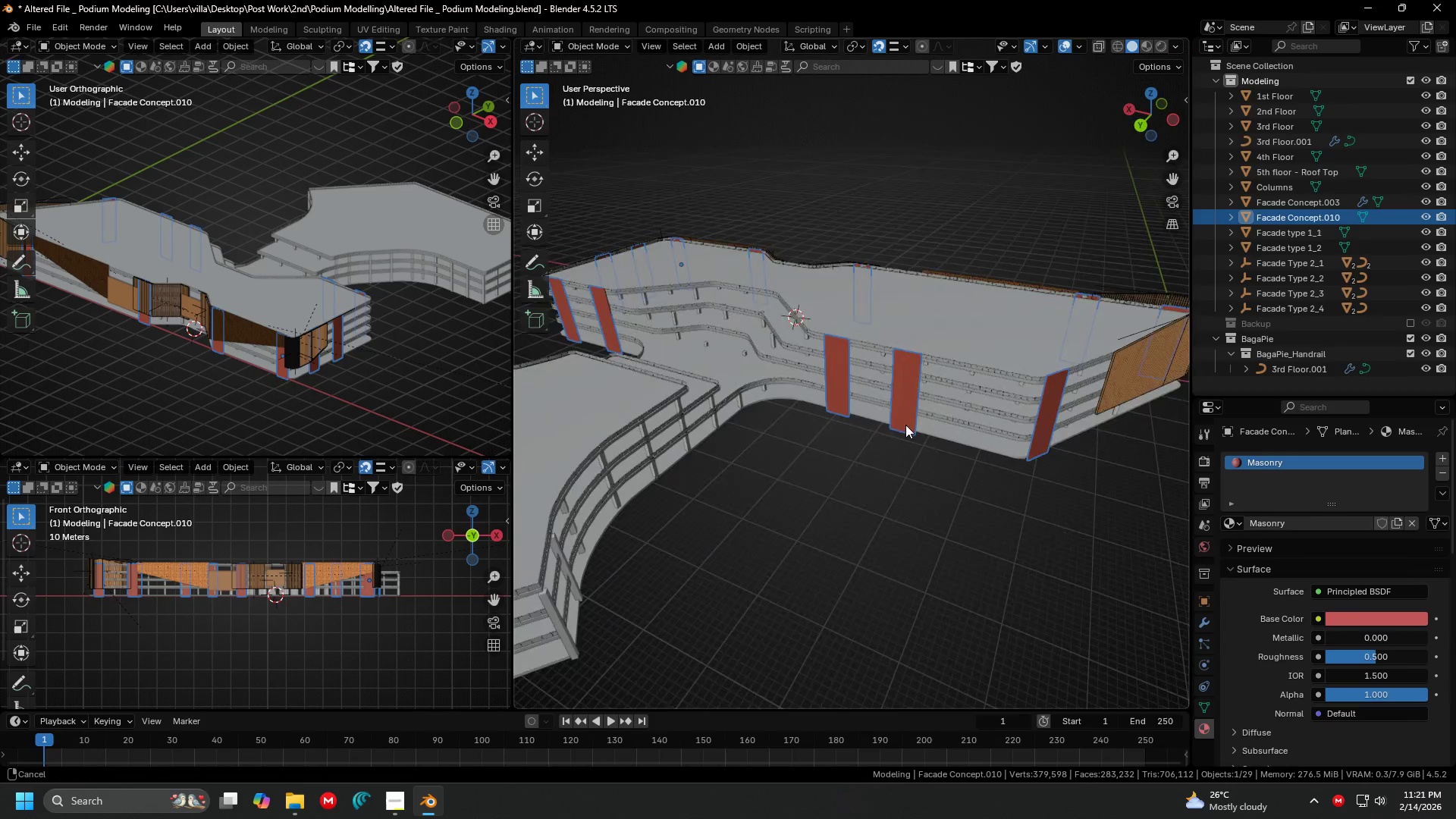 
key(Shift+ShiftLeft)
 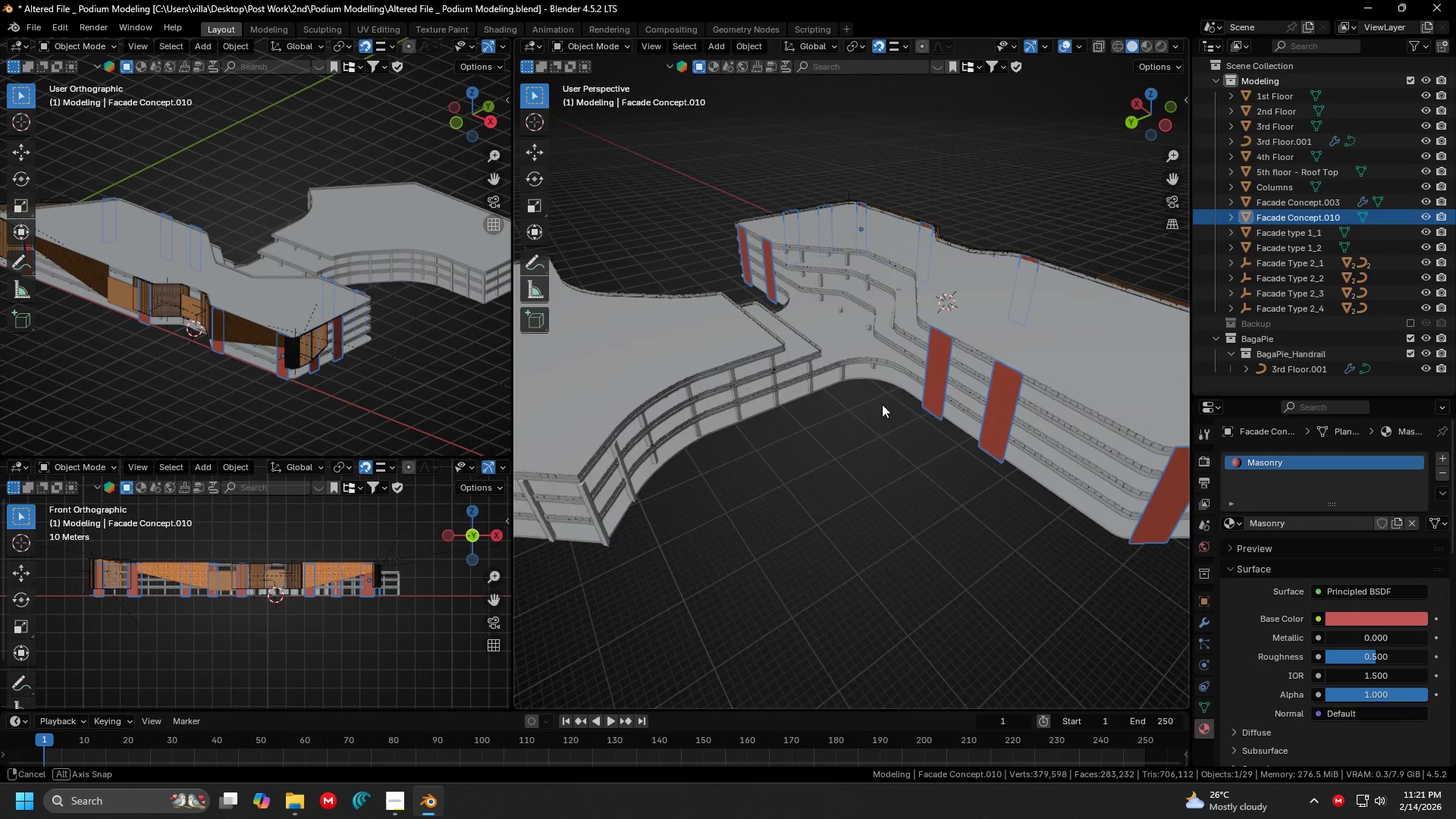 
key(Tab)
 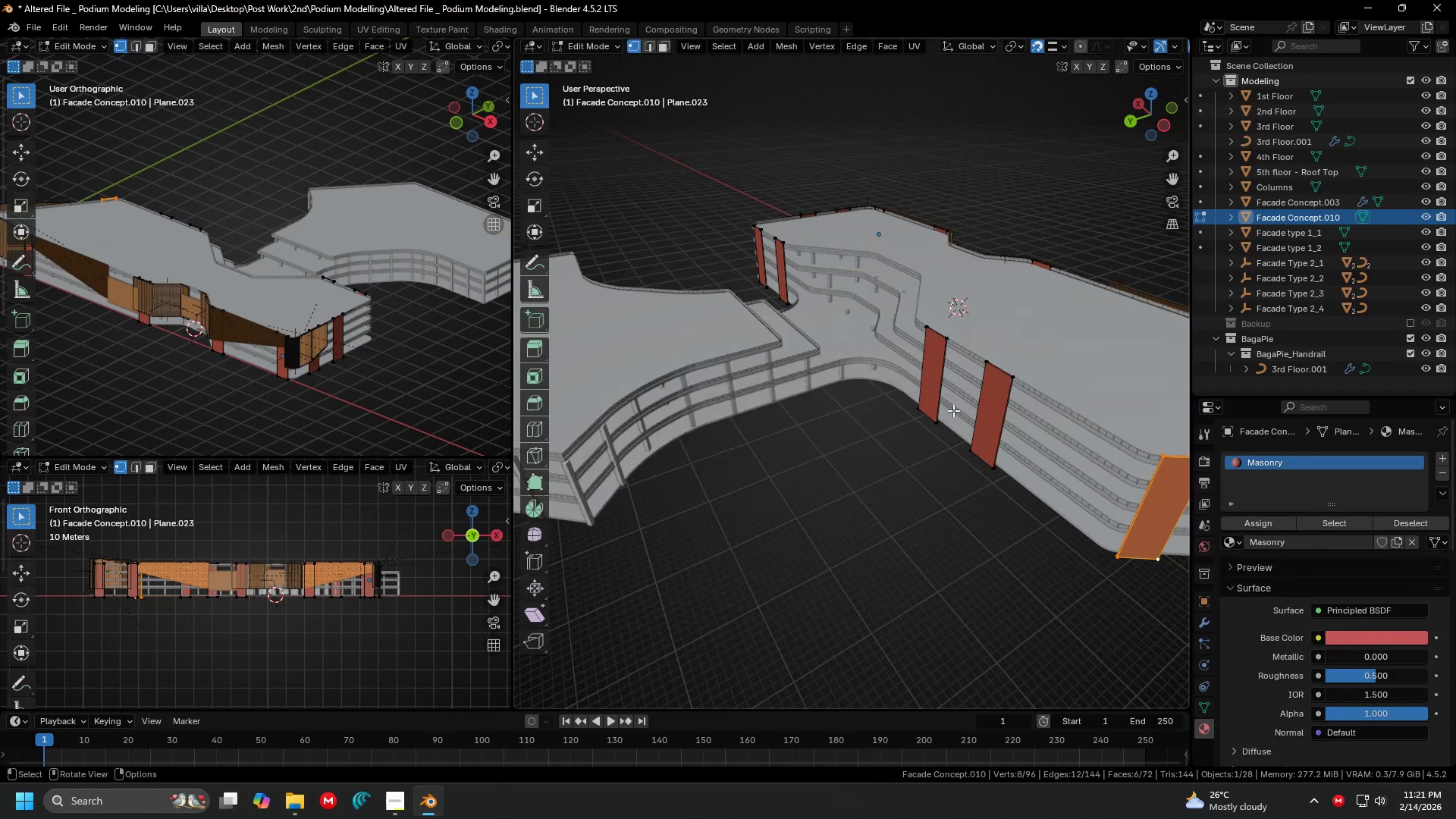 
key(Shift+ShiftLeft)
 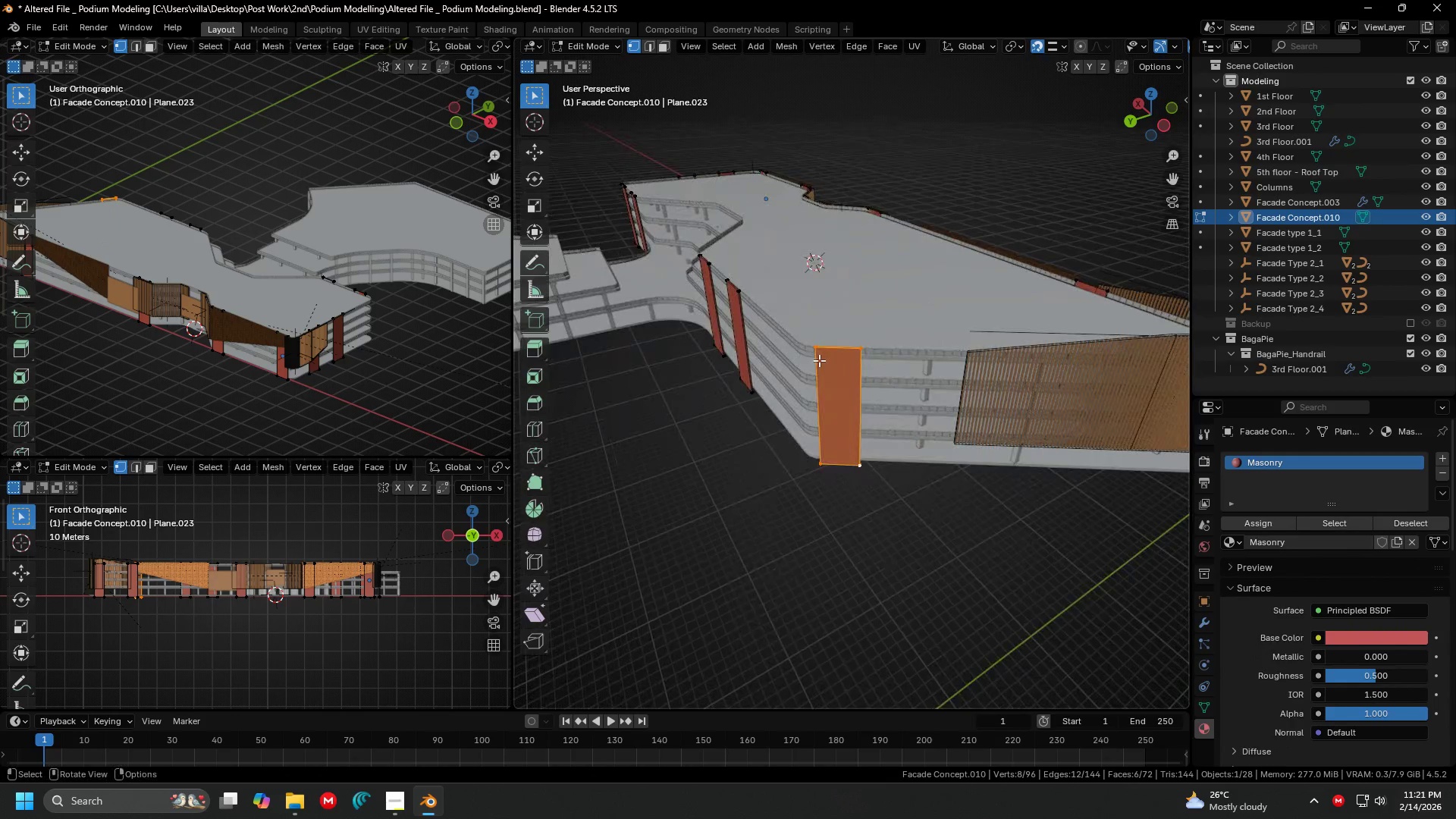 
hold_key(key=ShiftLeft, duration=1.09)
 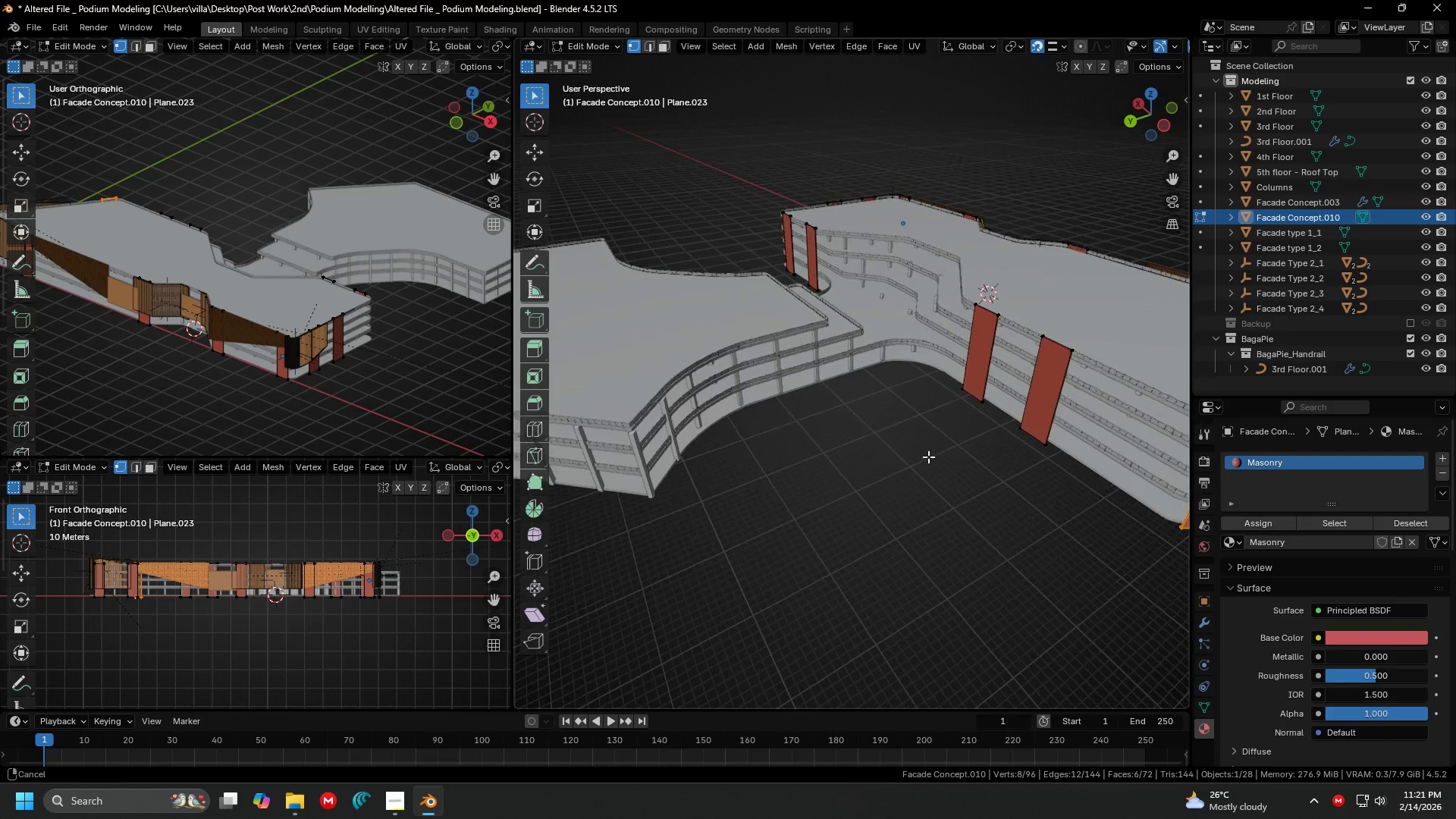 
key(Shift+D)
 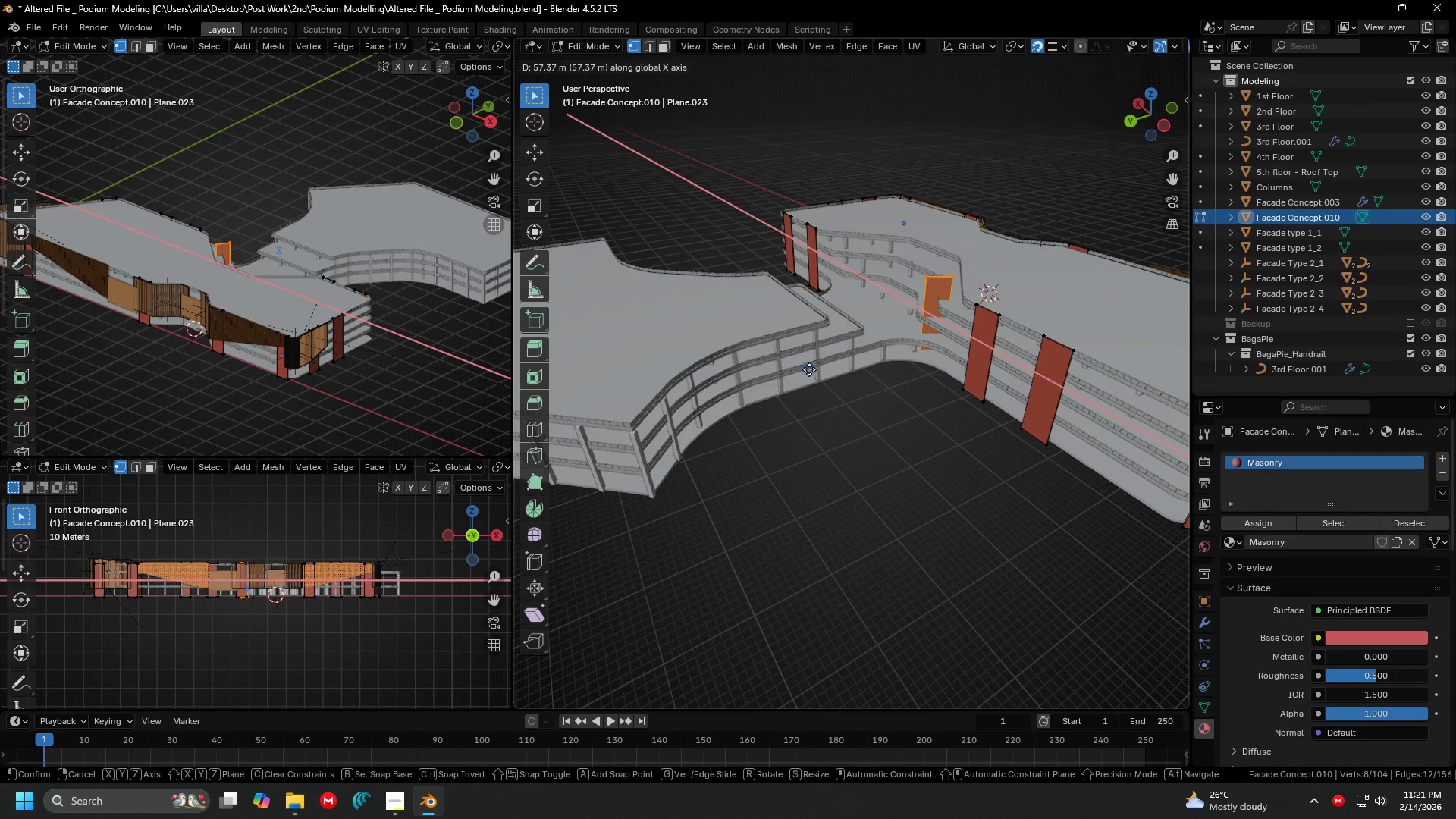 
left_click([809, 369])
 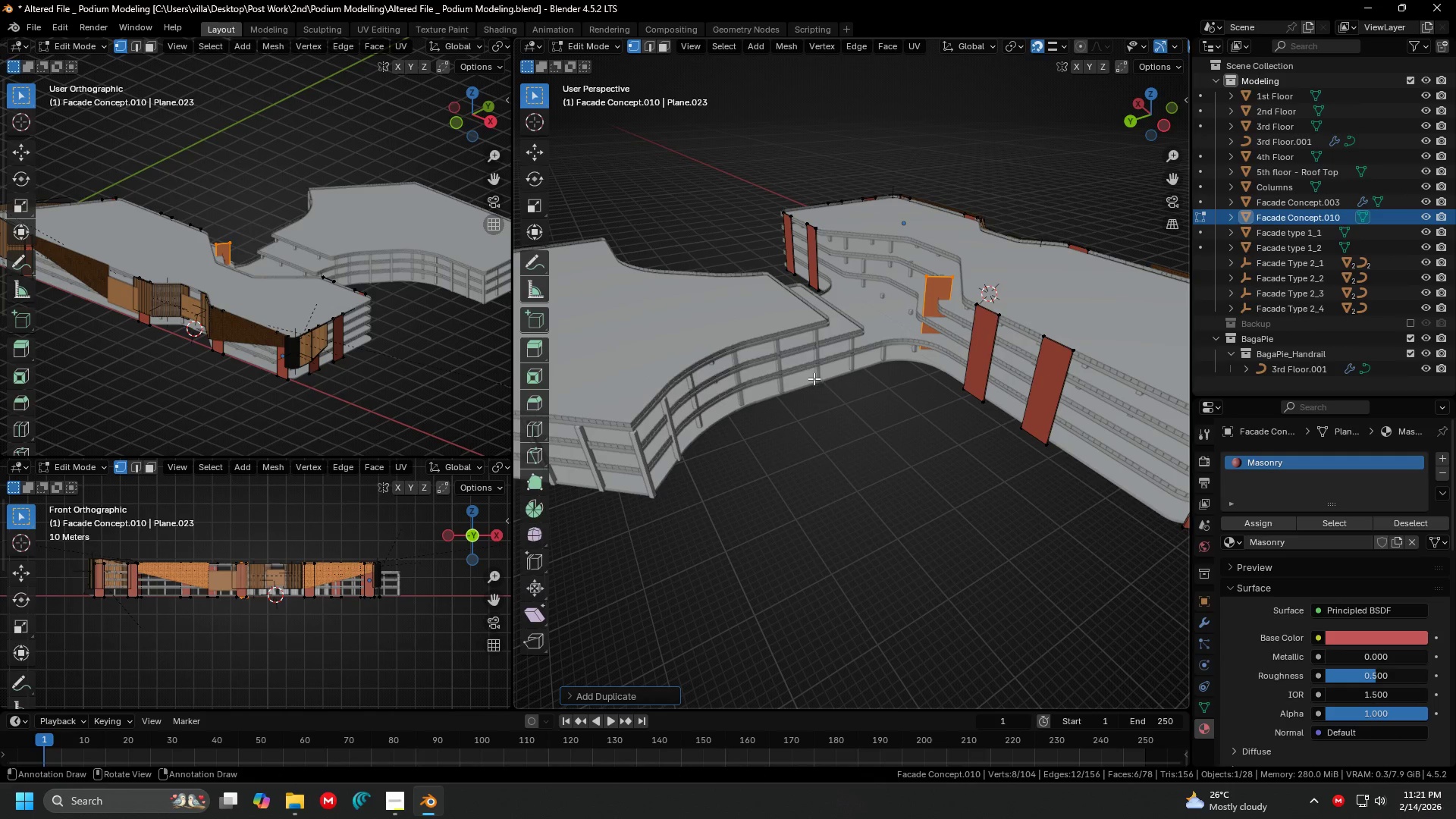 
key(Delete)
 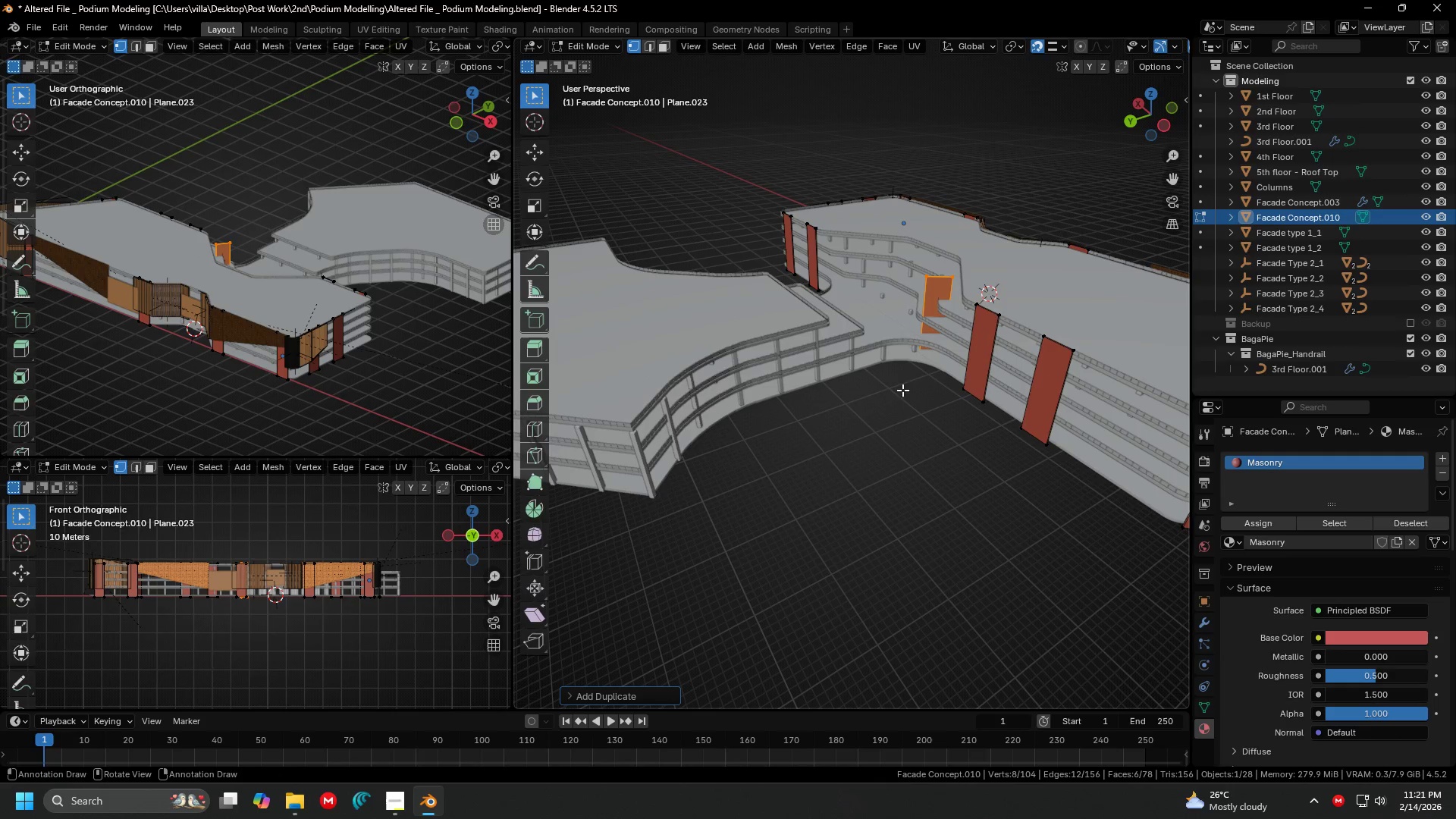 
key(Backspace)
 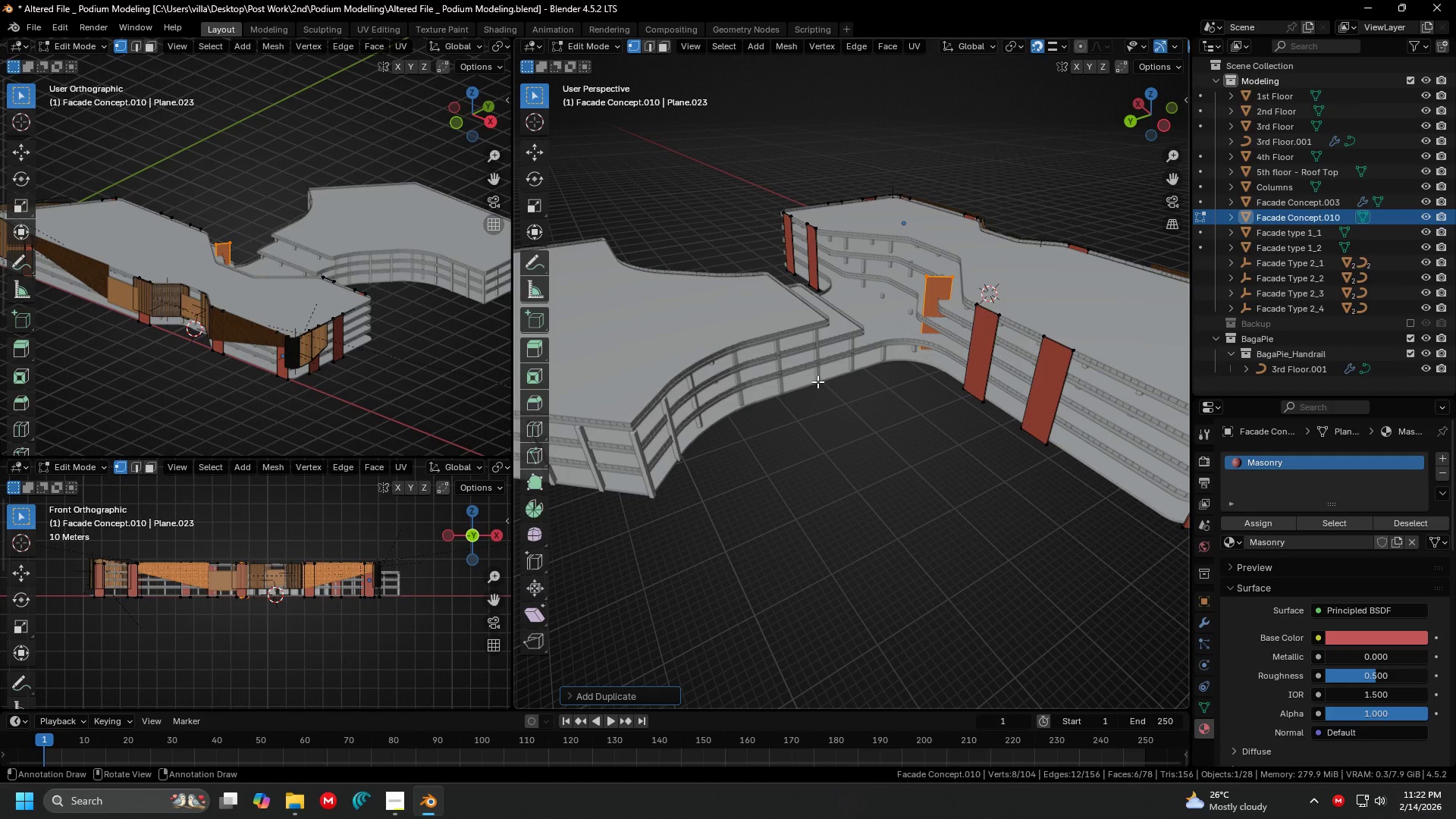 
key(Delete)
 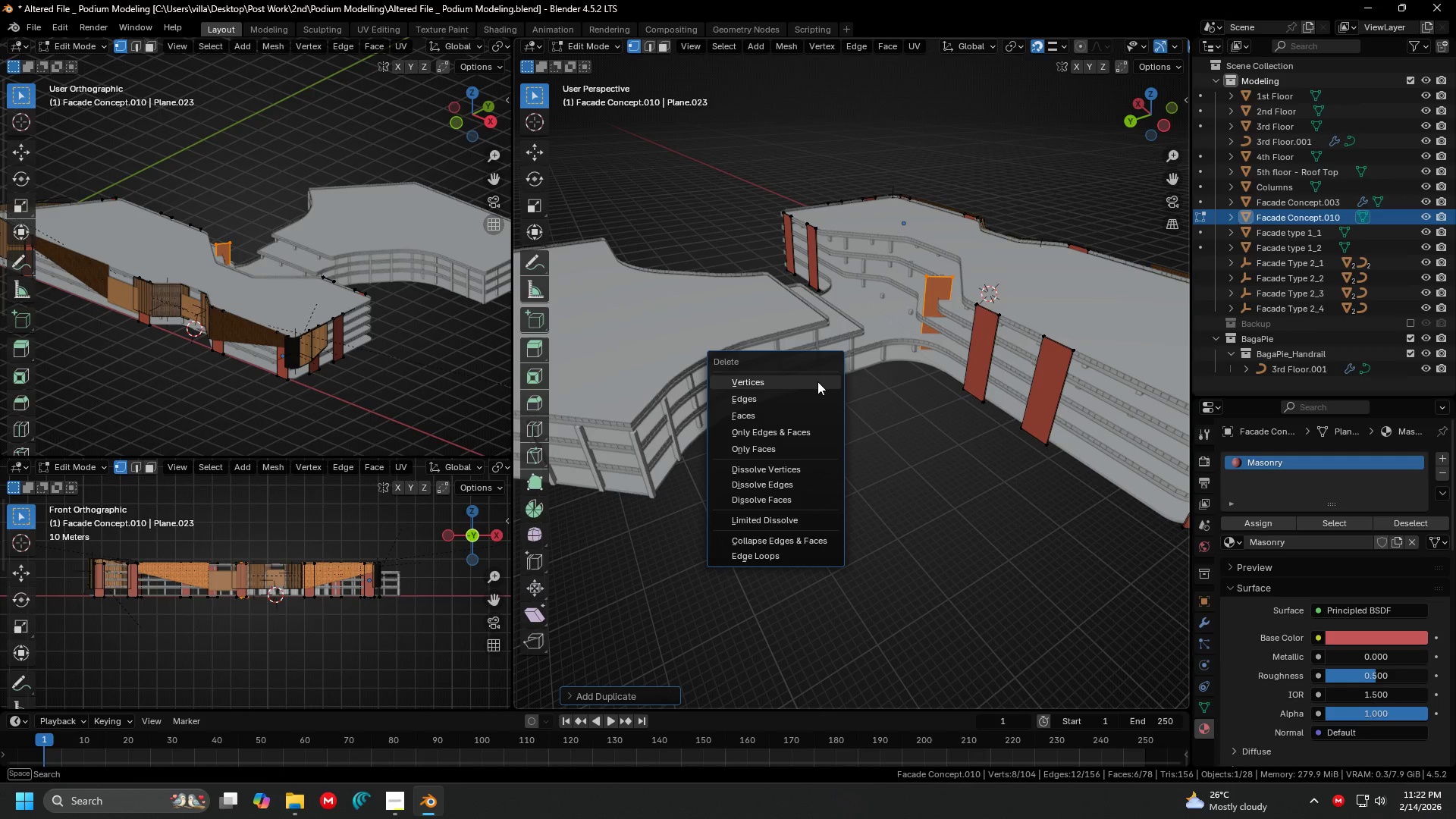 
key(Backspace)
 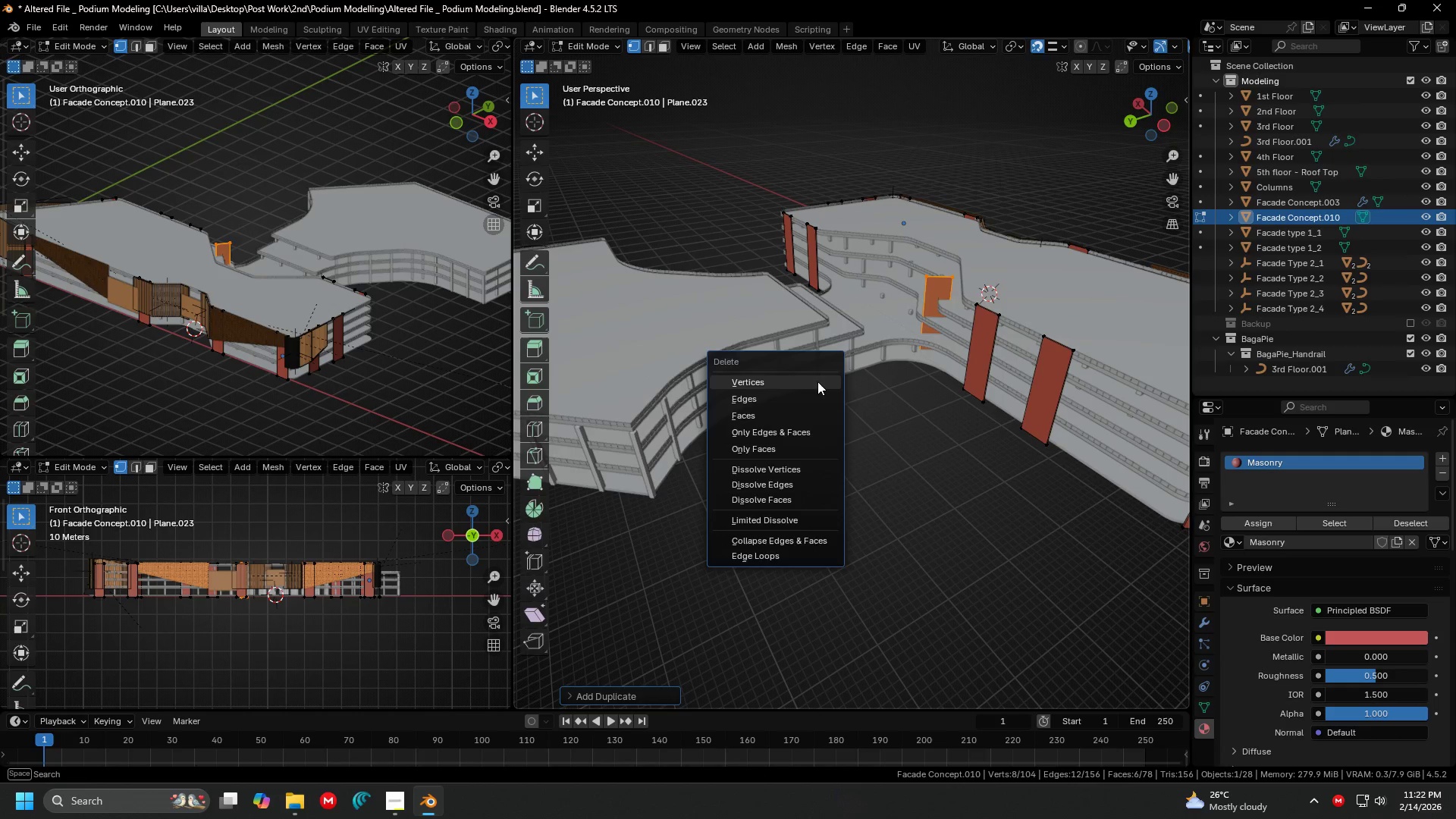 
left_click([817, 381])
 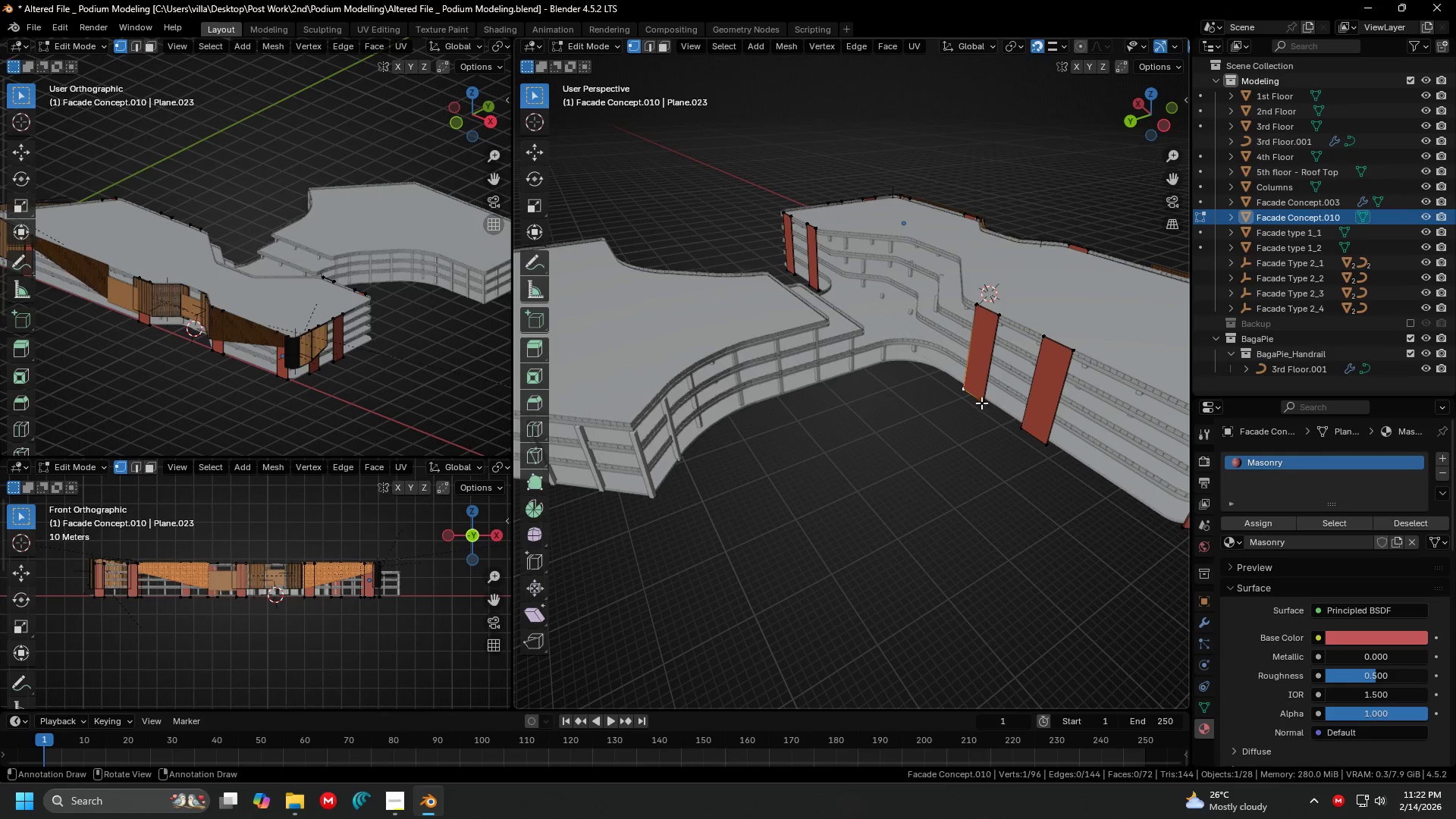 
double_click([981, 403])
 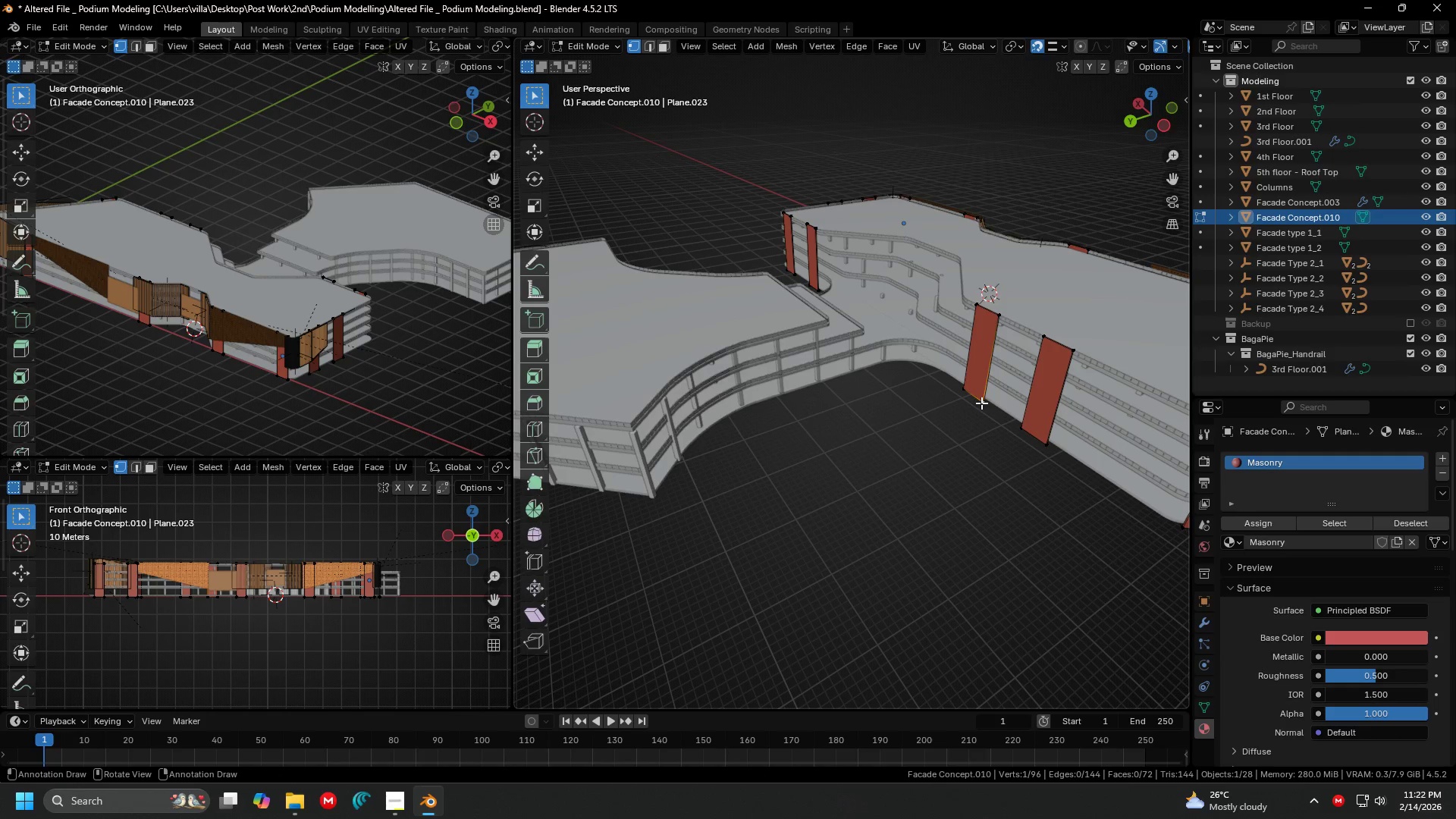 
key(L)
 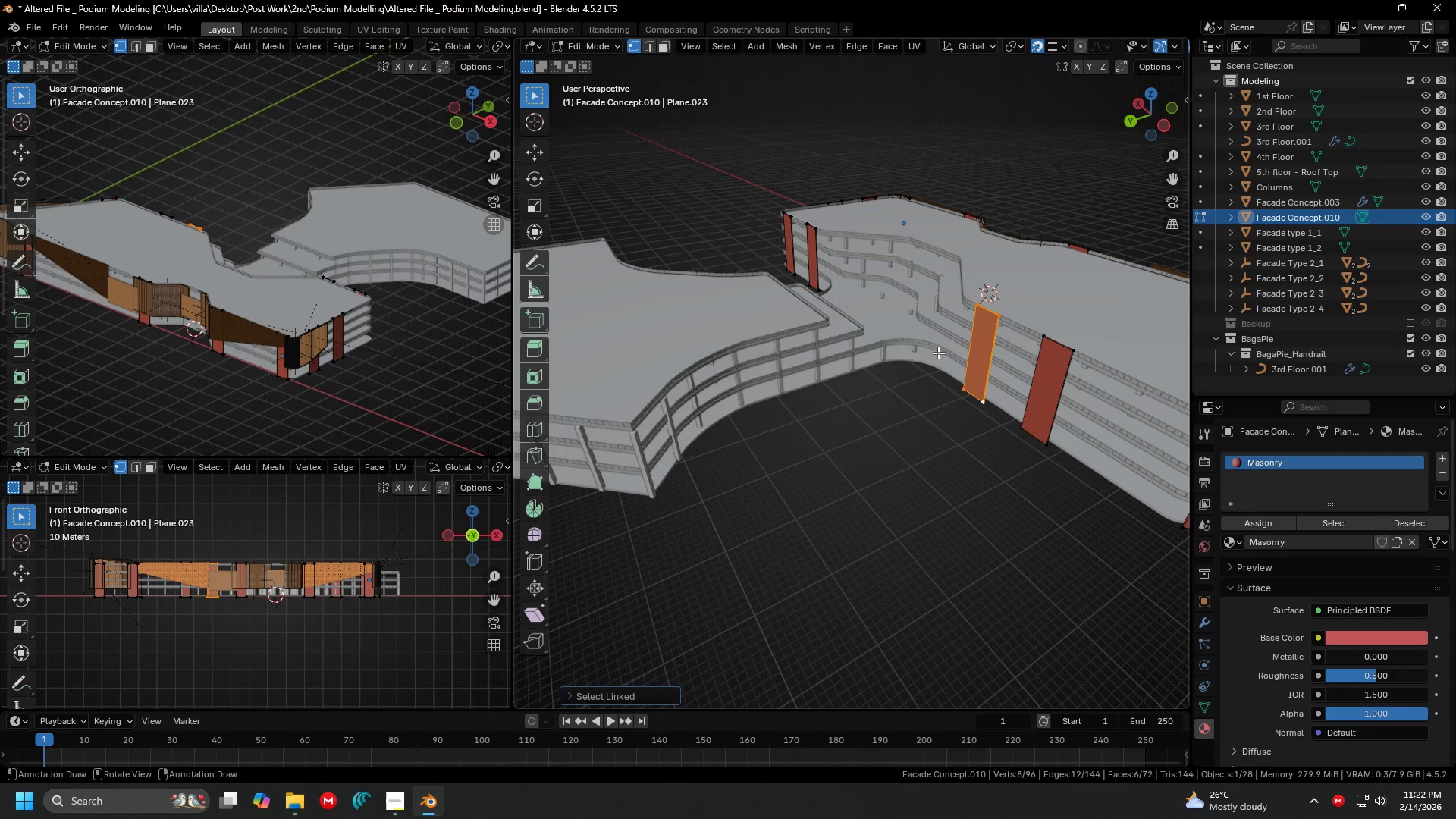 
hold_key(key=ShiftLeft, duration=1.53)
 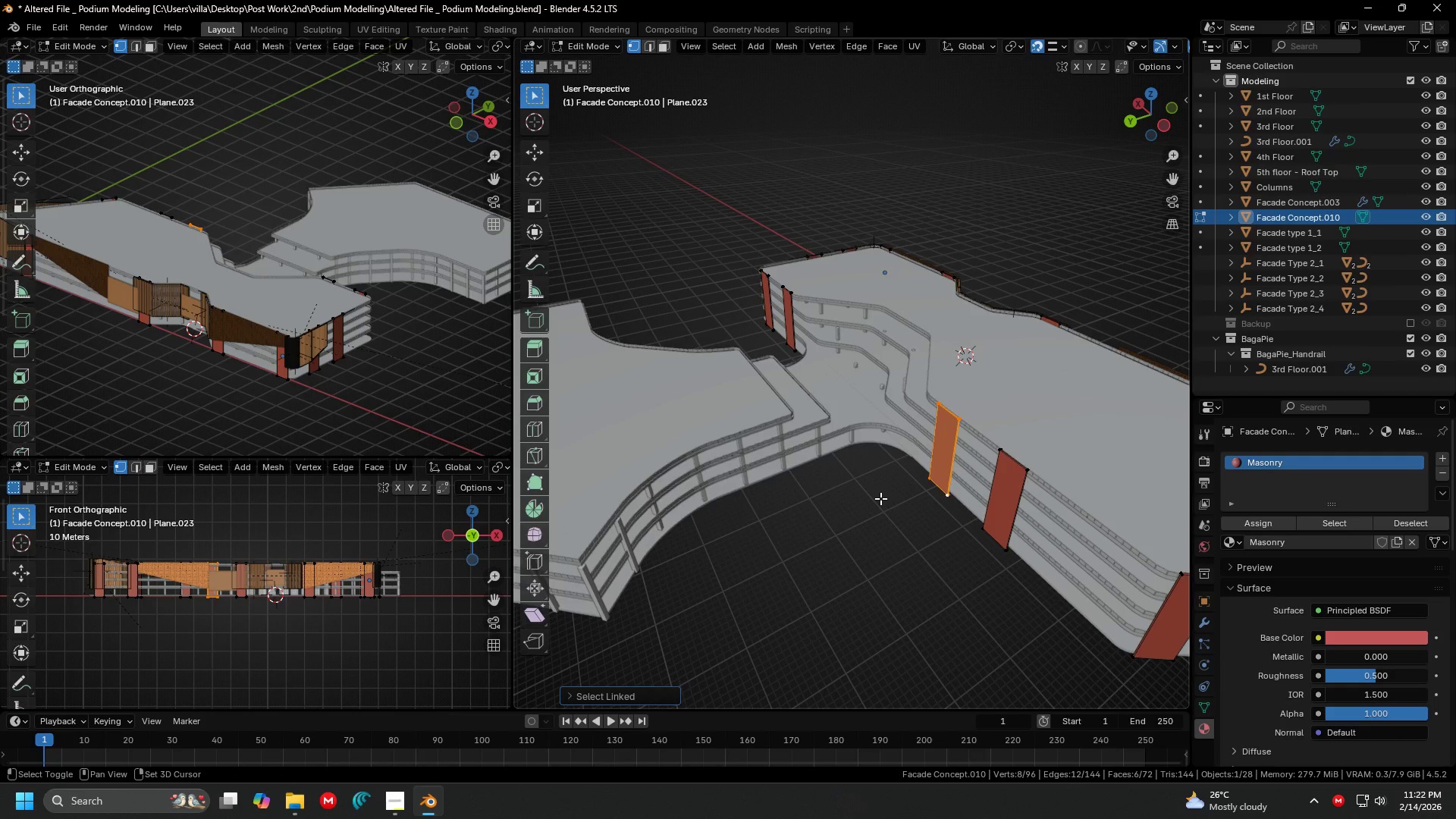 
key(Shift+D)
 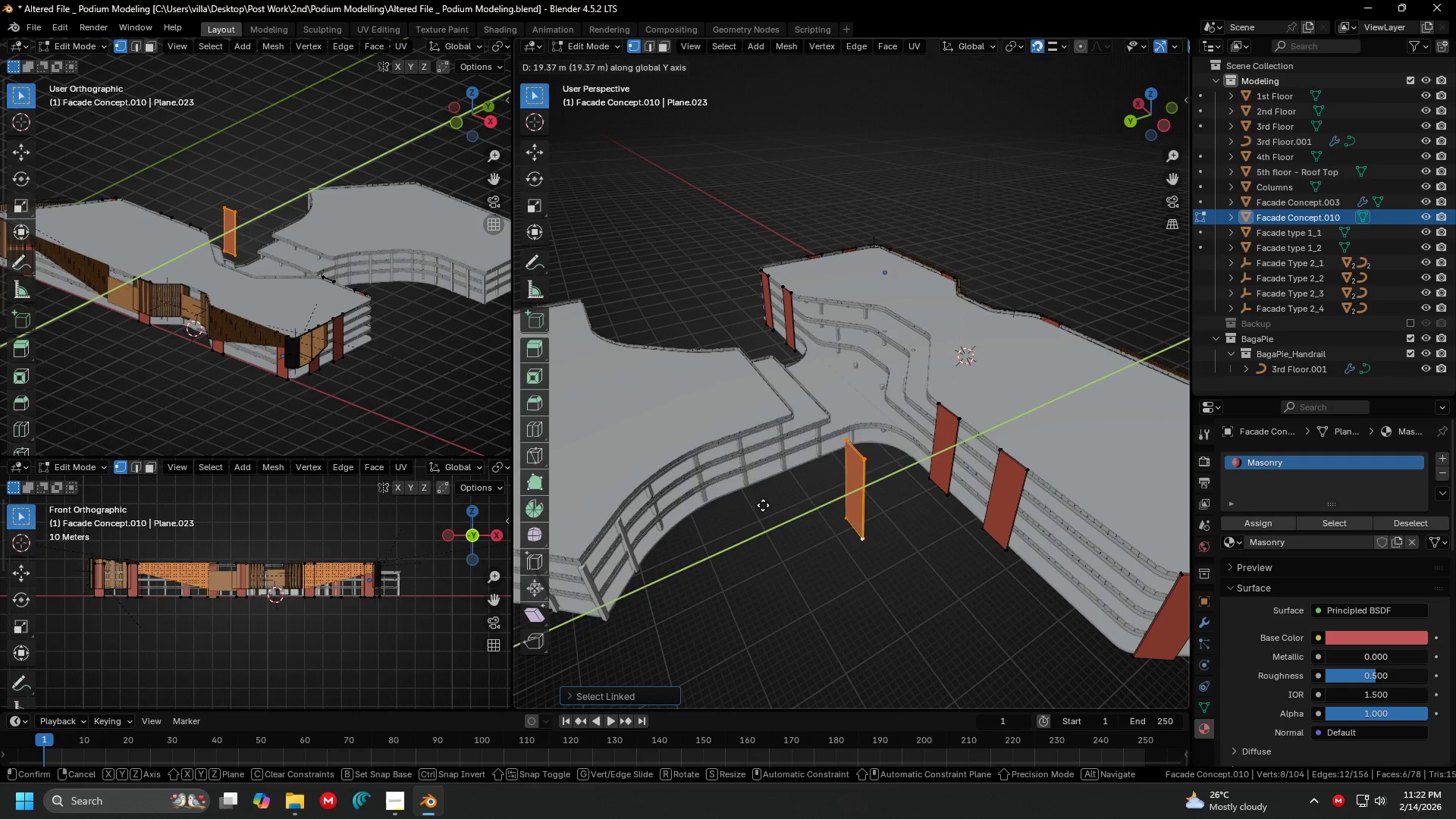 
left_click([720, 517])
 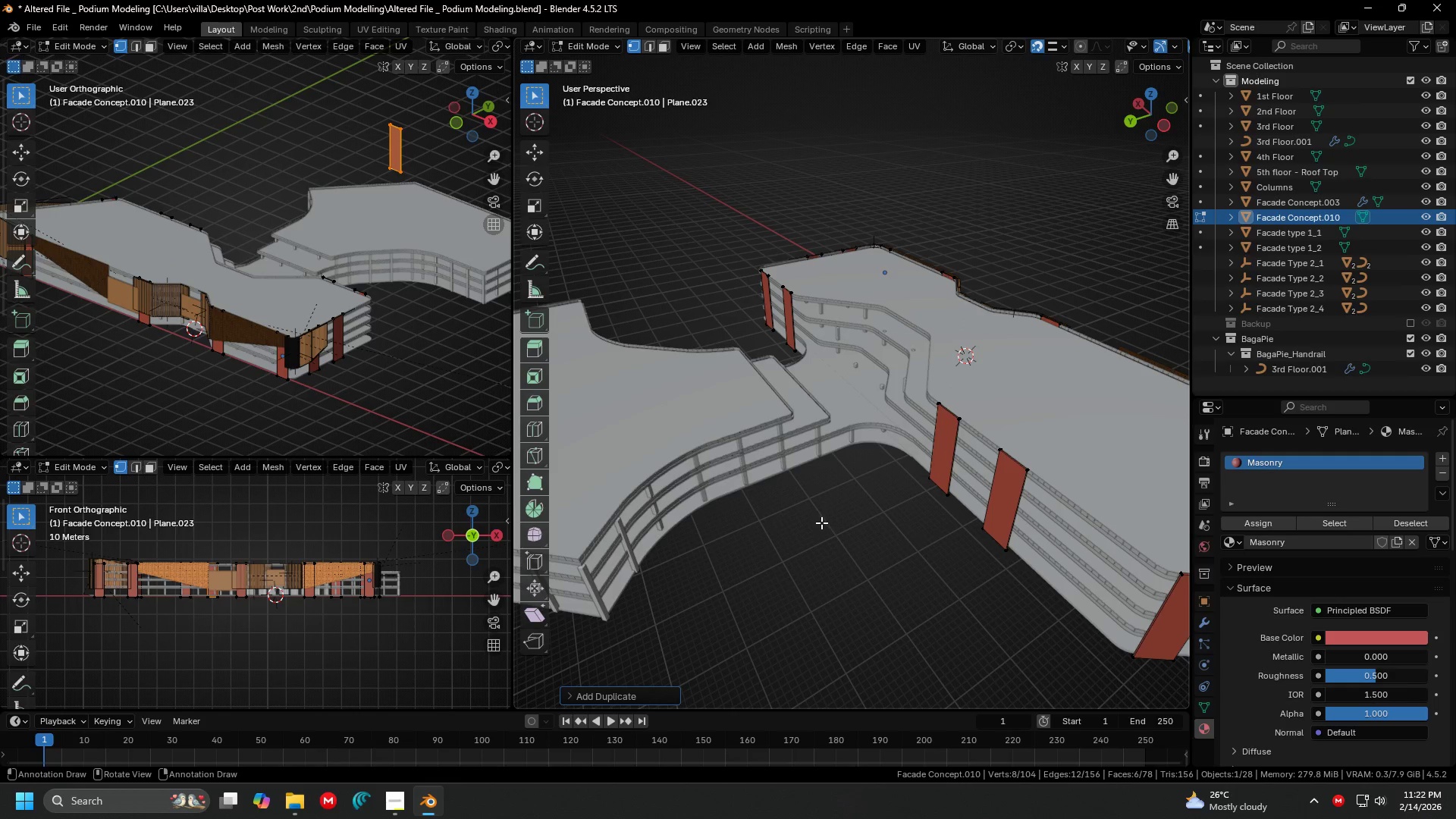 
key(Shift+ShiftLeft)
 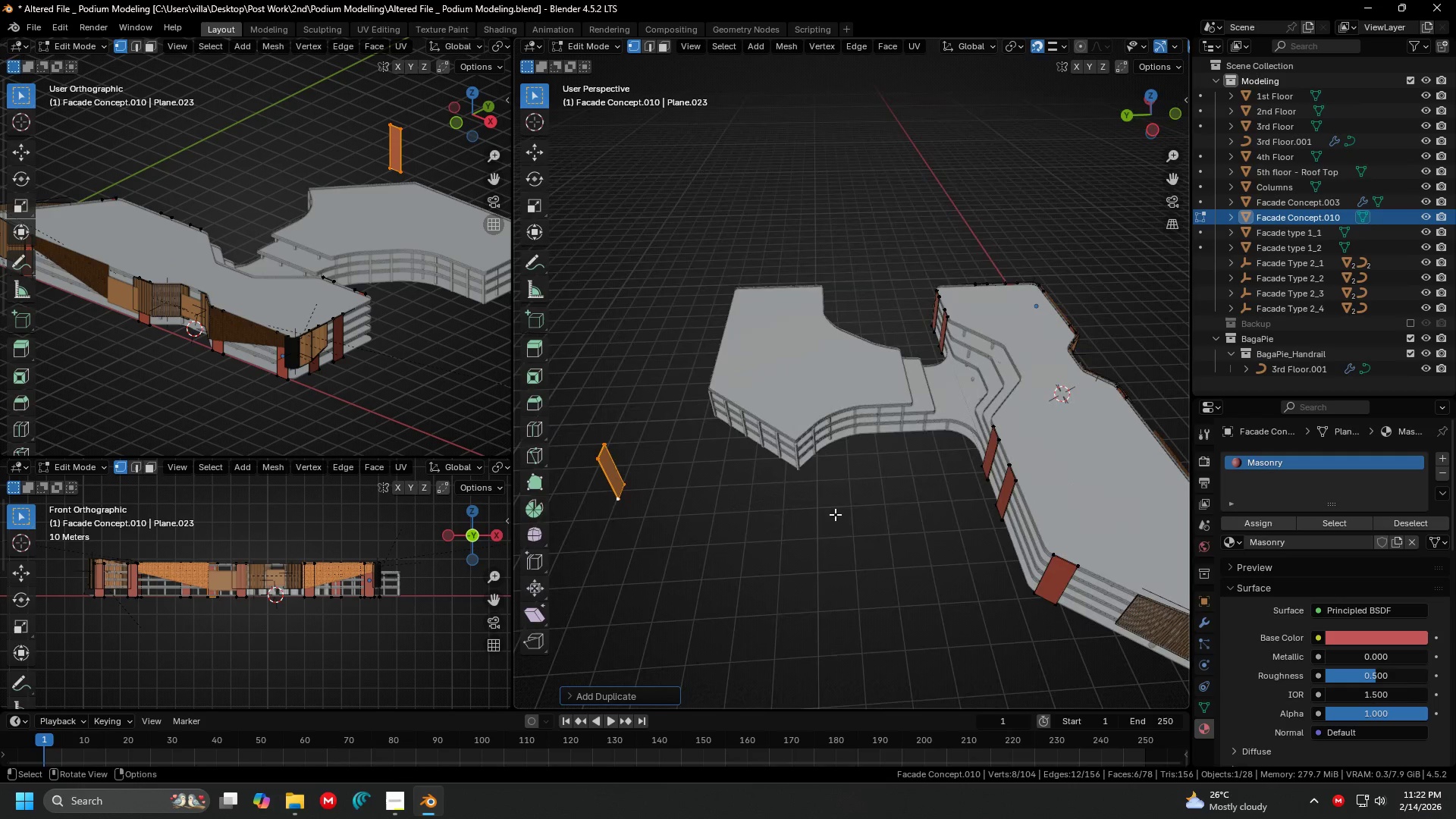 
scroll: coordinate [796, 519], scroll_direction: down, amount: 3.0
 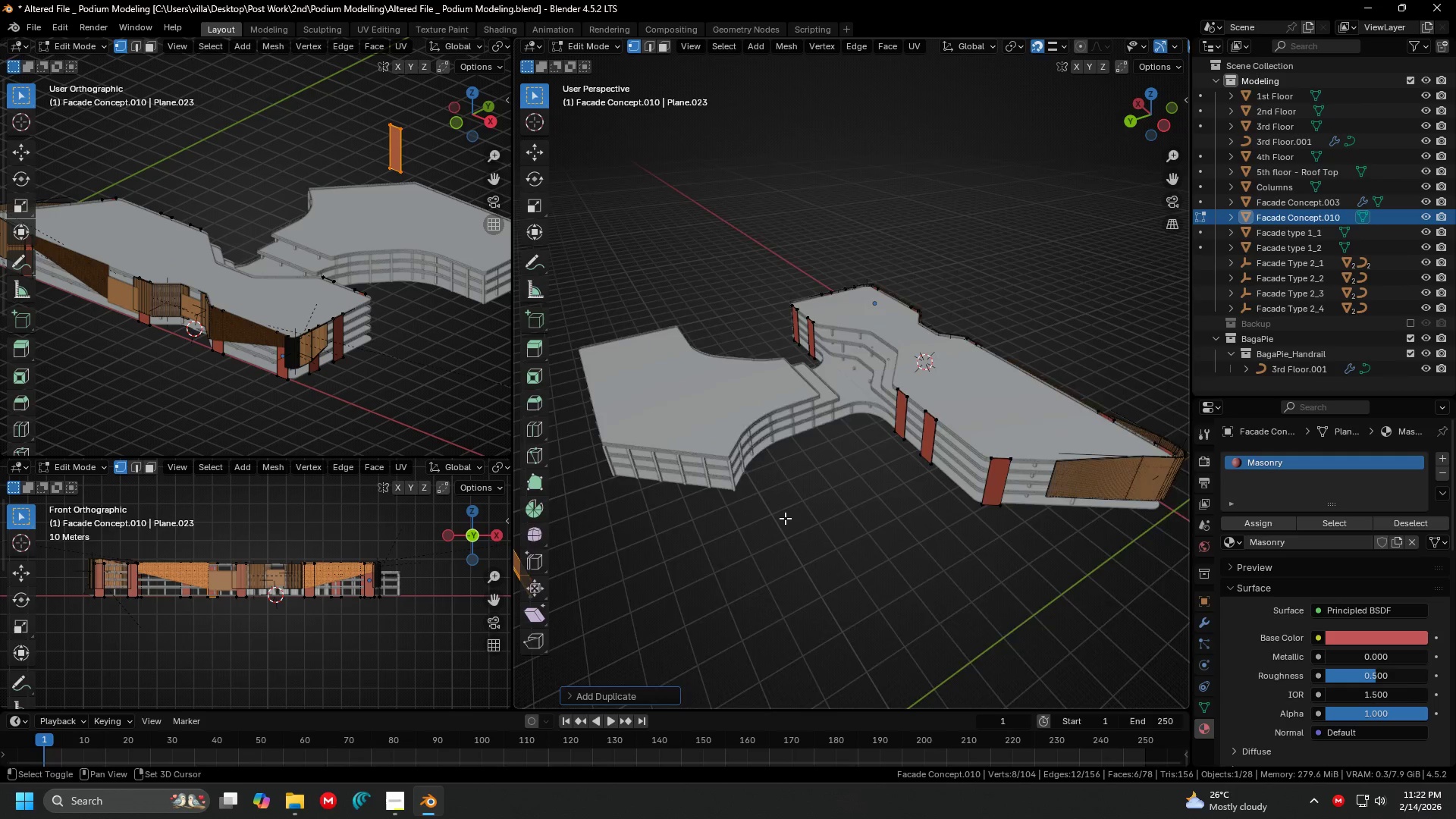 
key(G)
 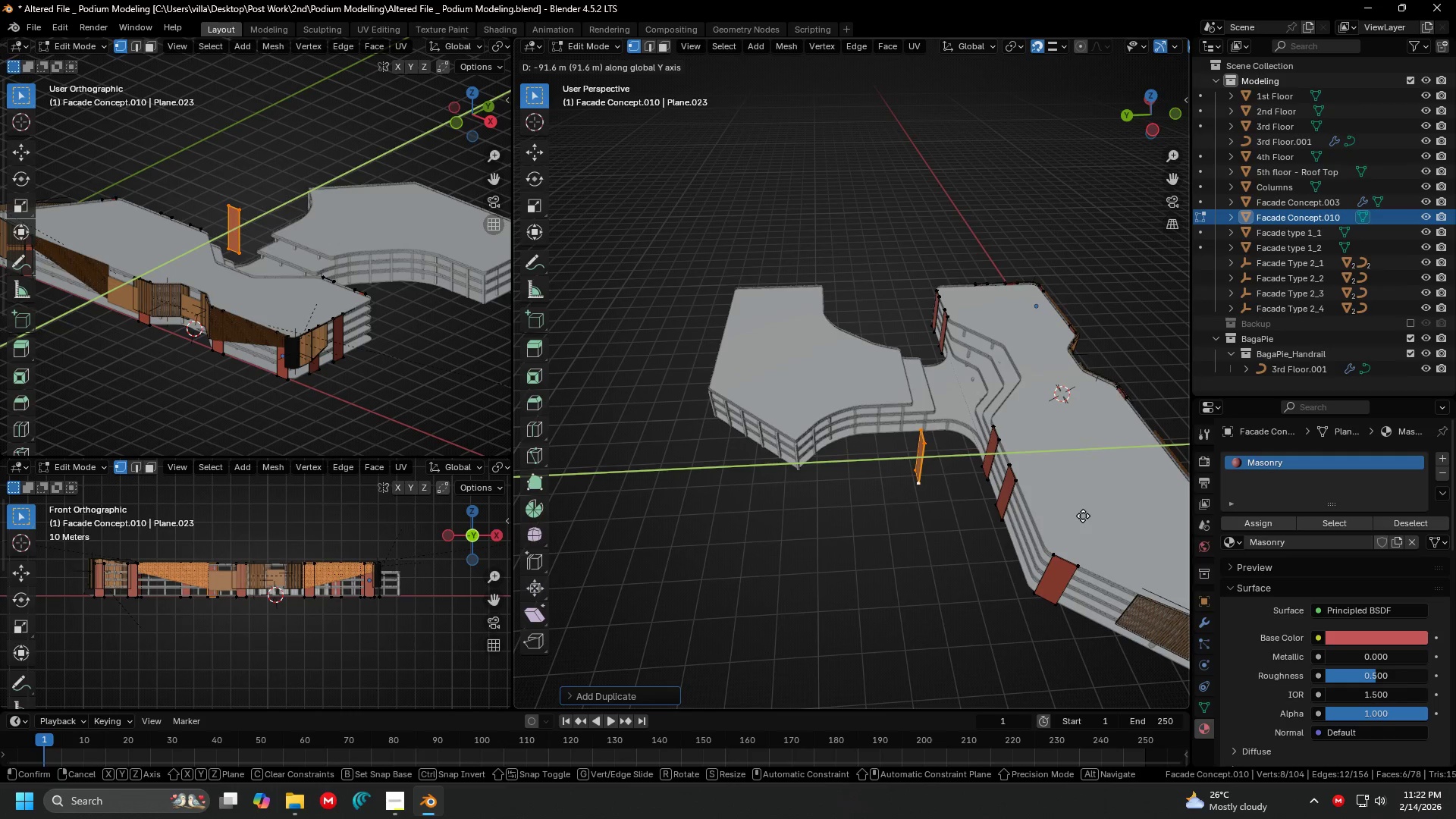 
left_click([1059, 510])
 